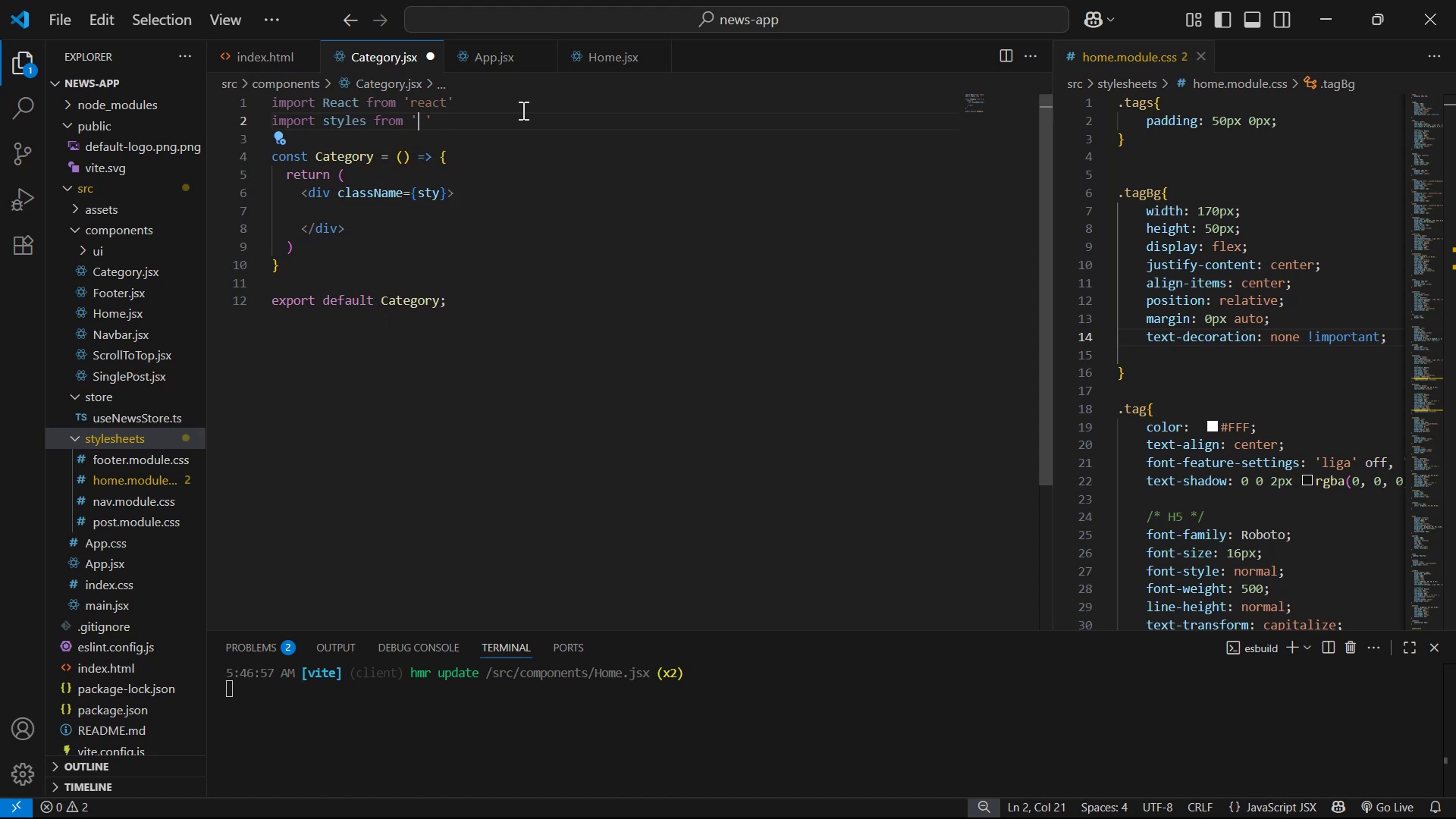 
key(ArrowRight)
 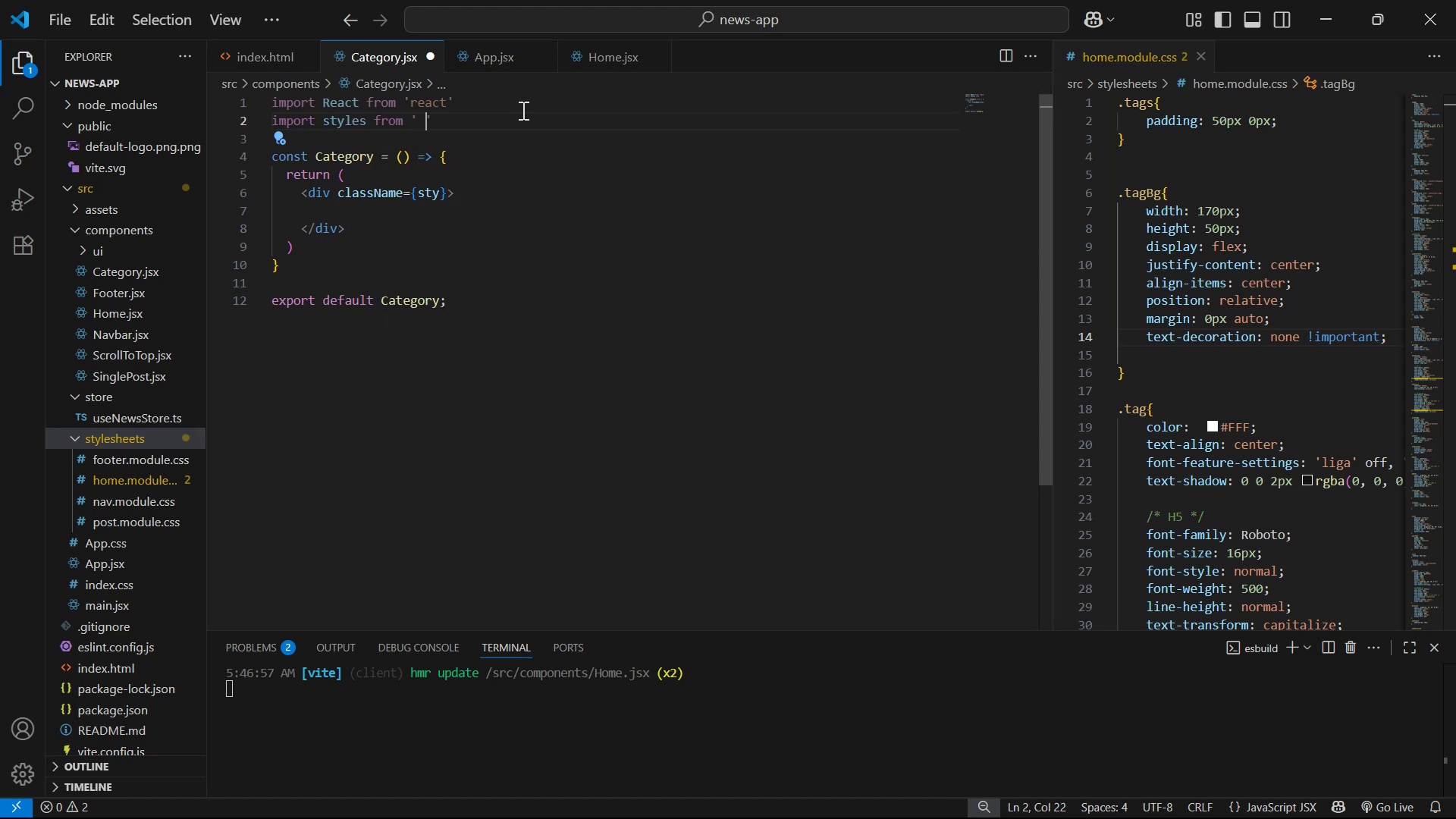 
key(Backspace)
 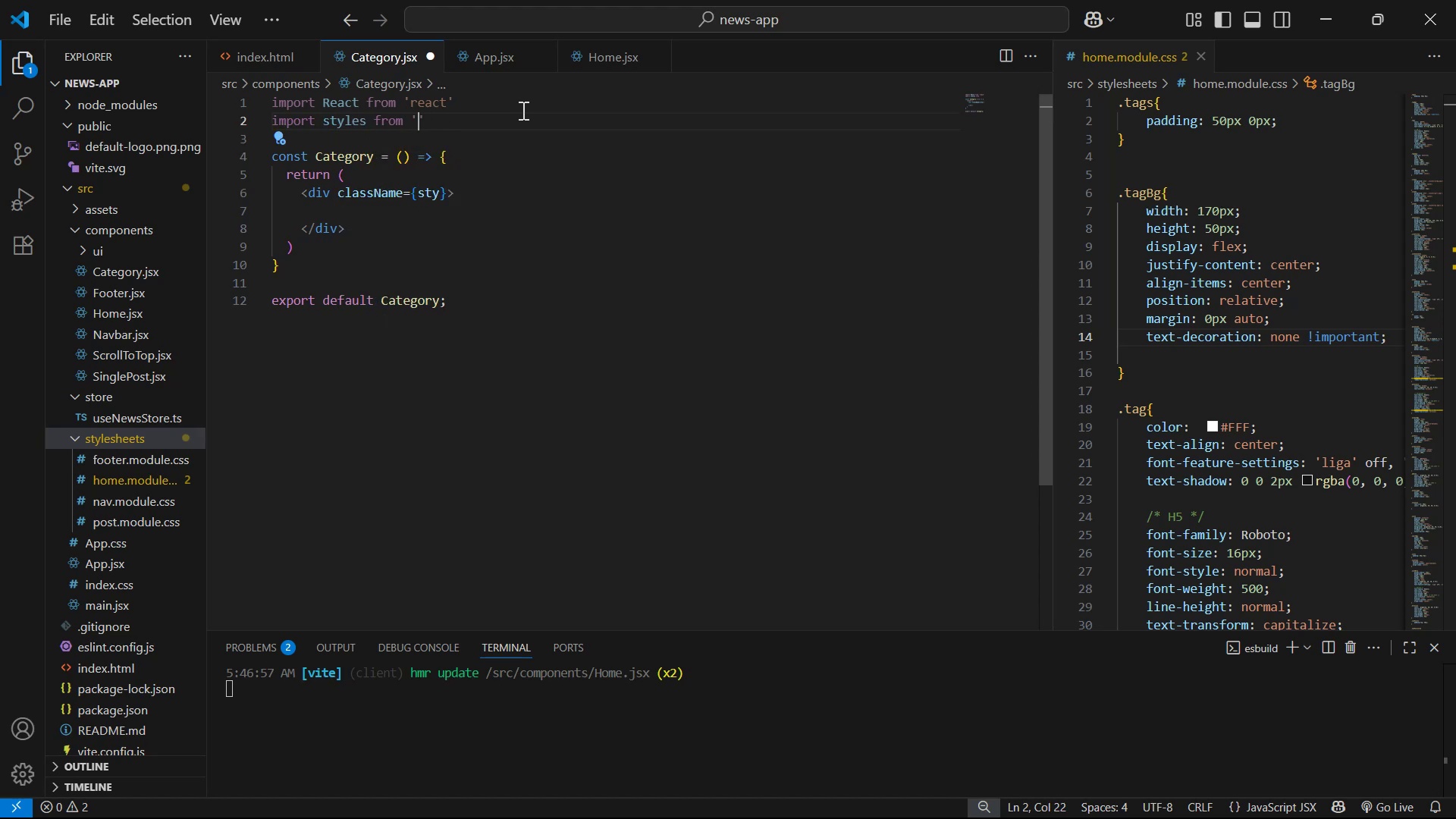 
key(Backspace)
 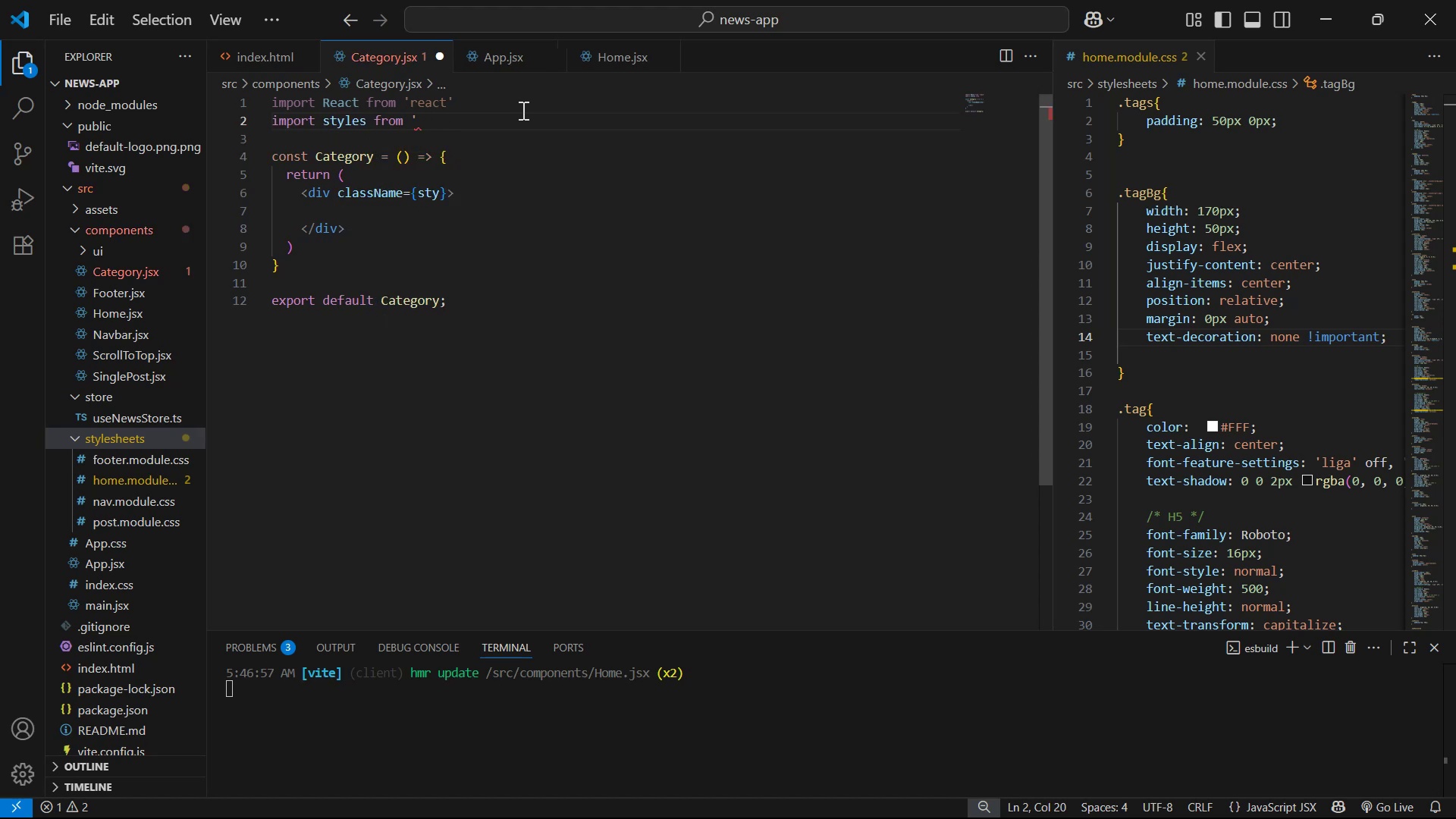 
key(Quote)
 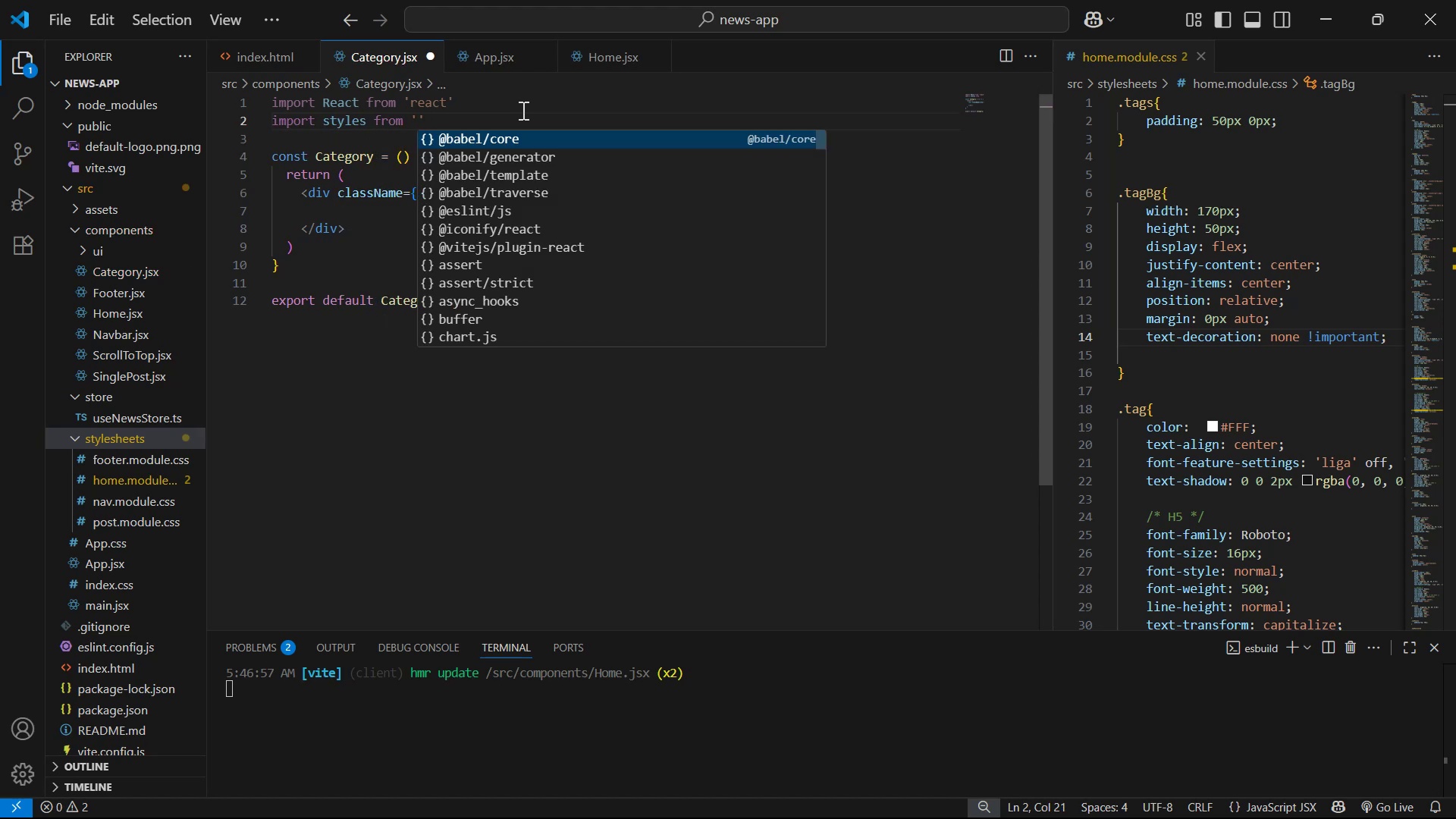 
key(Period)
 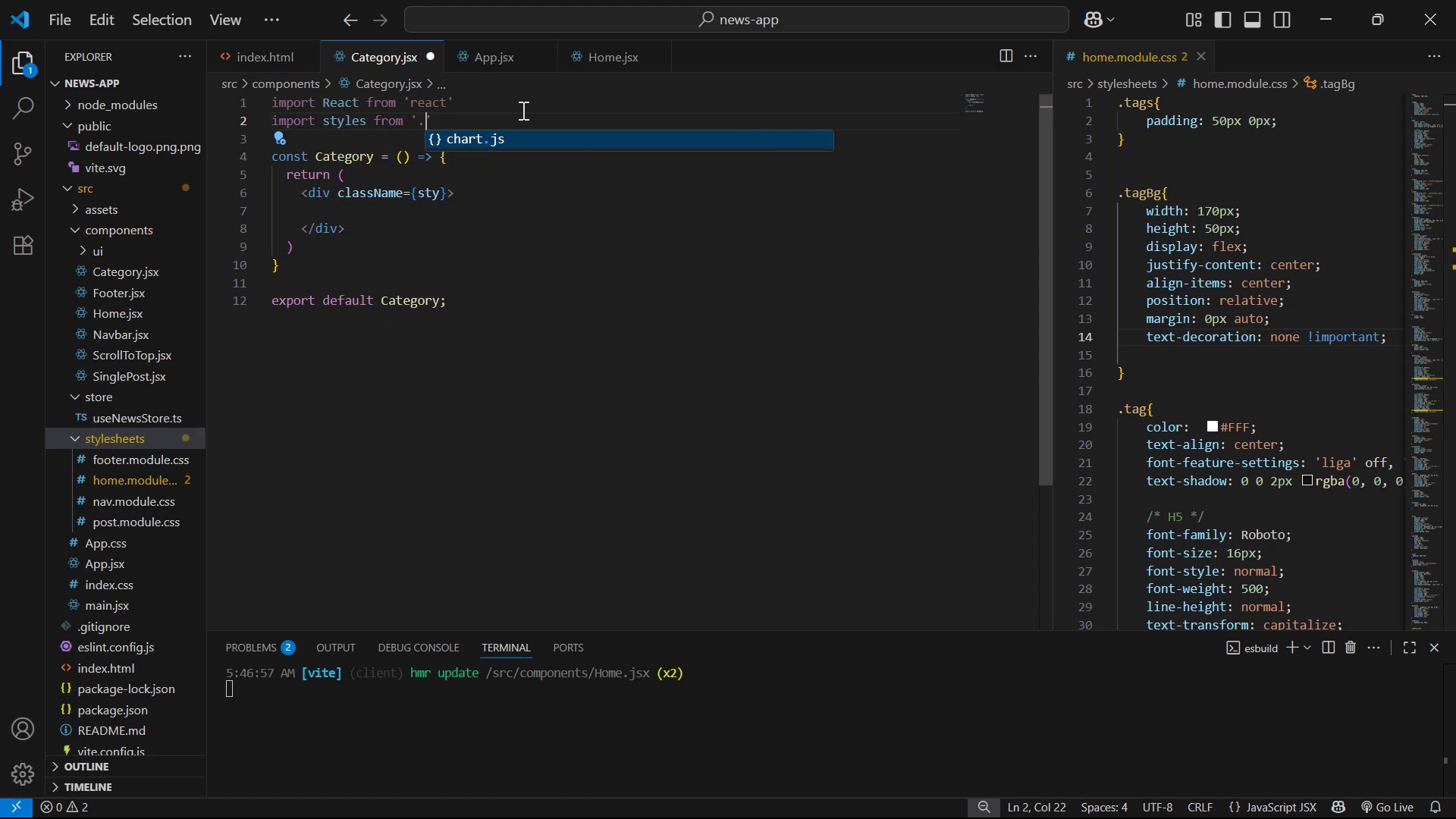 
key(Period)
 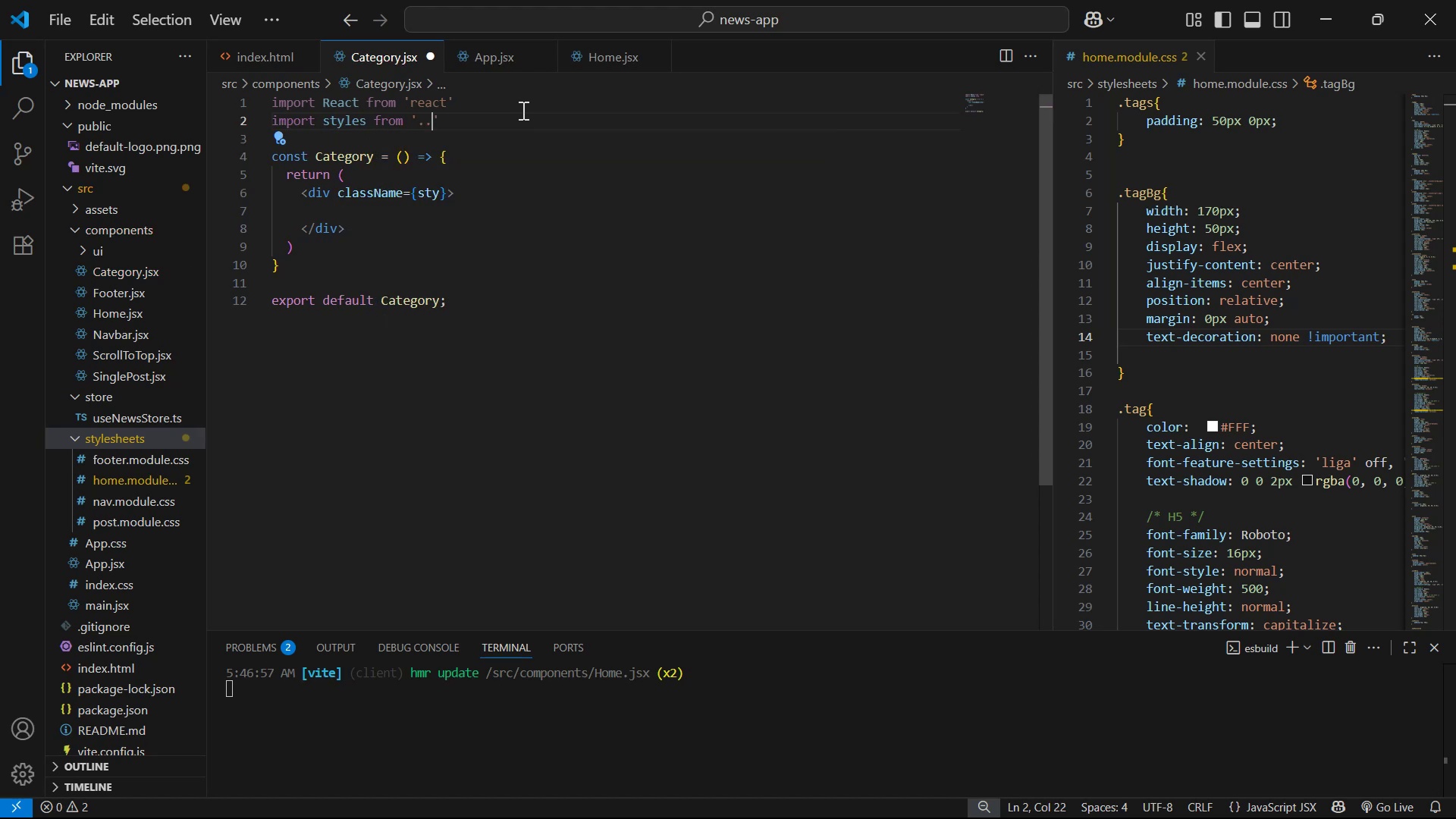 
key(Slash)
 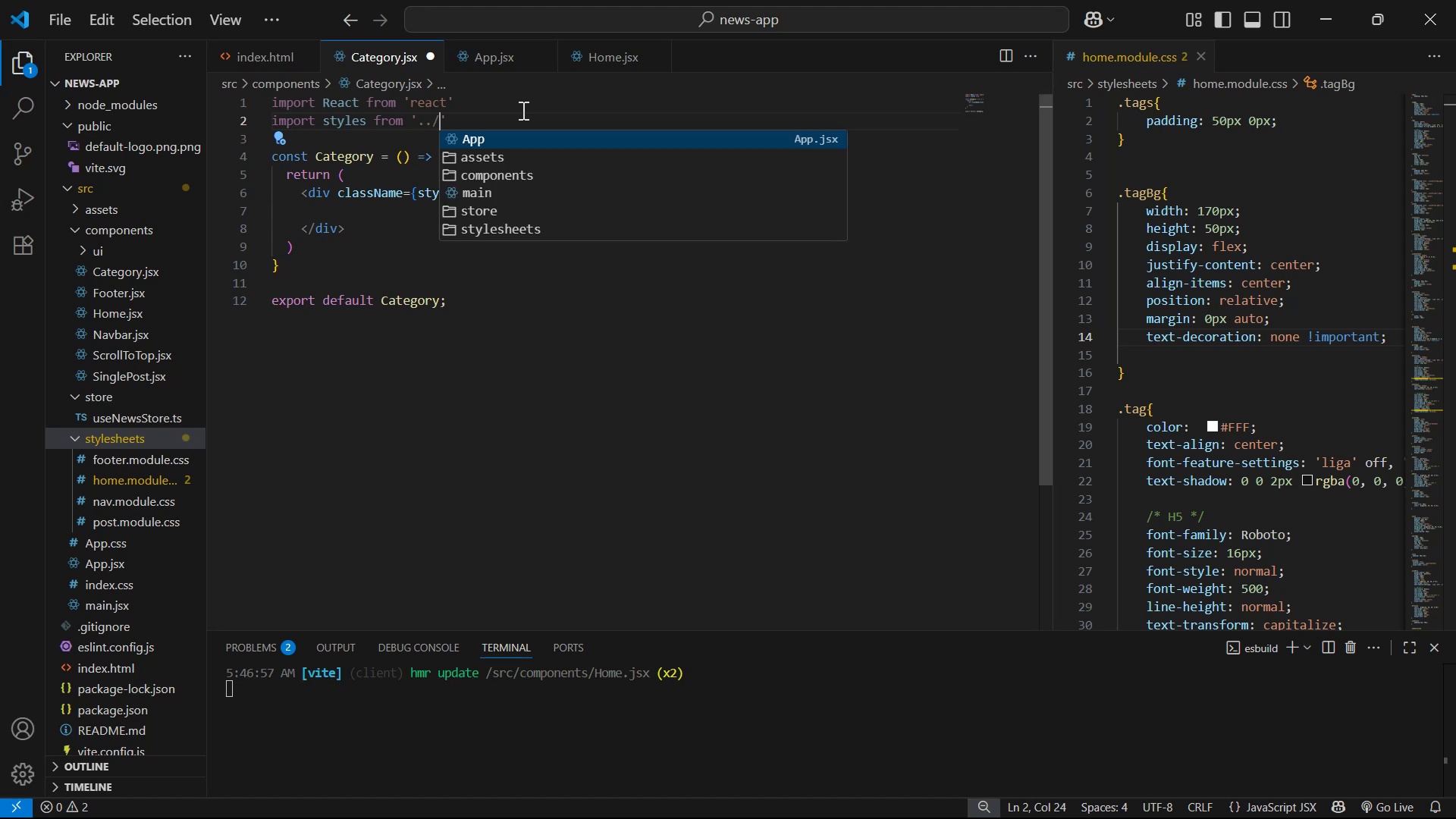 
key(ArrowDown)
 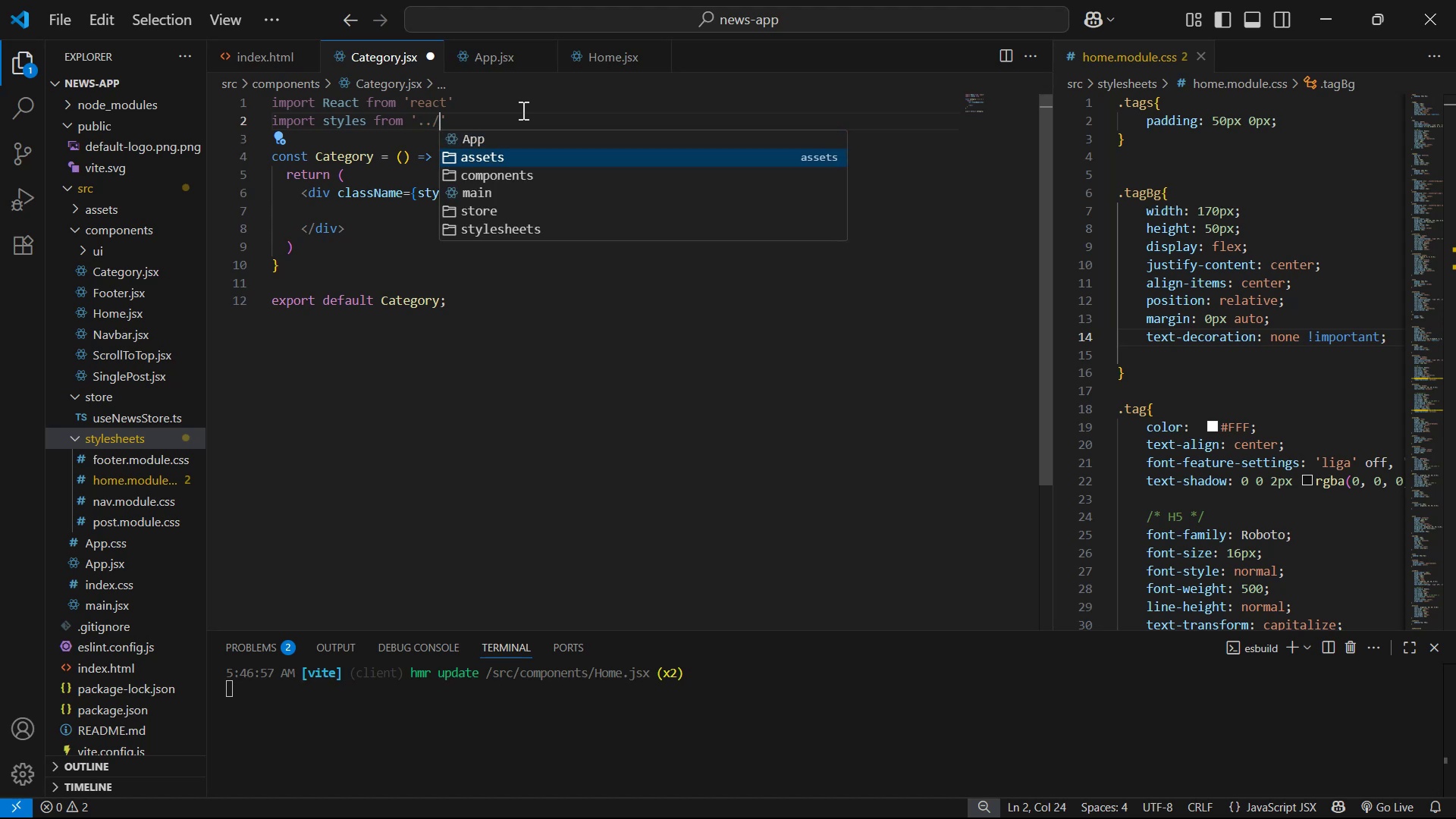 
key(ArrowDown)
 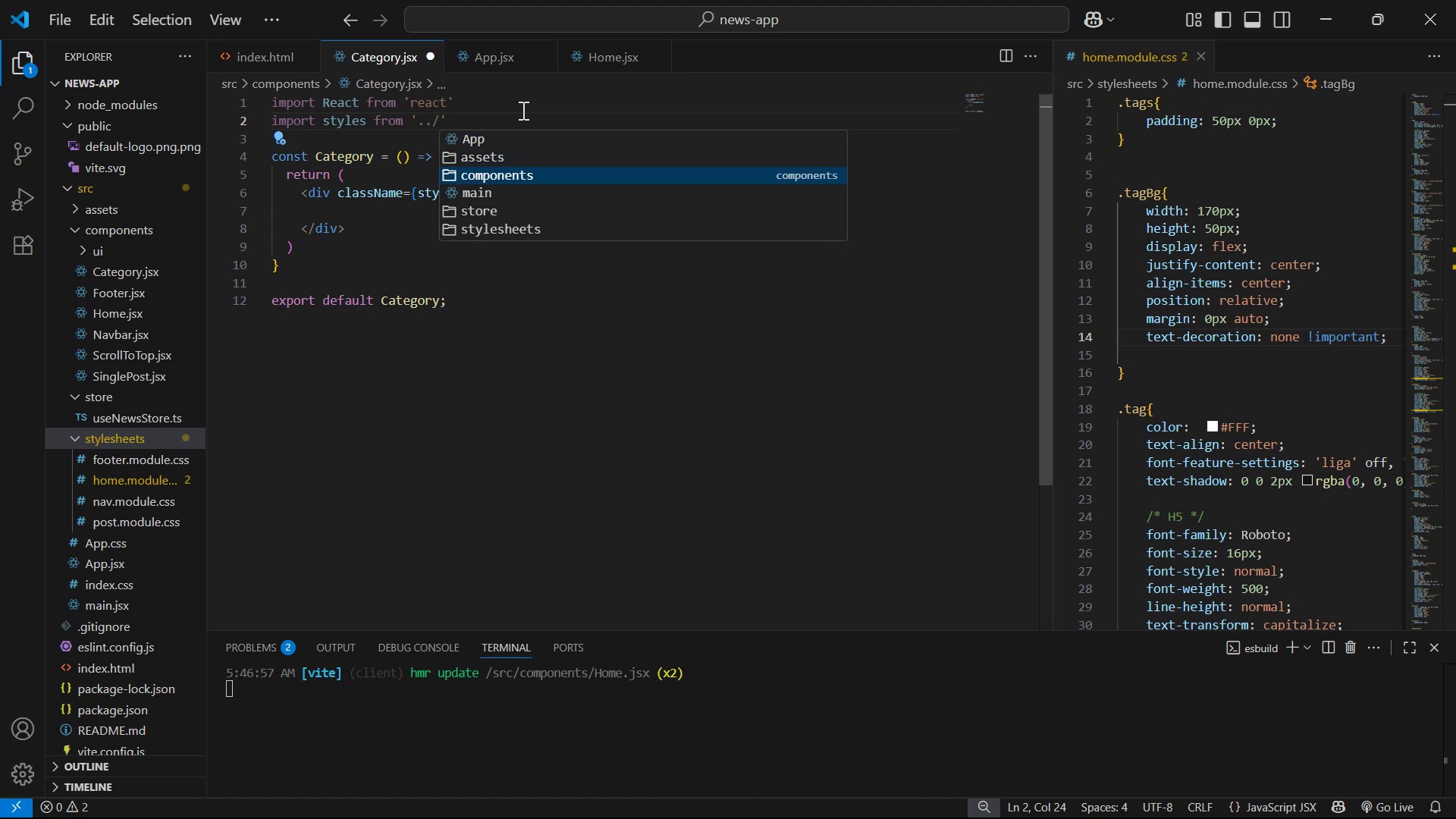 
key(ArrowDown)
 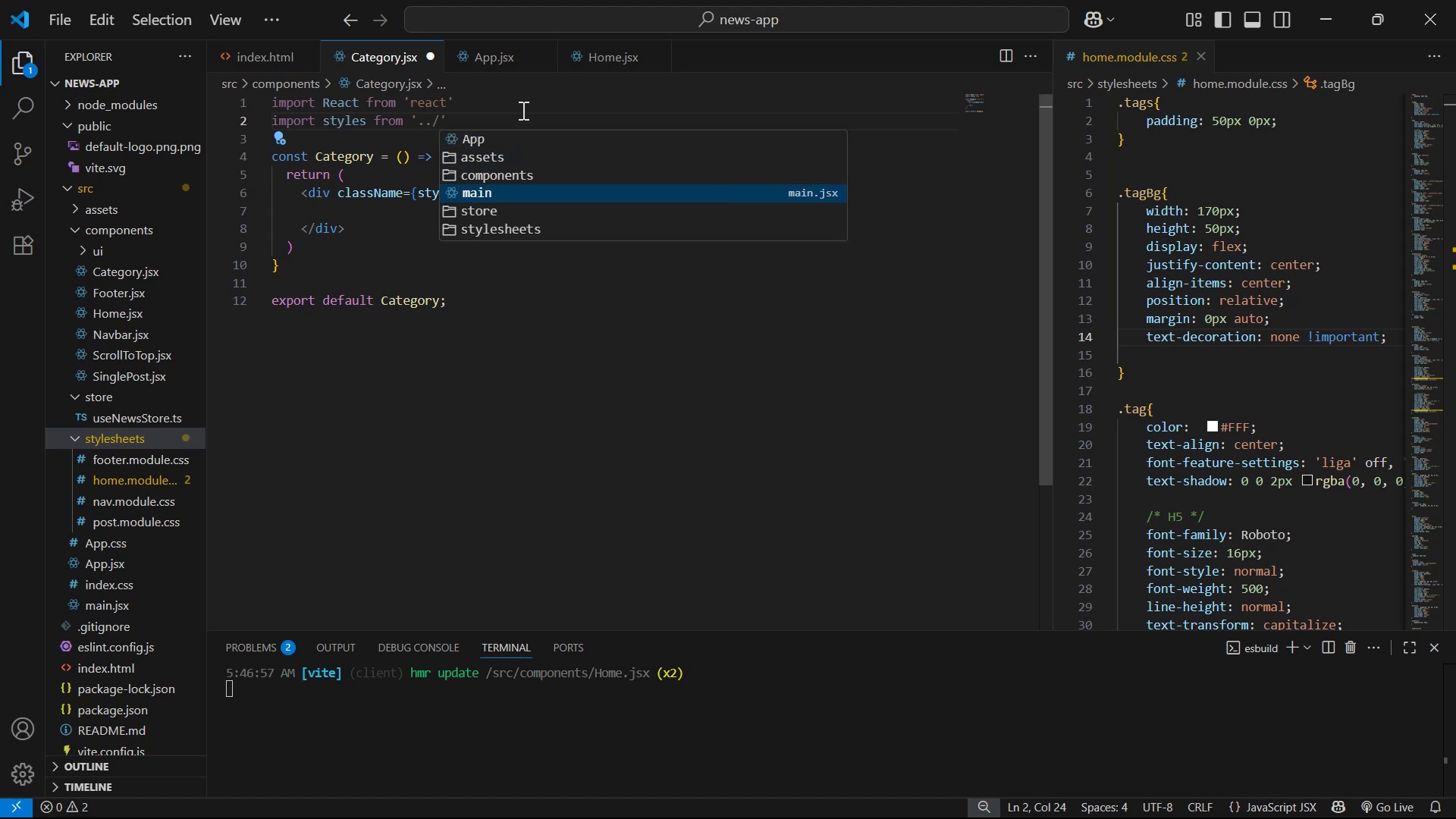 
key(ArrowDown)
 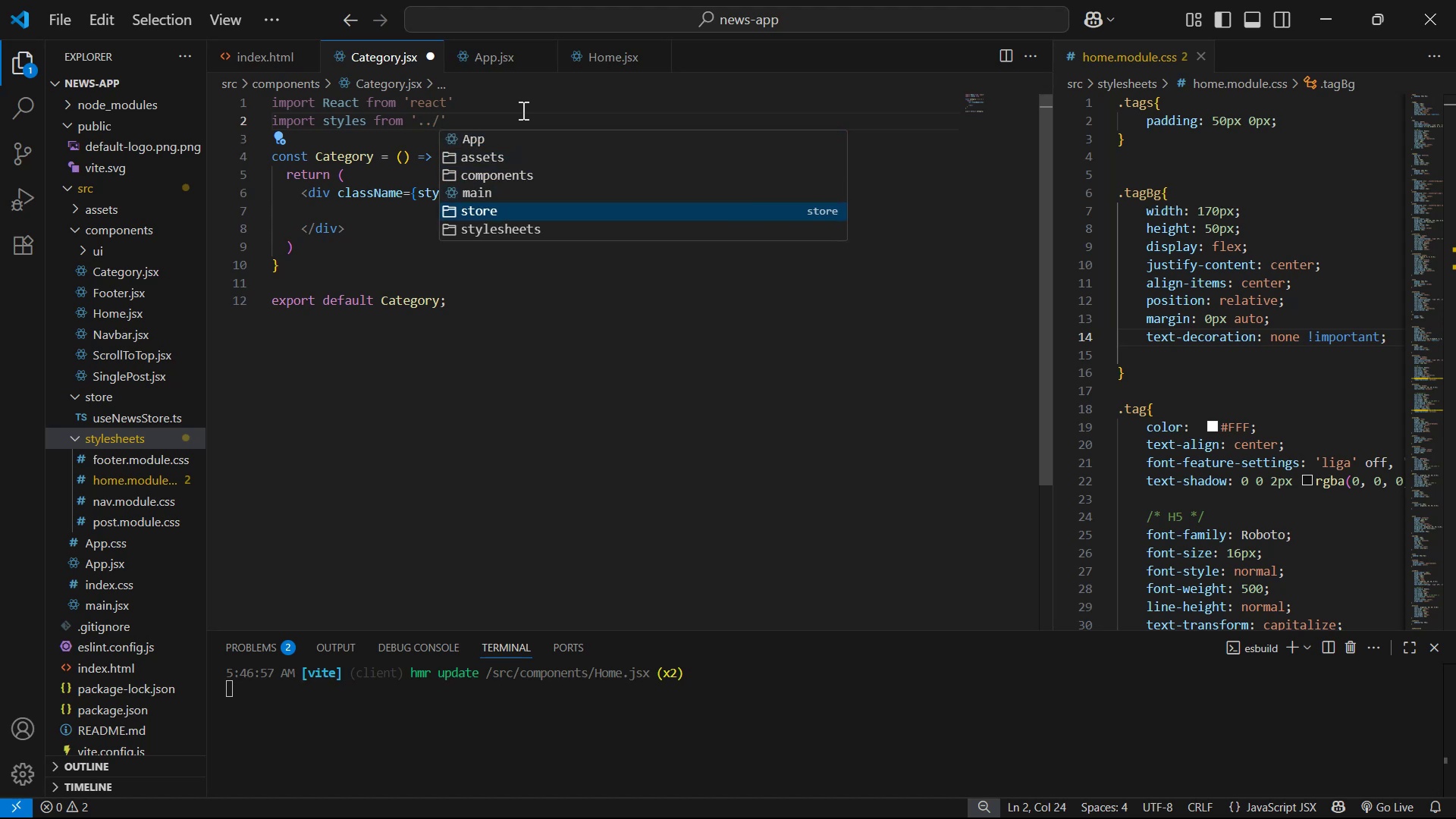 
key(ArrowDown)
 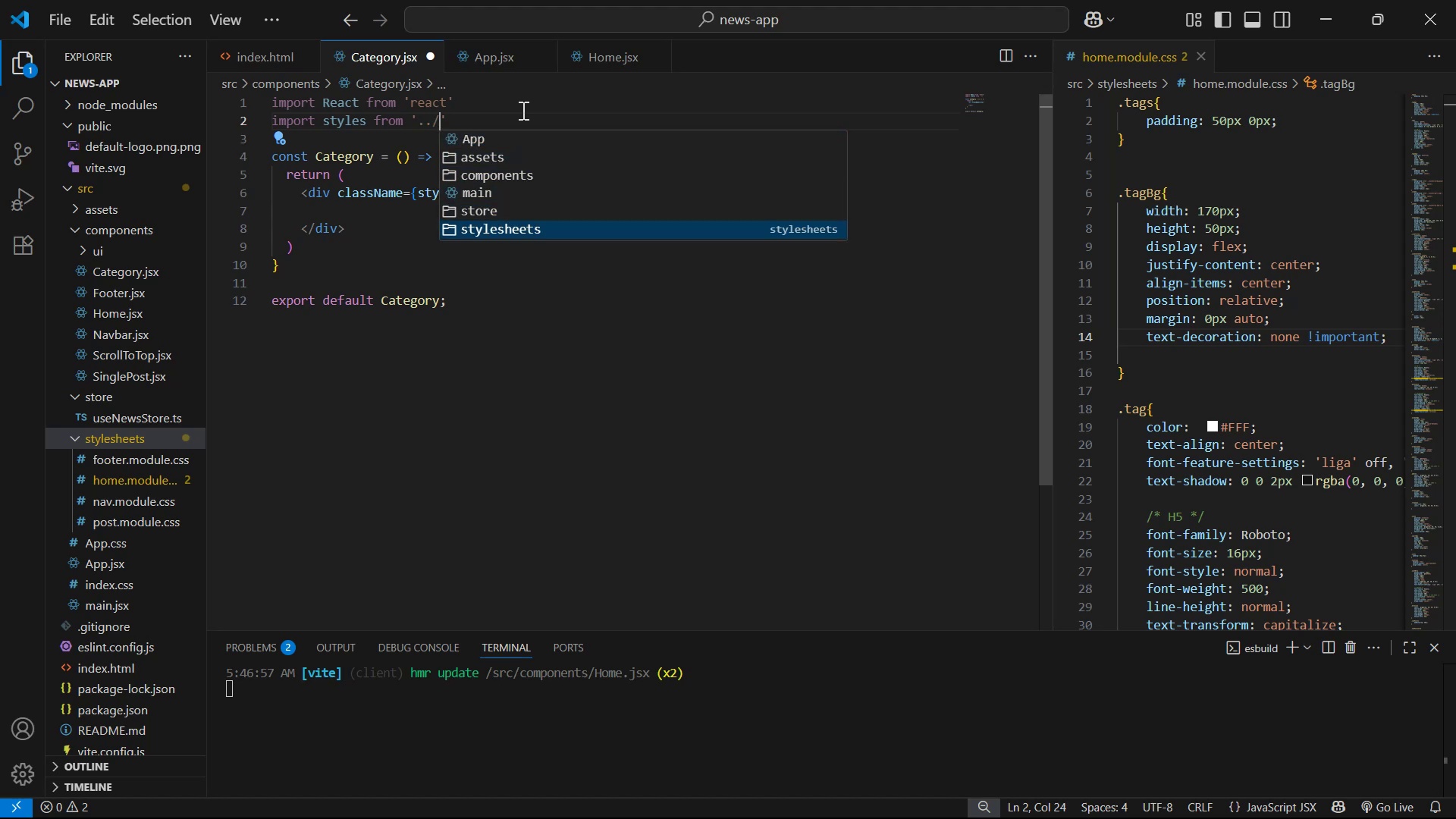 
key(Enter)
 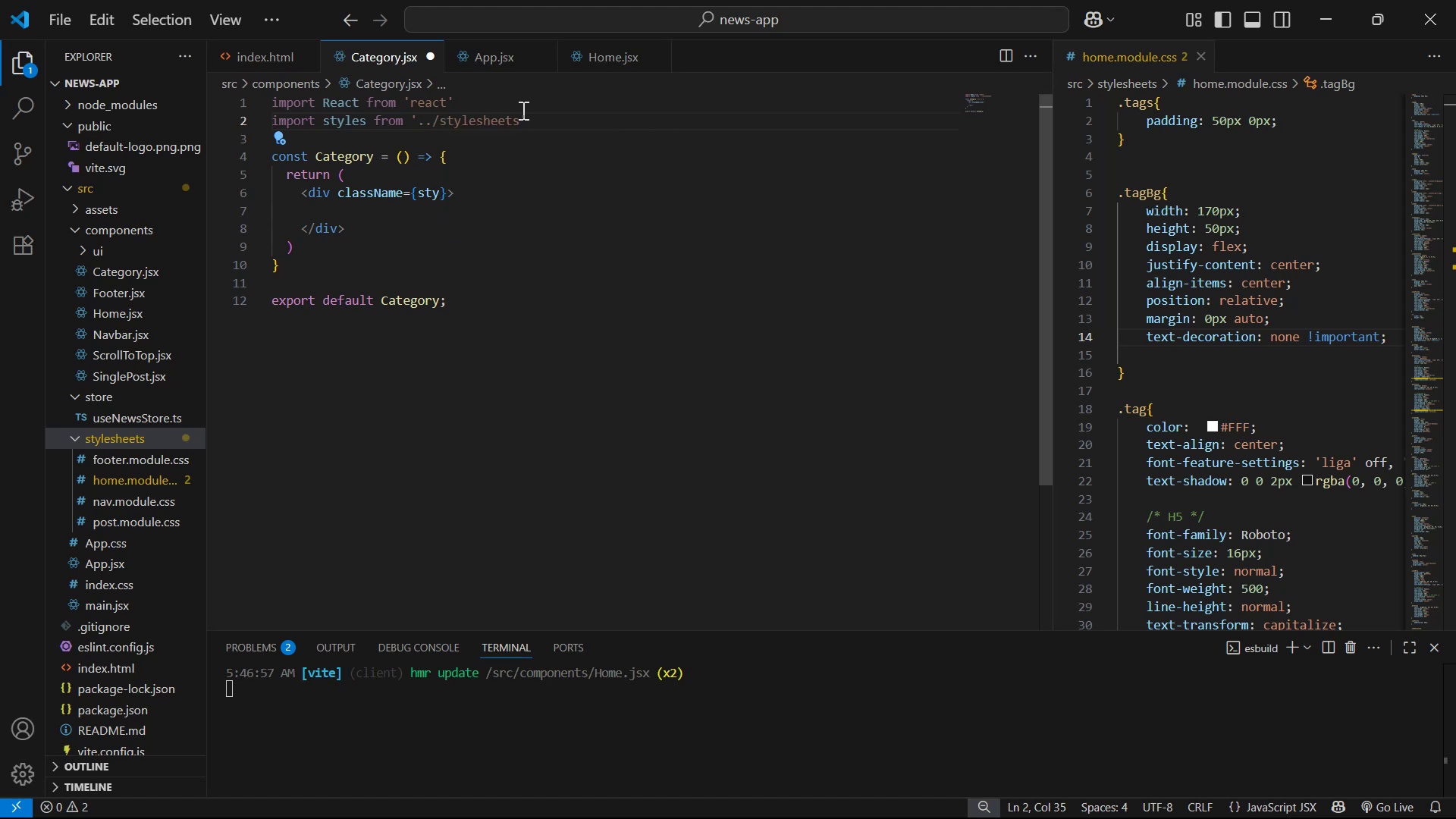 
type(/post.module.css)
 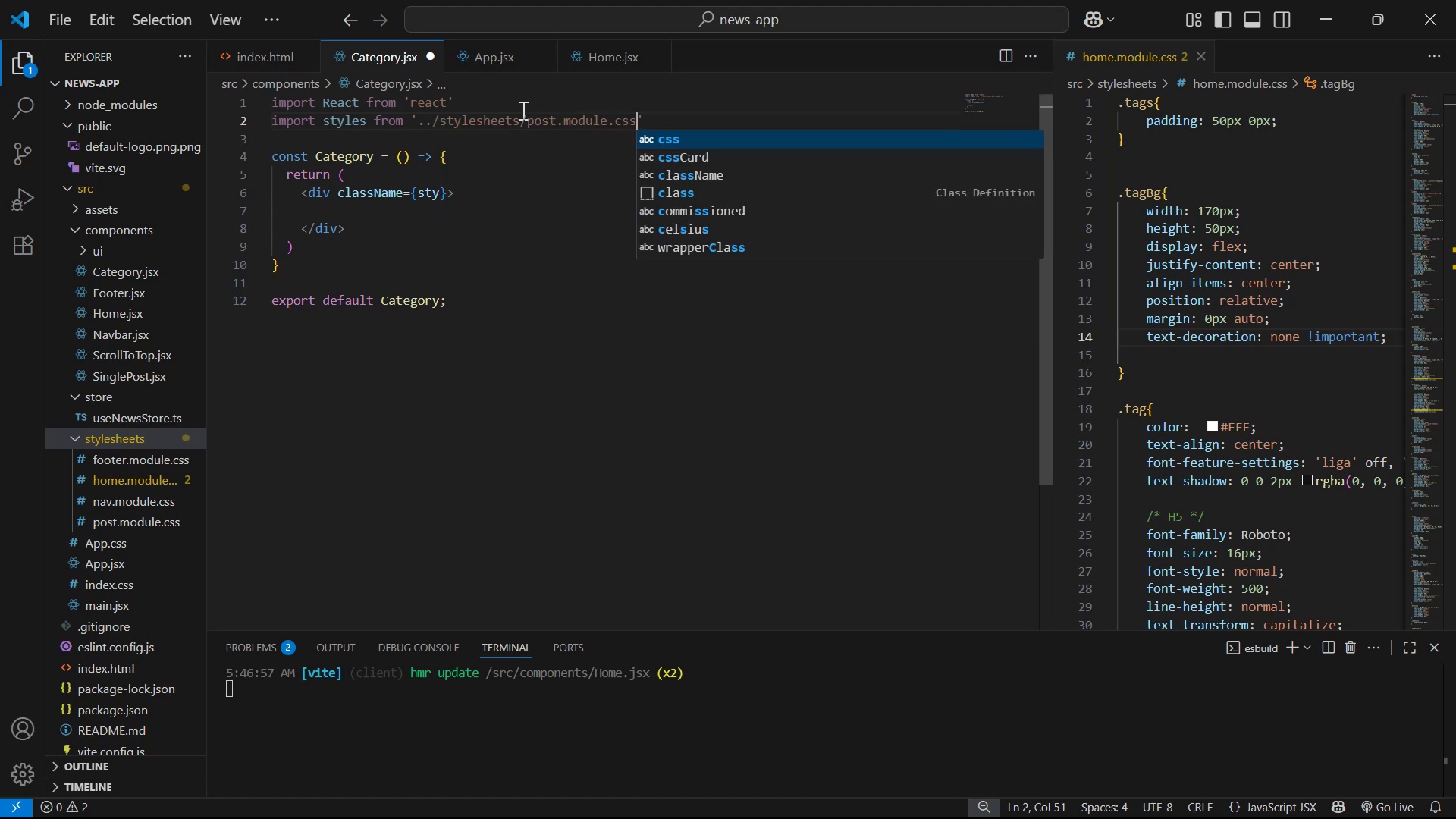 
key(ArrowRight)
 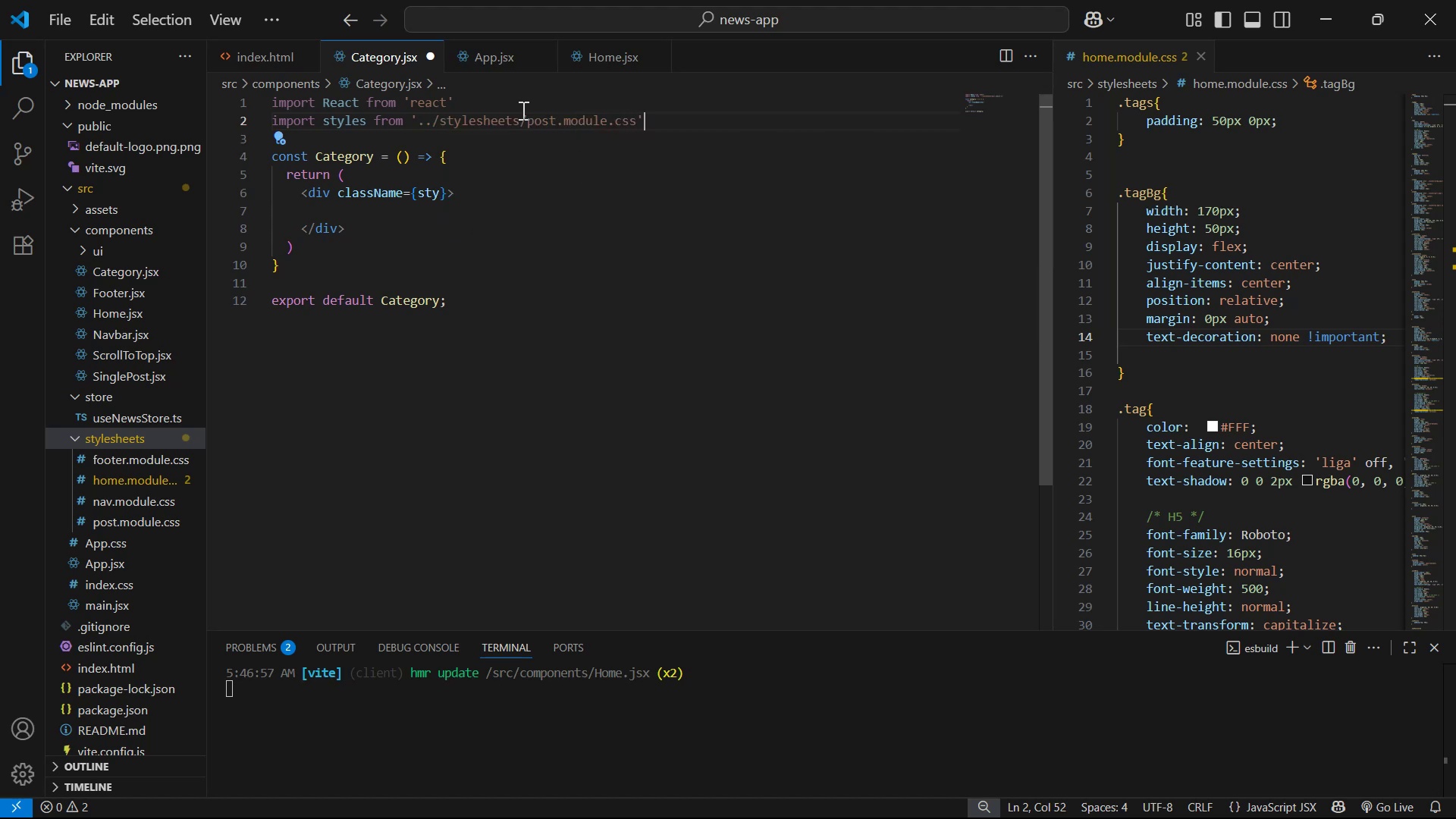 
key(ArrowDown)
 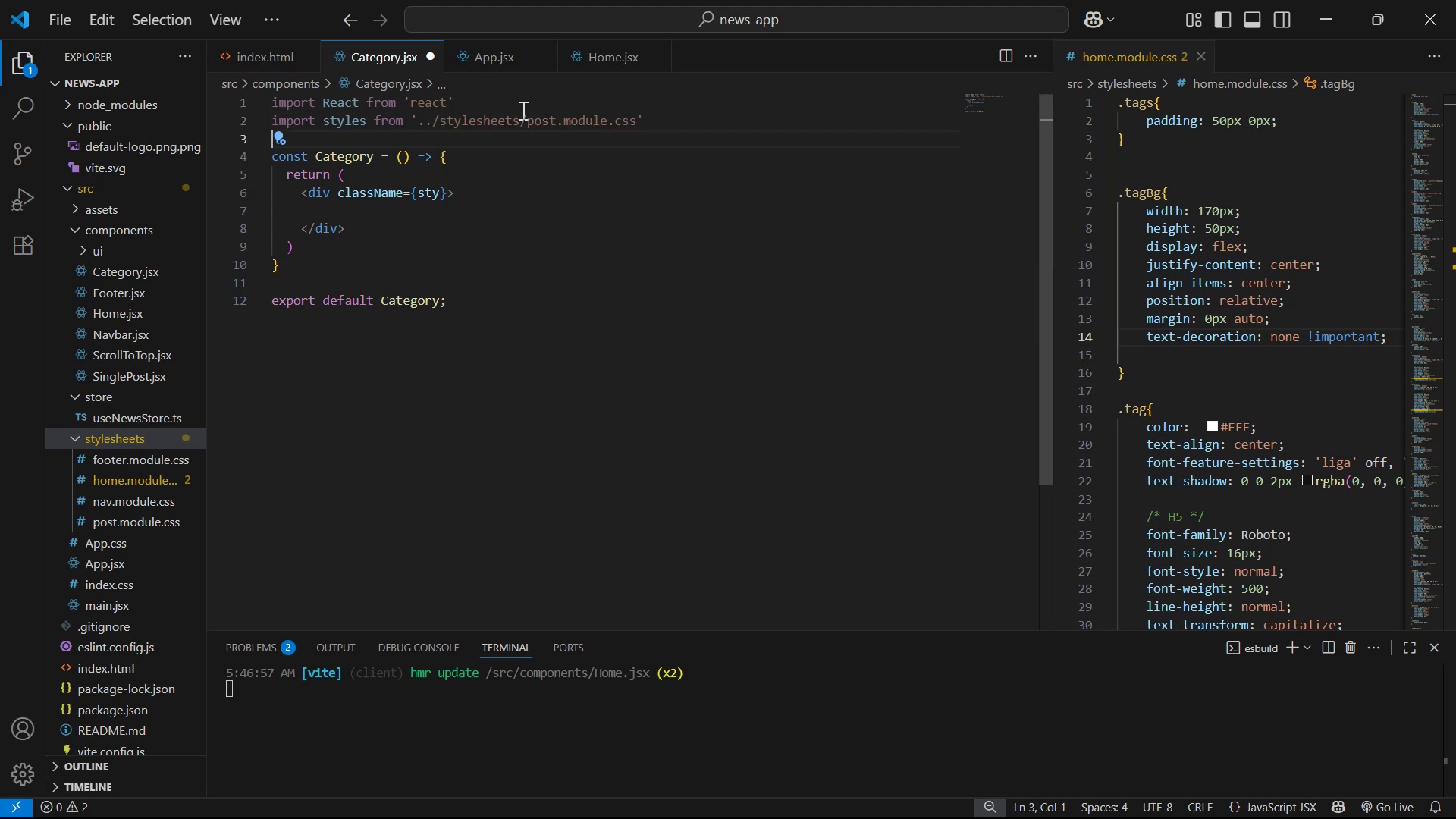 
key(ArrowDown)
 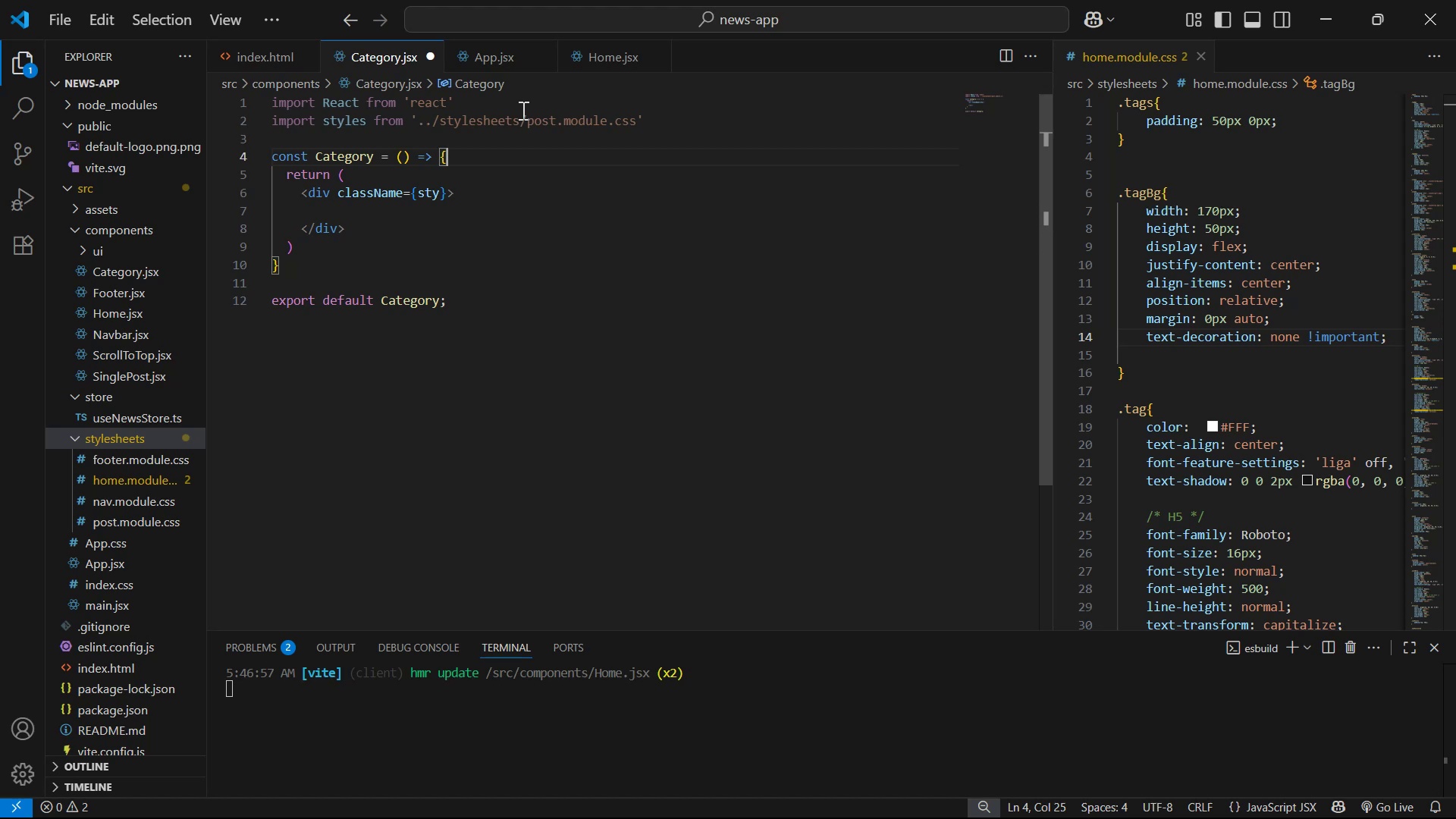 
key(ArrowDown)
 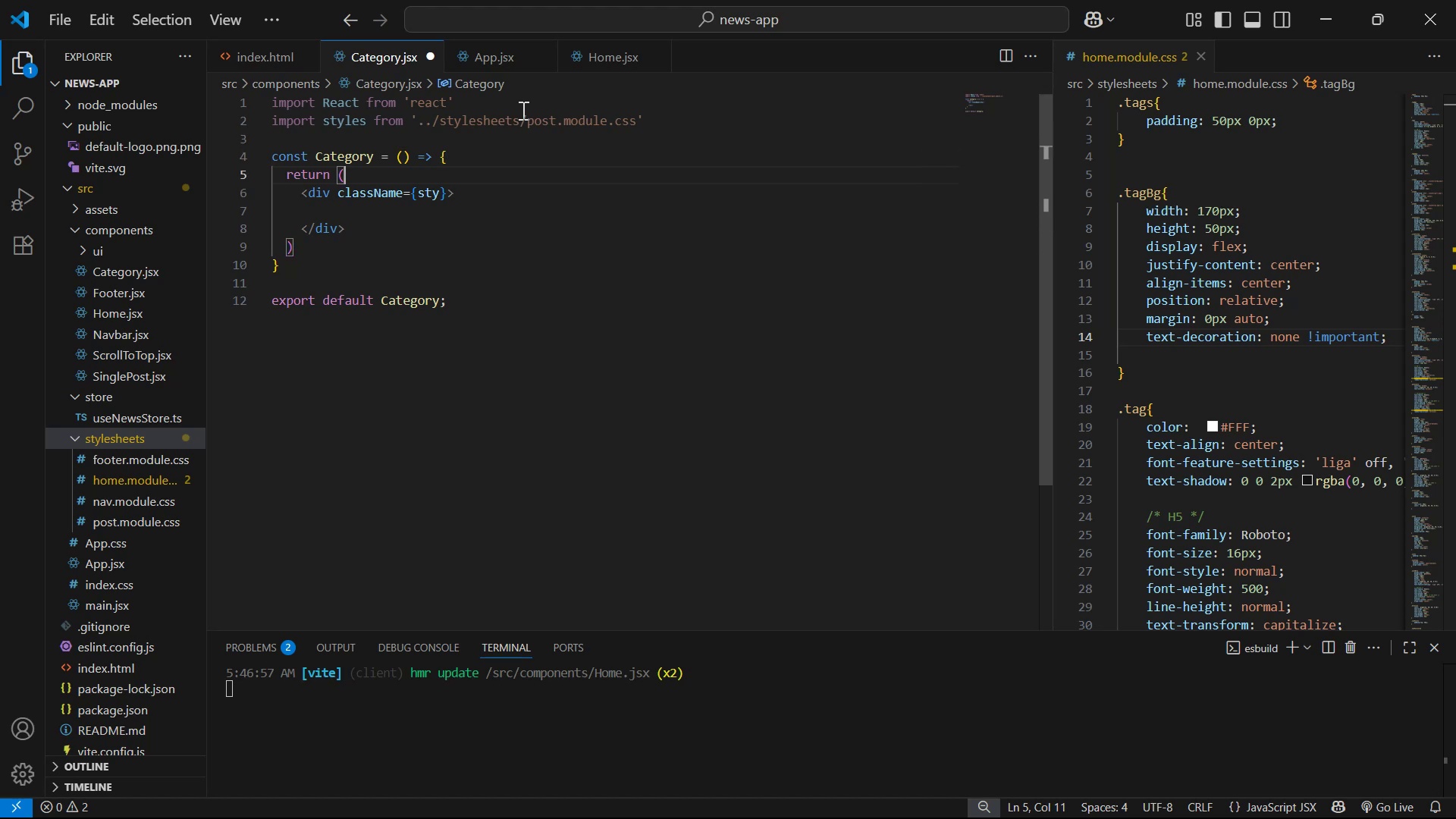 
key(ArrowDown)
 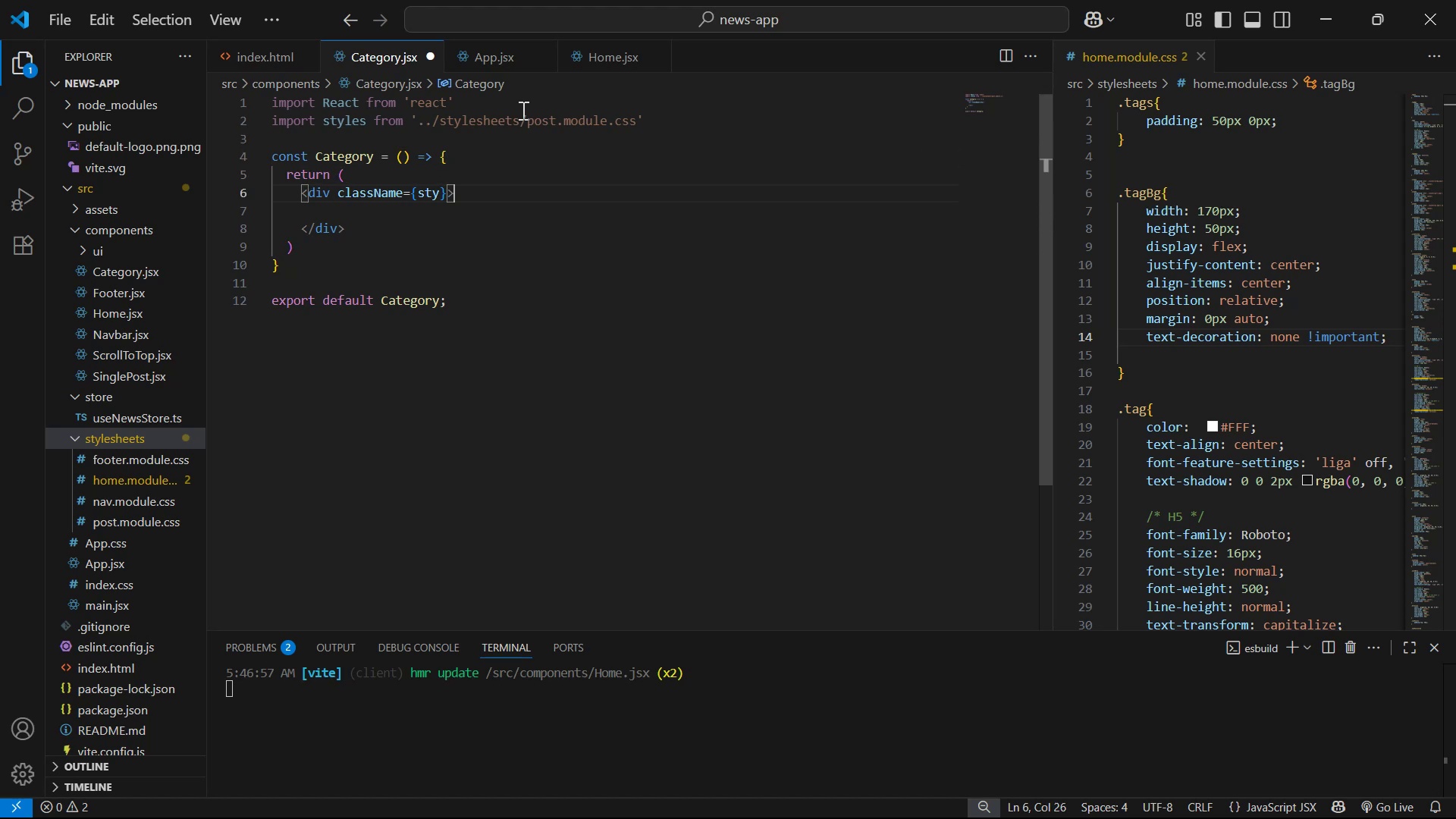 
key(ArrowDown)
 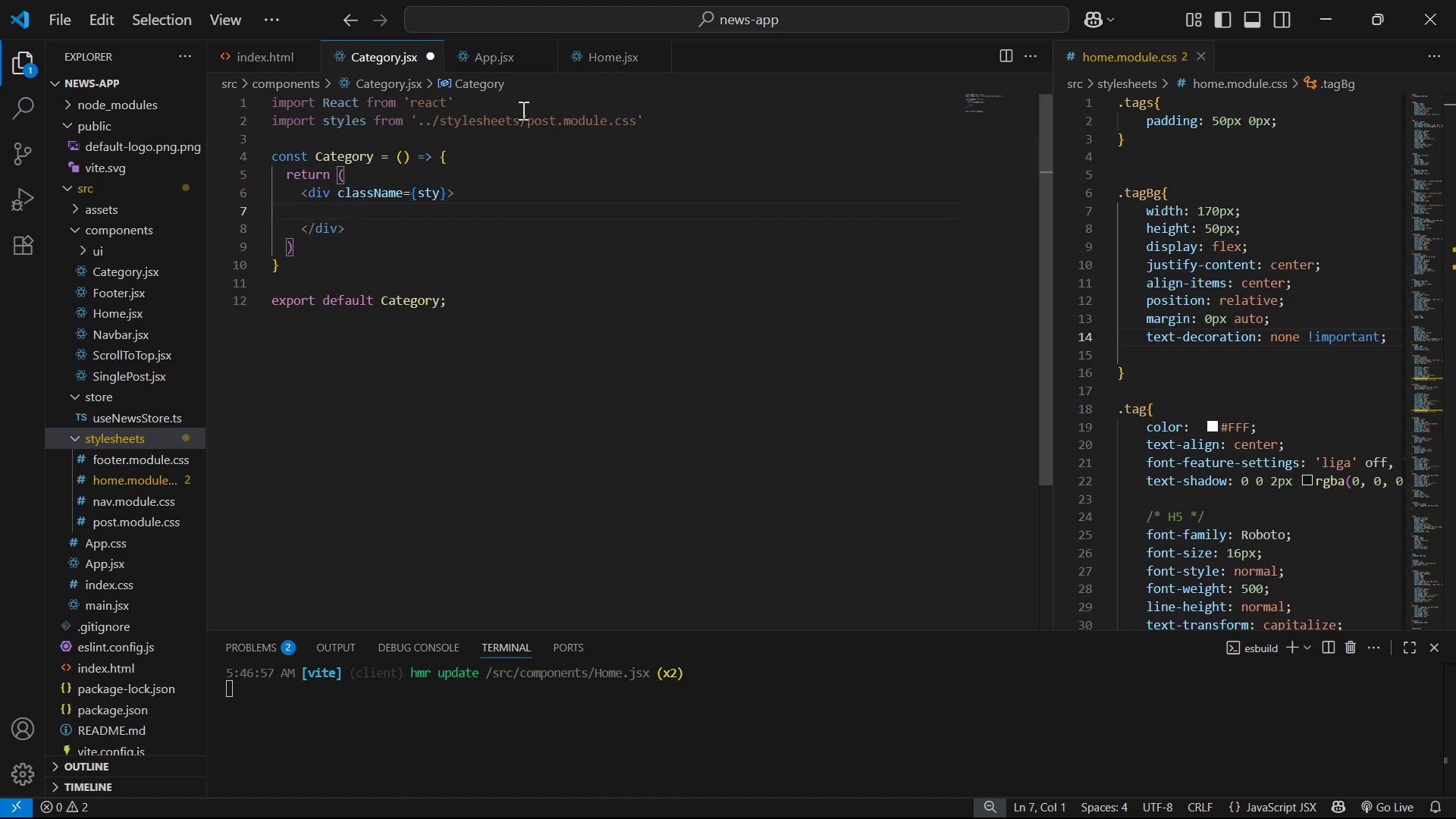 
key(Backspace)
 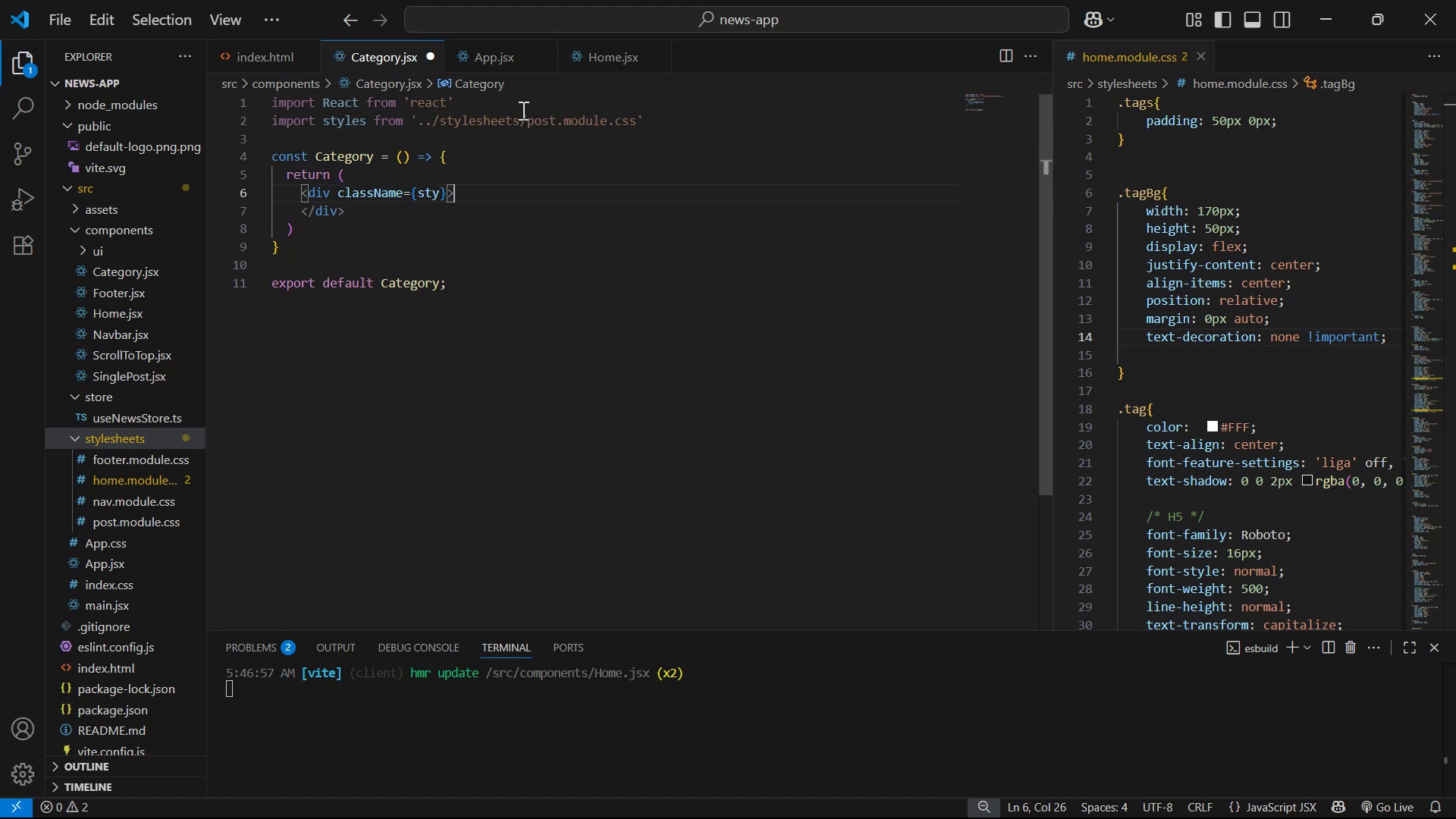 
key(Enter)
 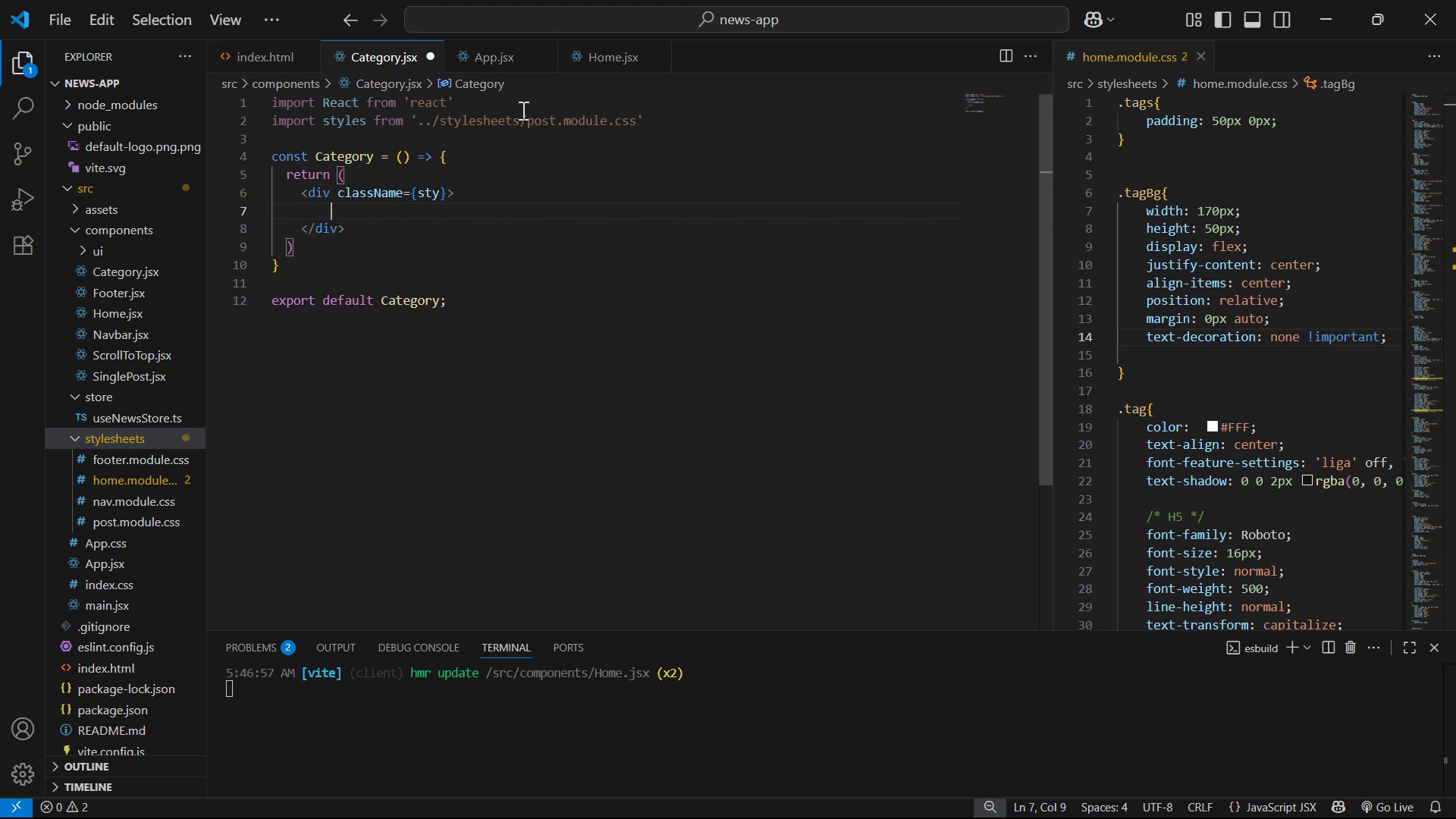 
wait(11.16)
 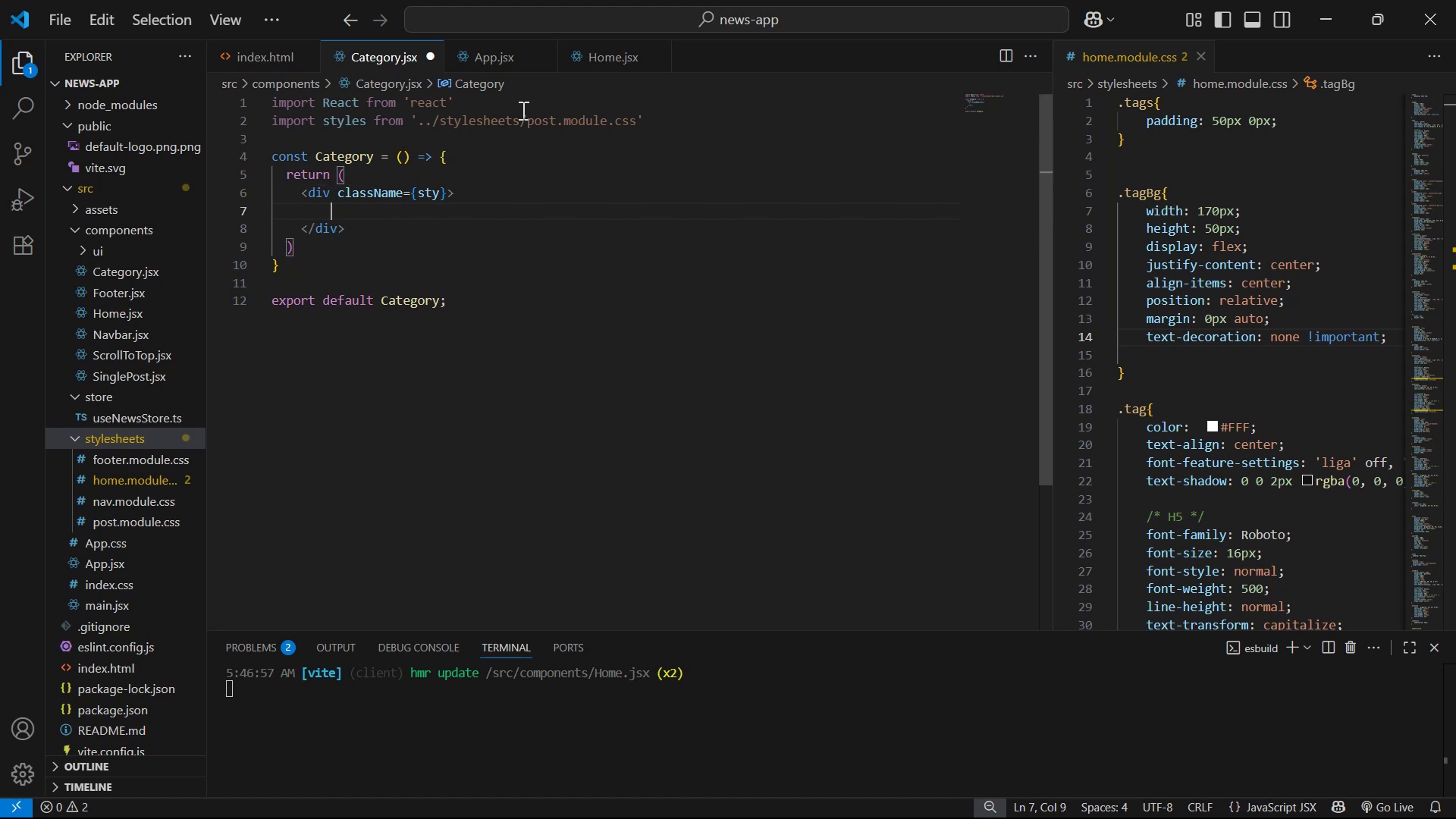 
key(ArrowUp)
 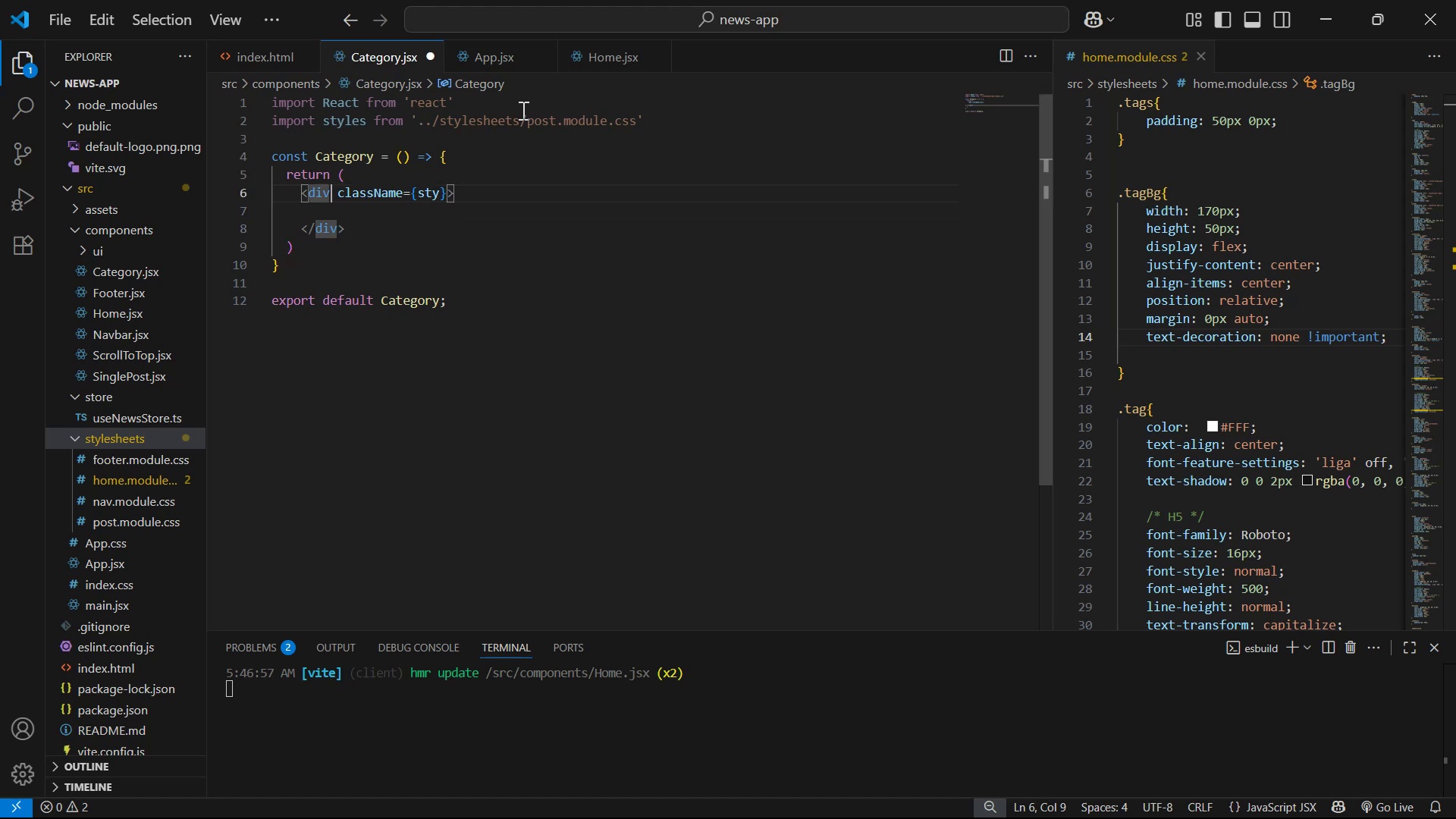 
hold_key(key=ArrowRight, duration=0.83)
 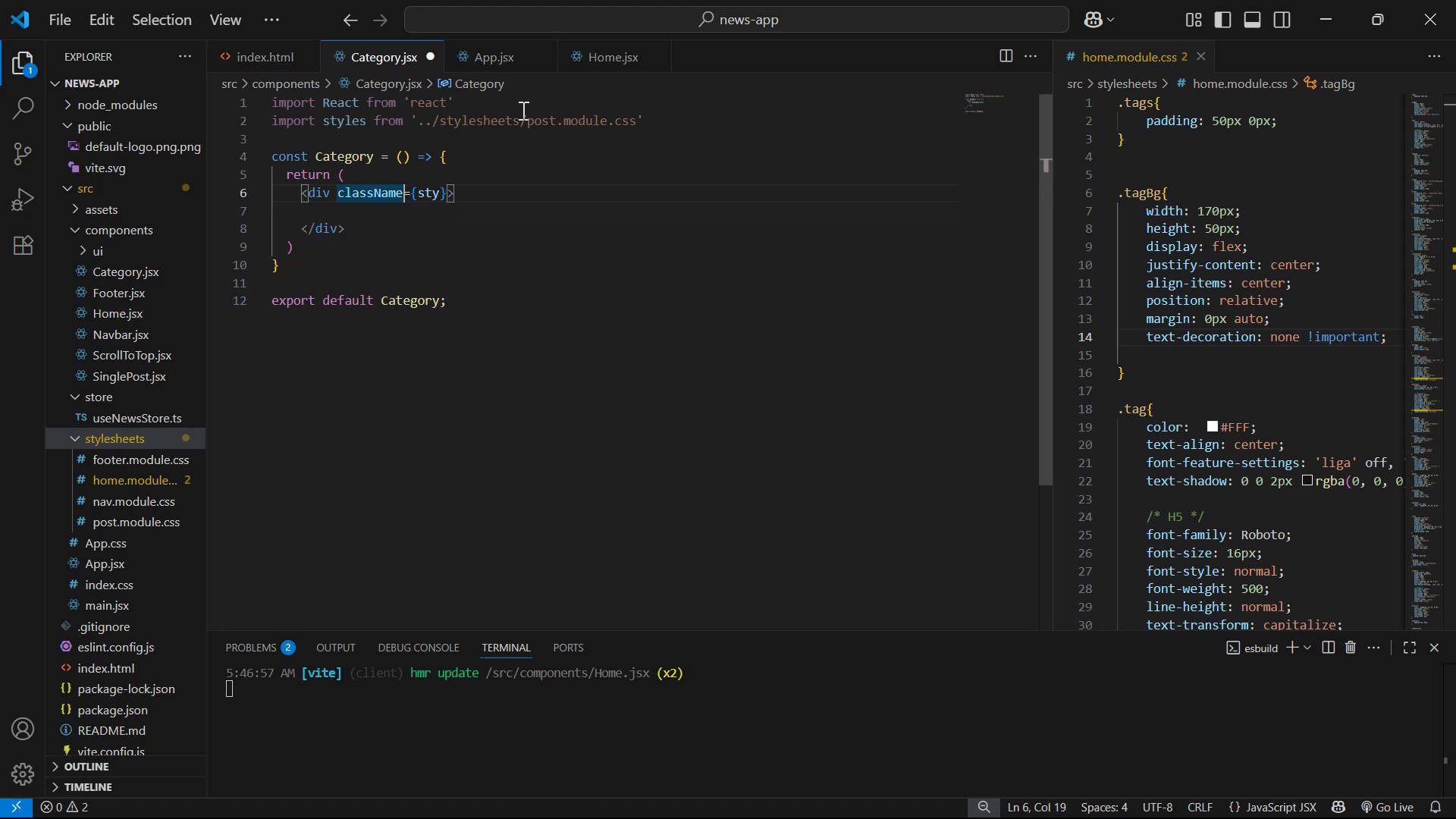 
key(ArrowRight)
 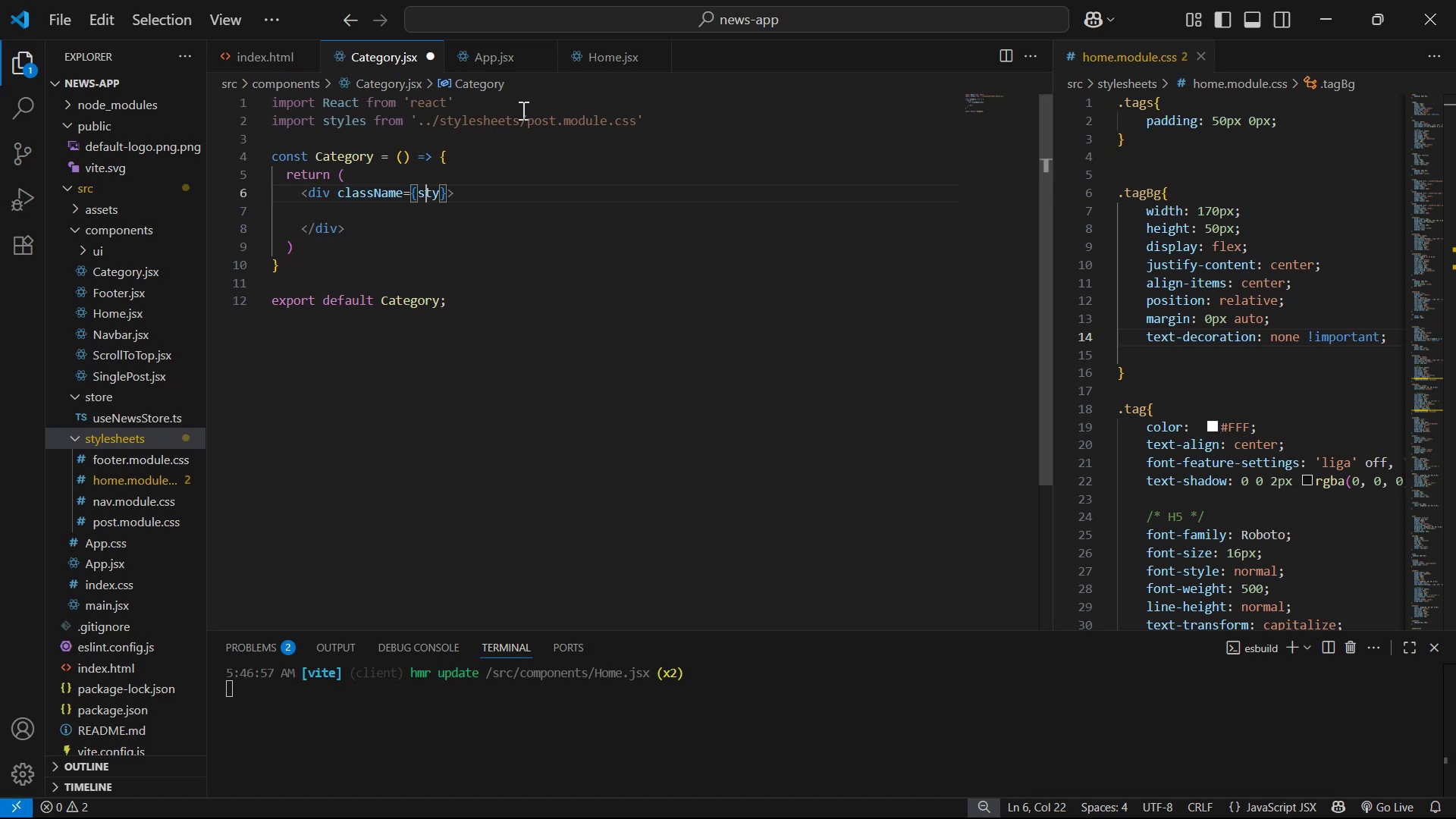 
key(ArrowRight)
 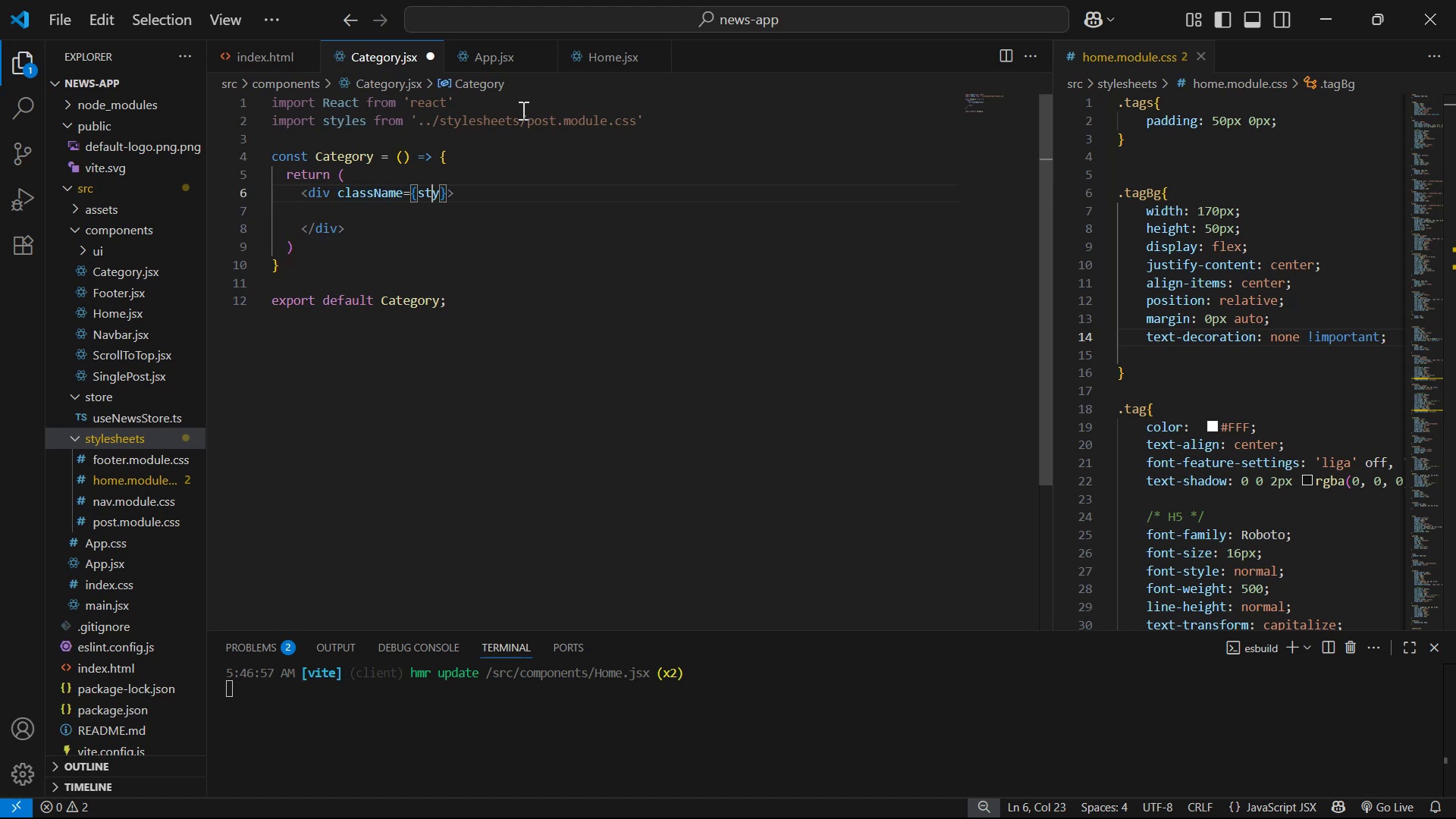 
key(ArrowRight)
 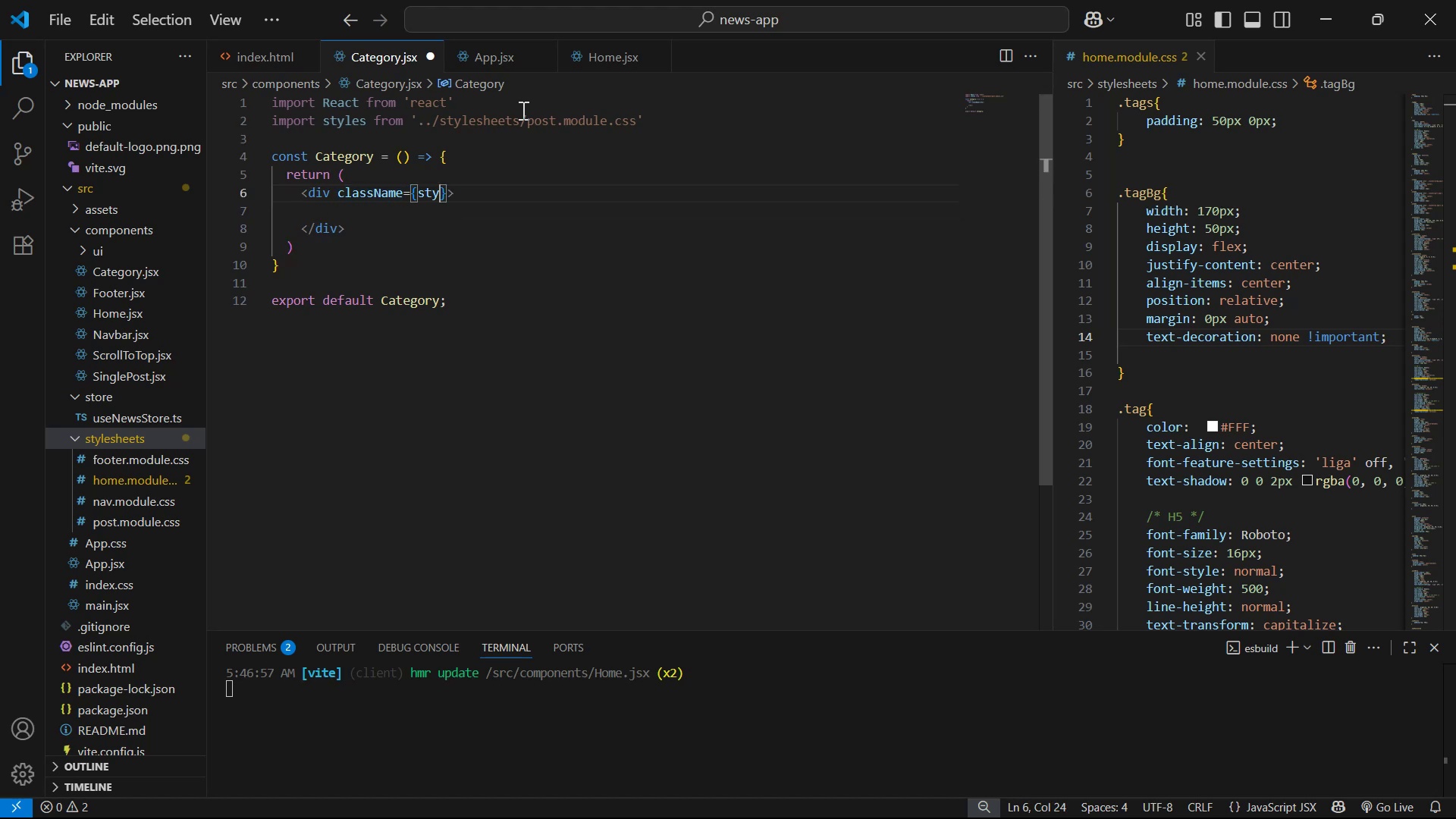 
type(;)
key(Backspace)
type(le)
 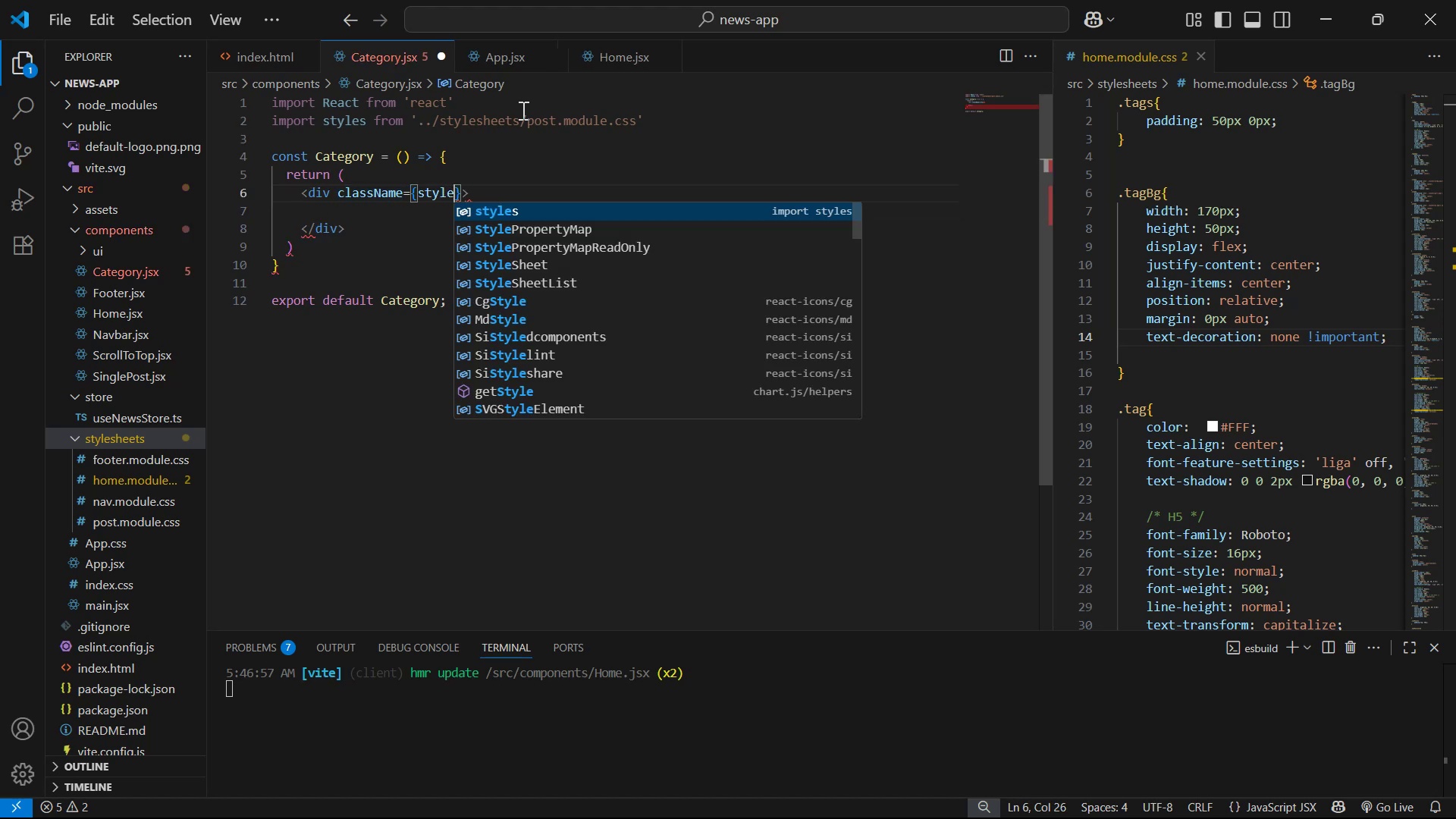 
key(Enter)
 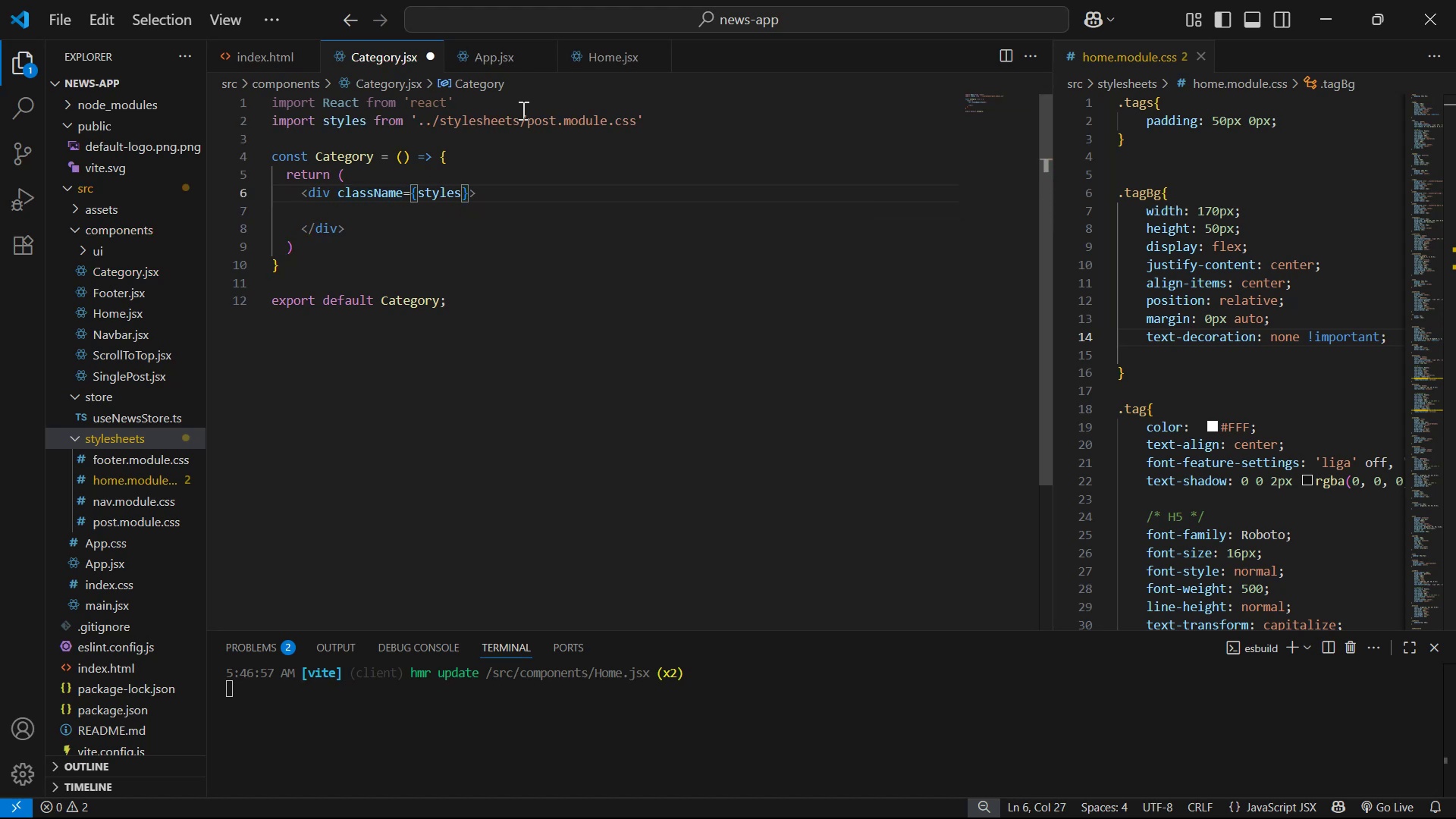 
key(Period)
 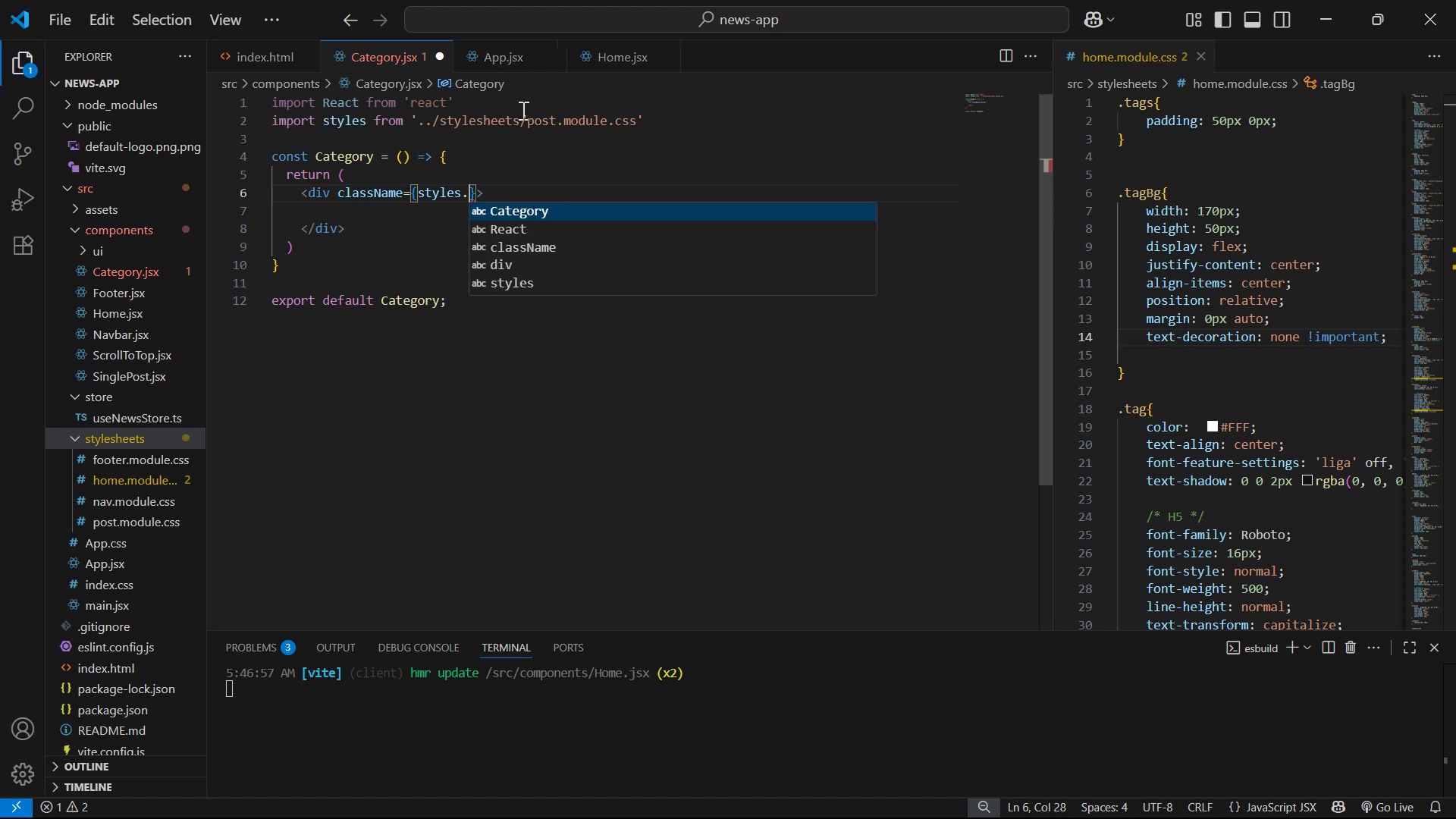 
key(Control+V)
 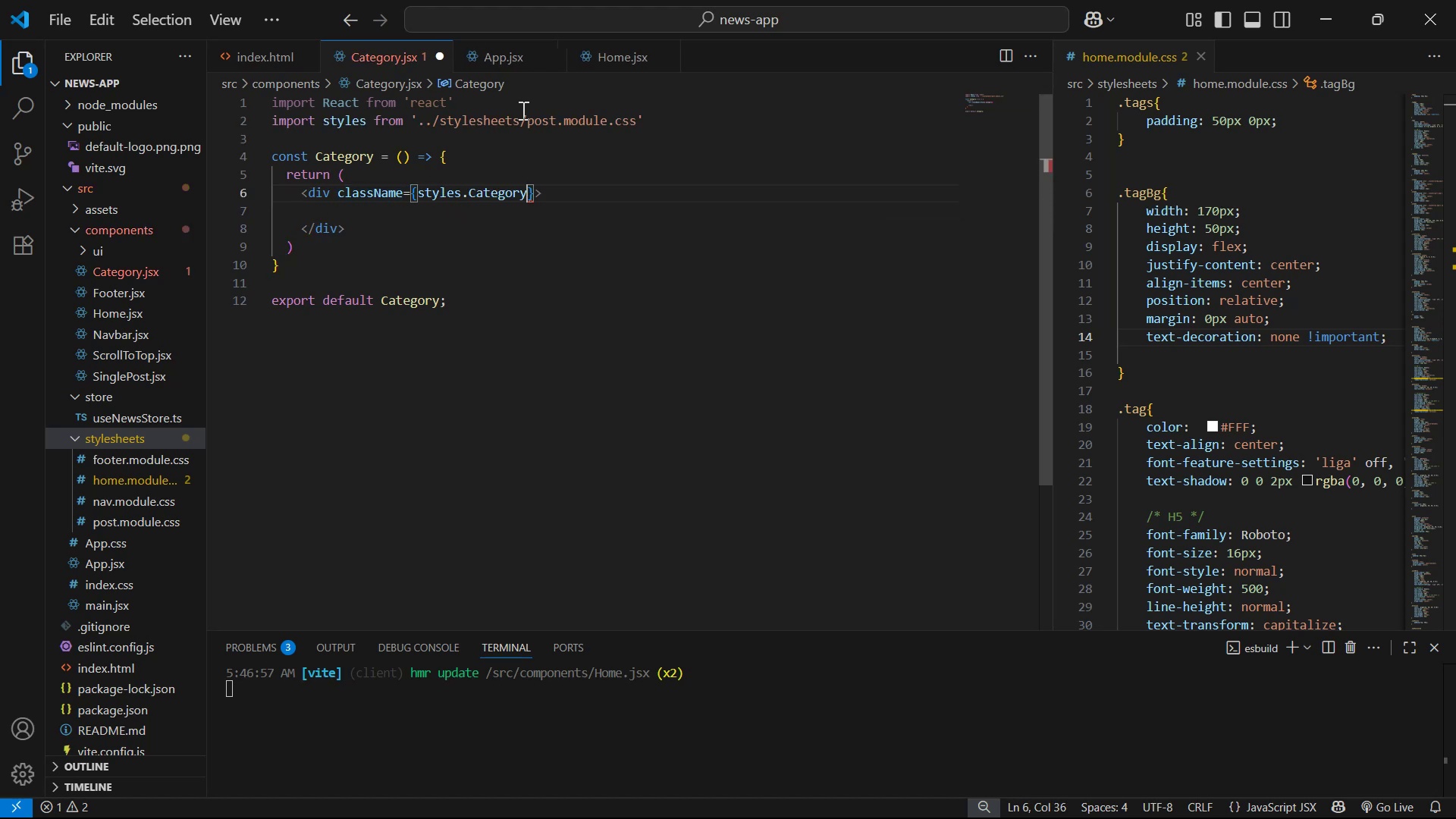 
type(Bg)
 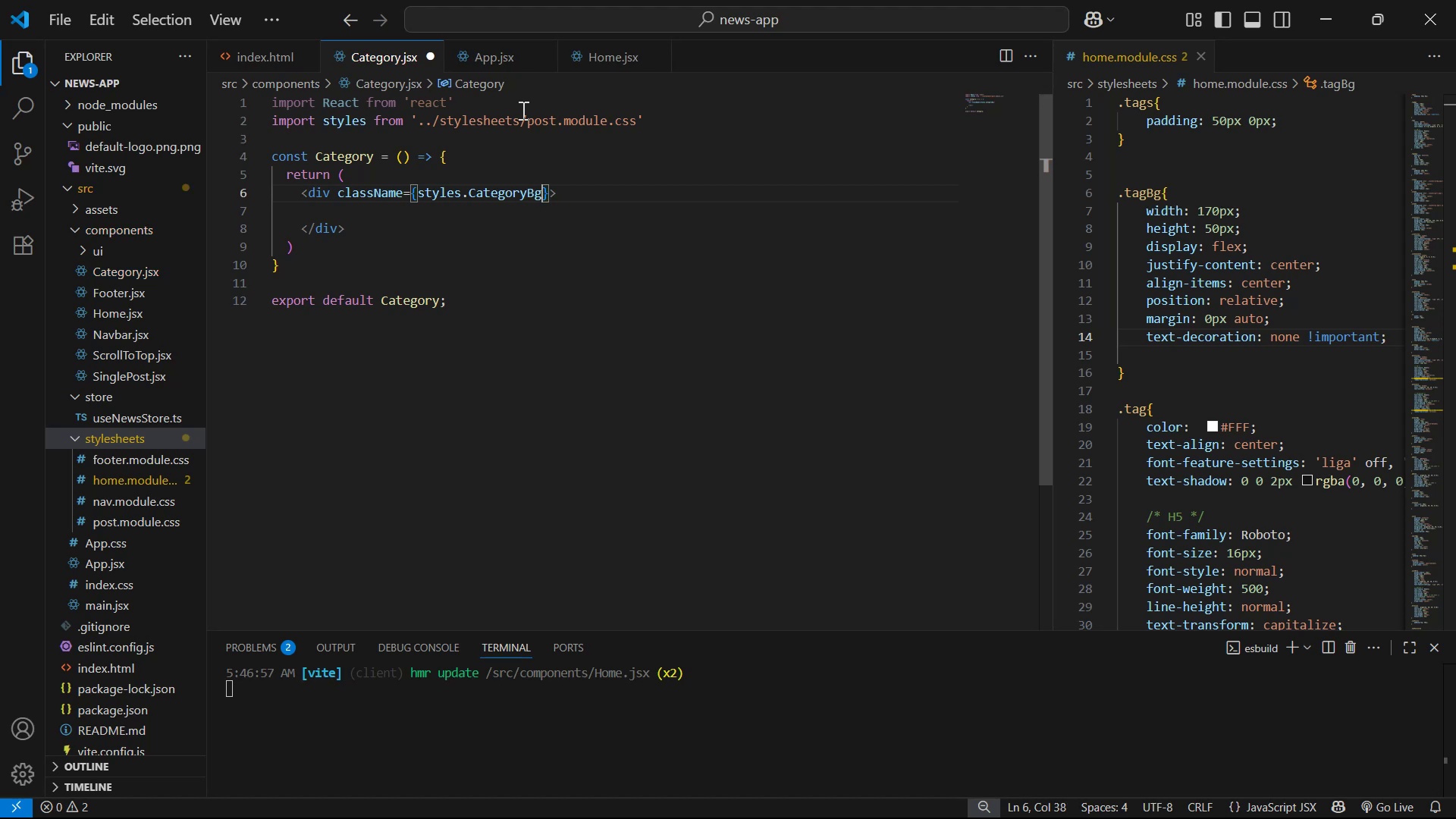 
key(ArrowRight)
 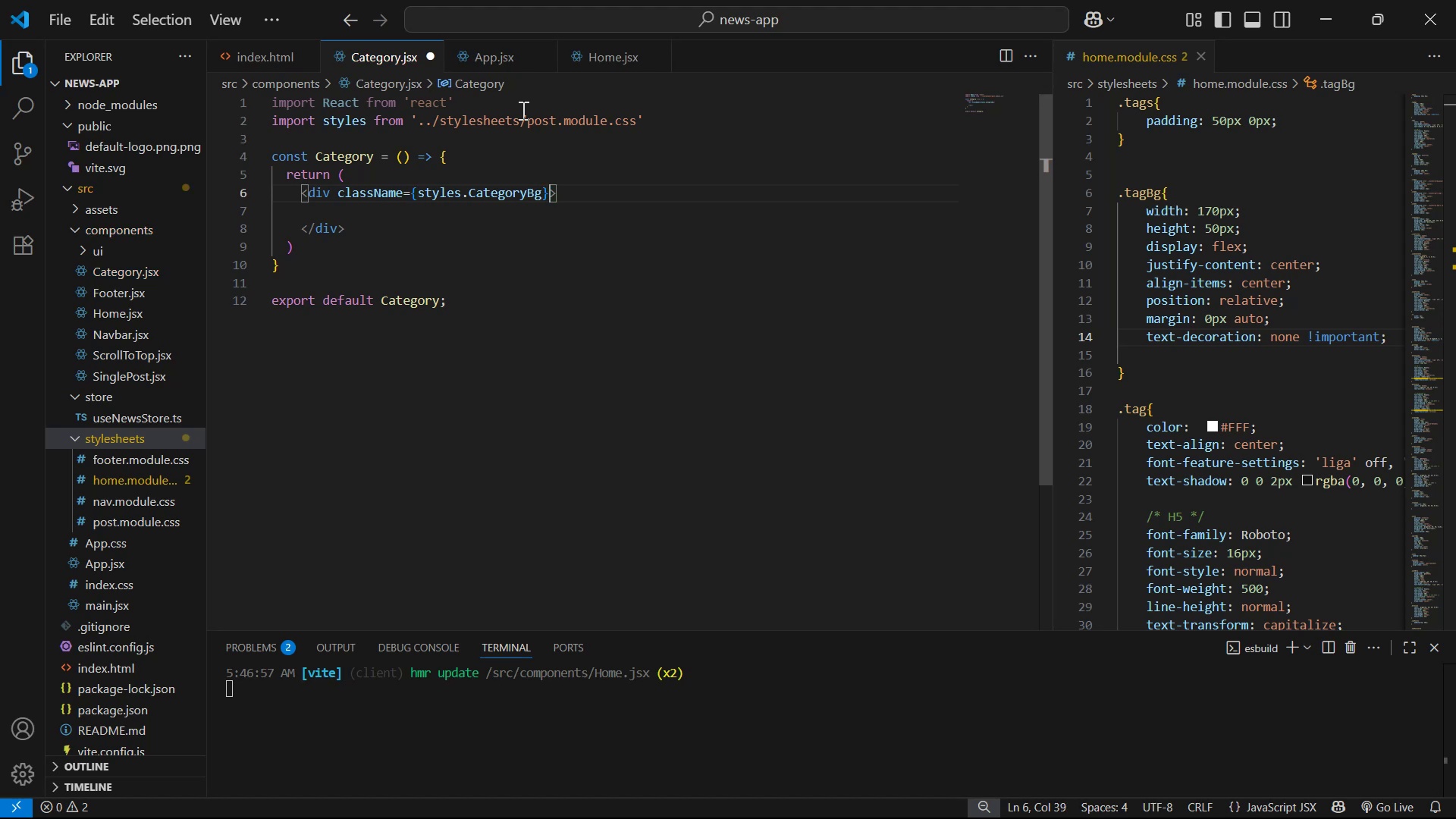 
key(ArrowDown)
 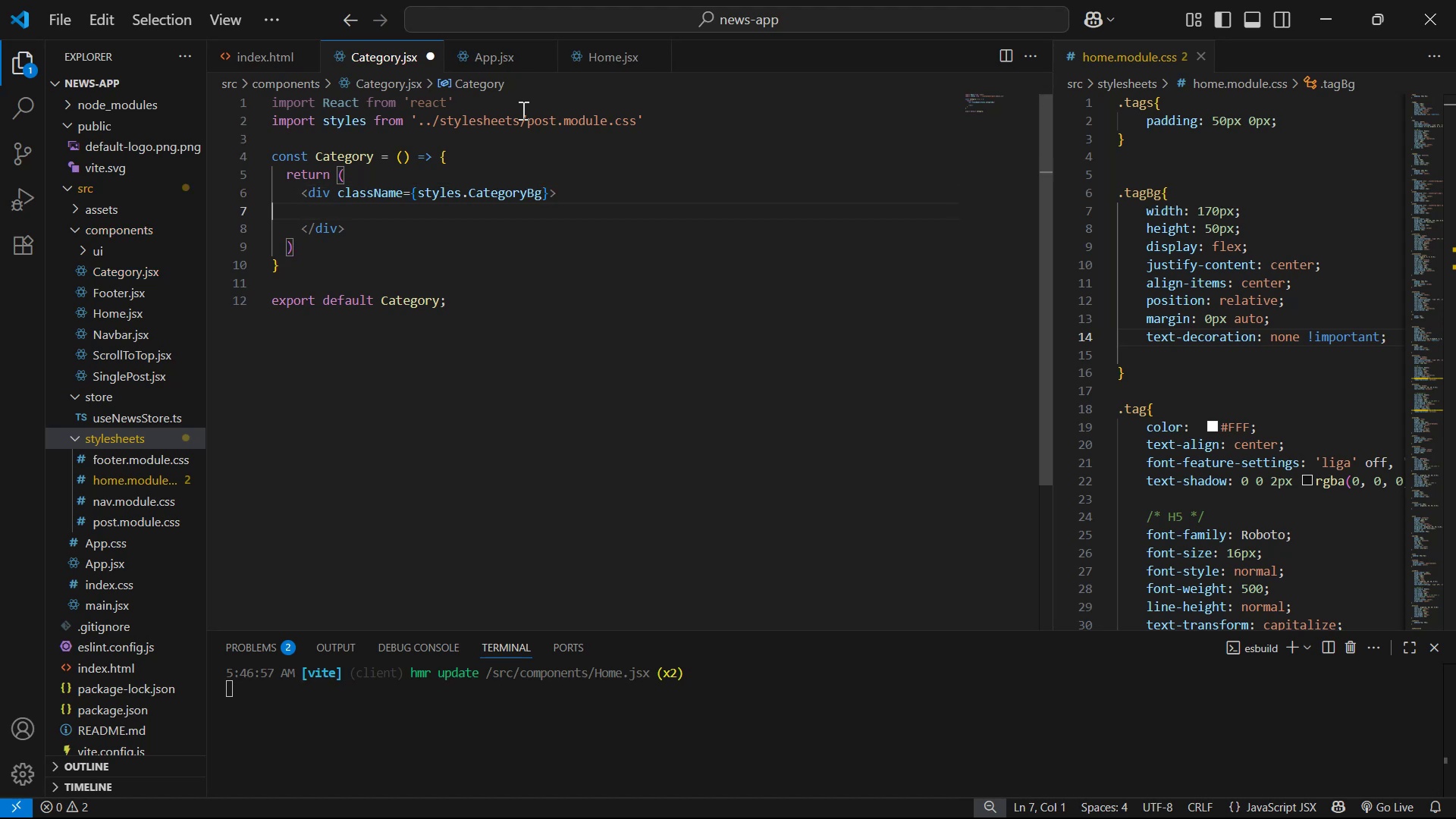 
key(Backspace)
 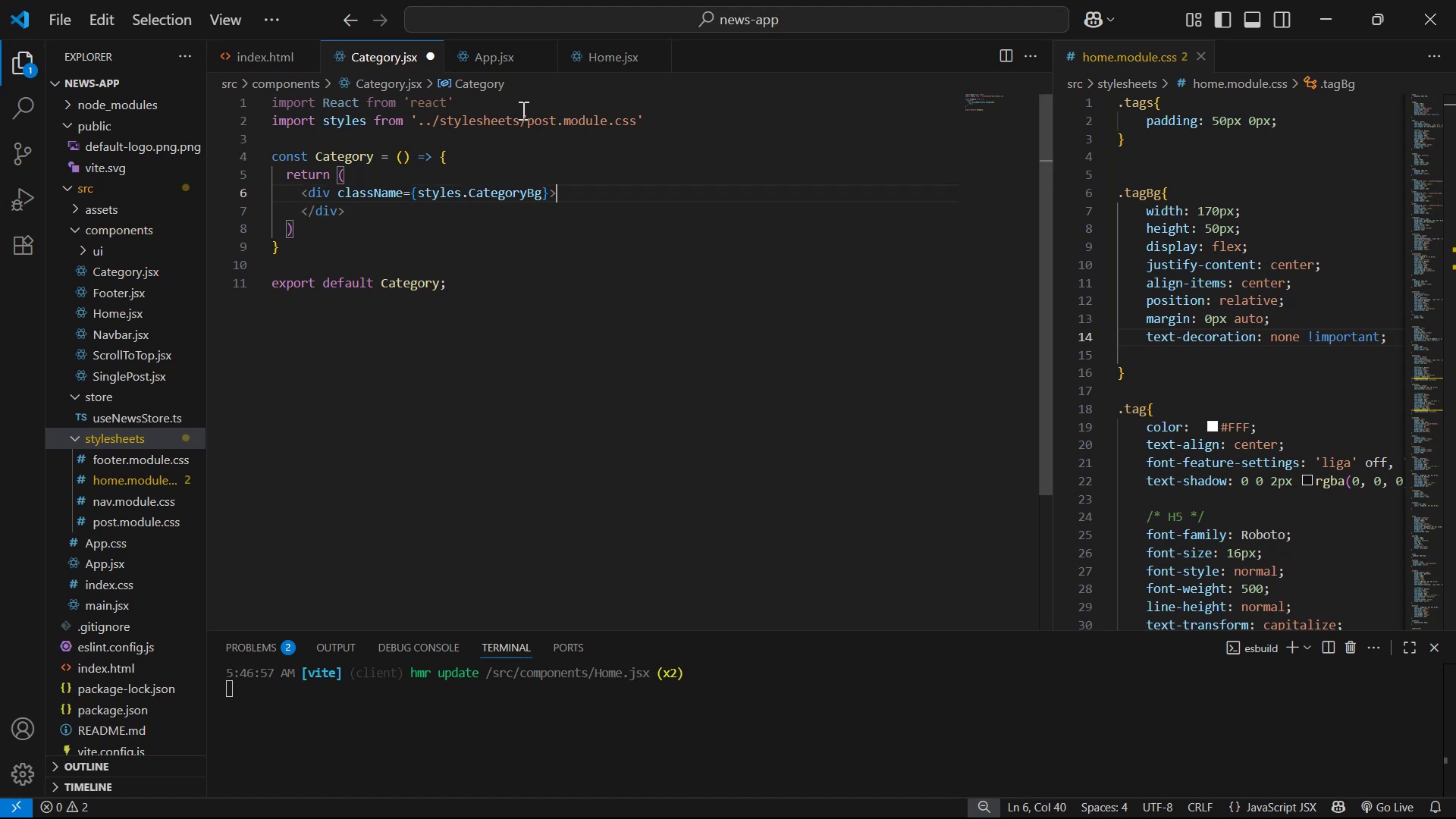 
key(Enter)
 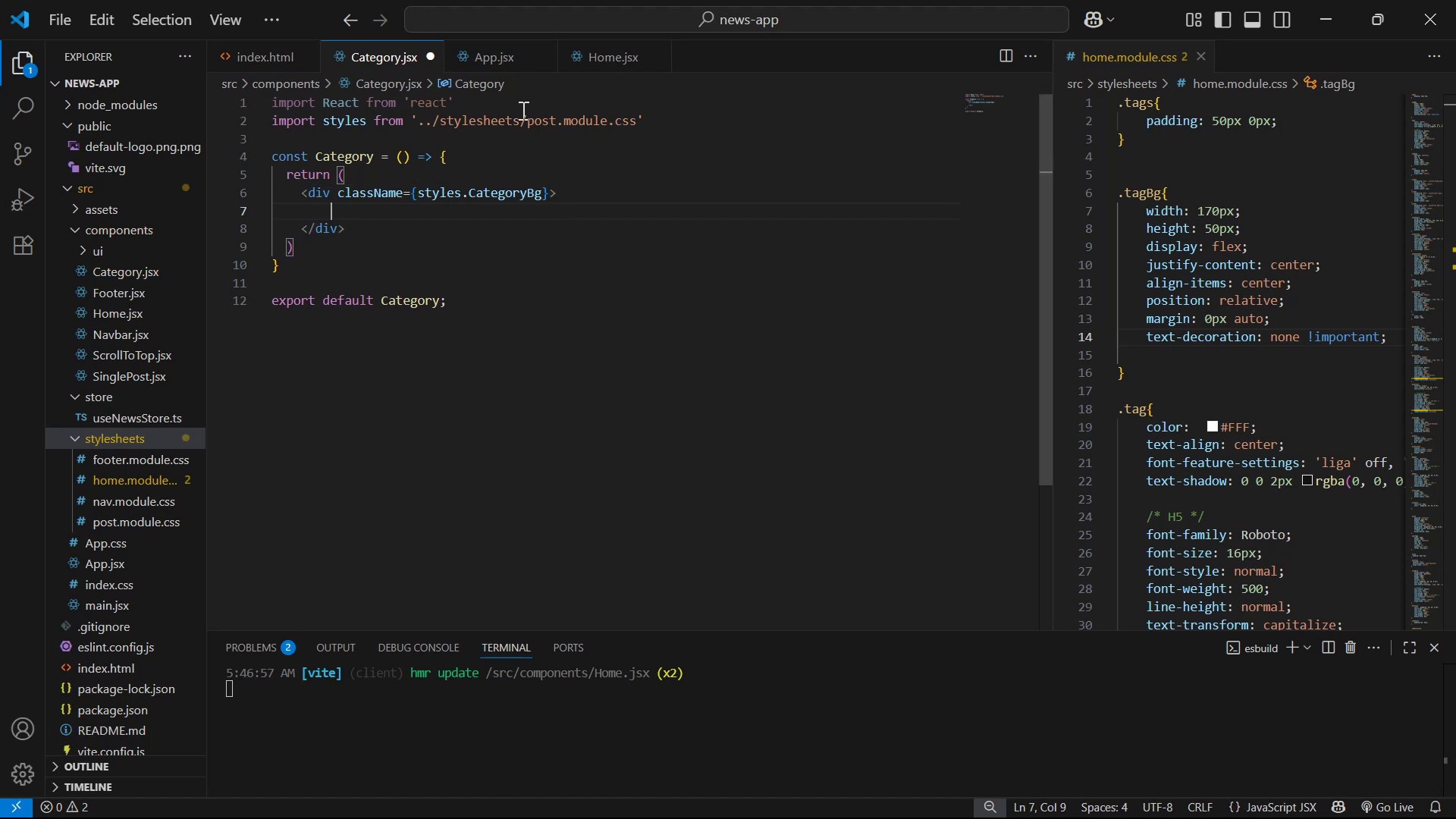 
type(div.containe r)
key(Backspace)
key(Backspace)
type(r )
key(Backspace)
key(Backspace)
type(r)
 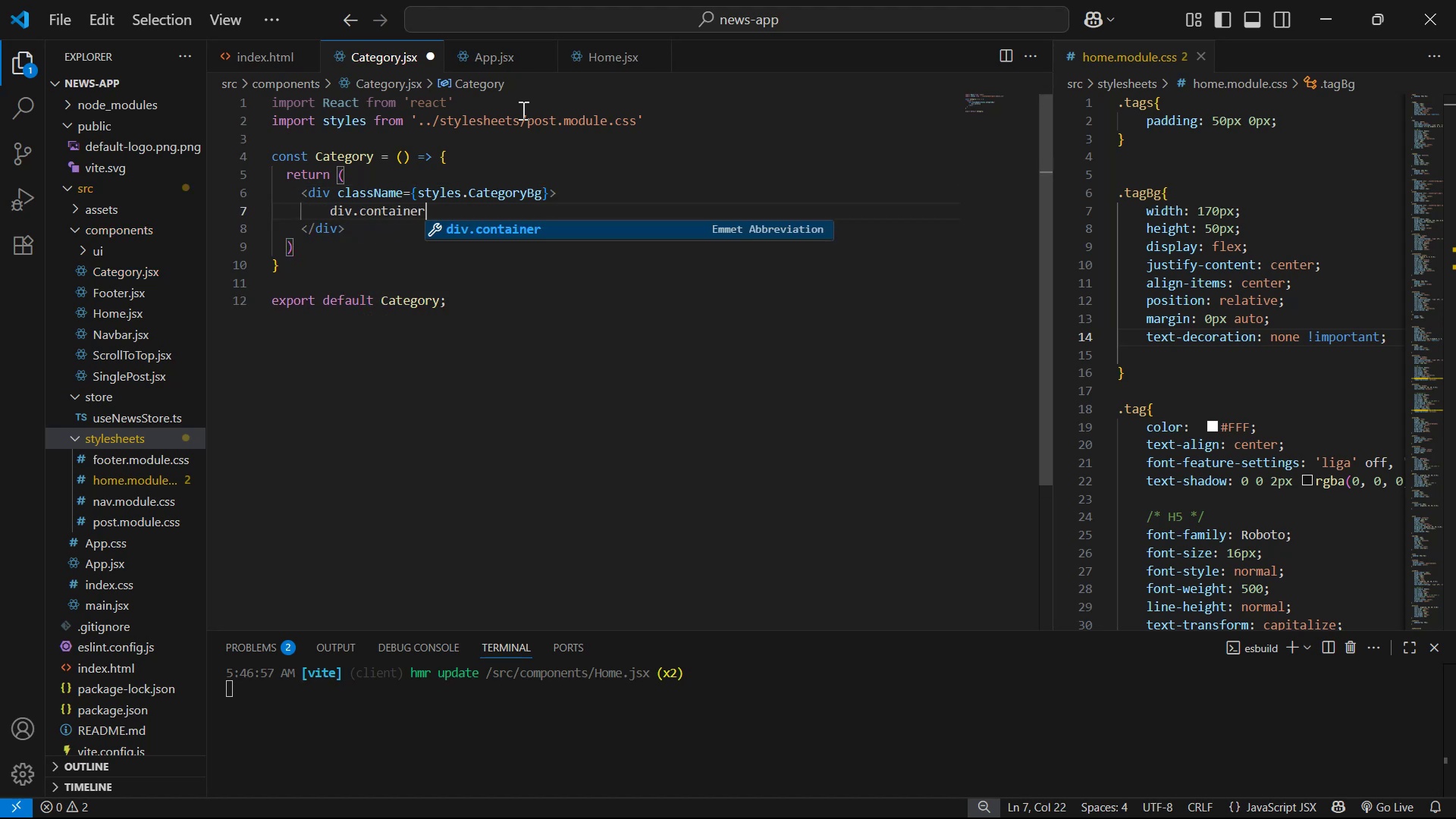 
key(Enter)
 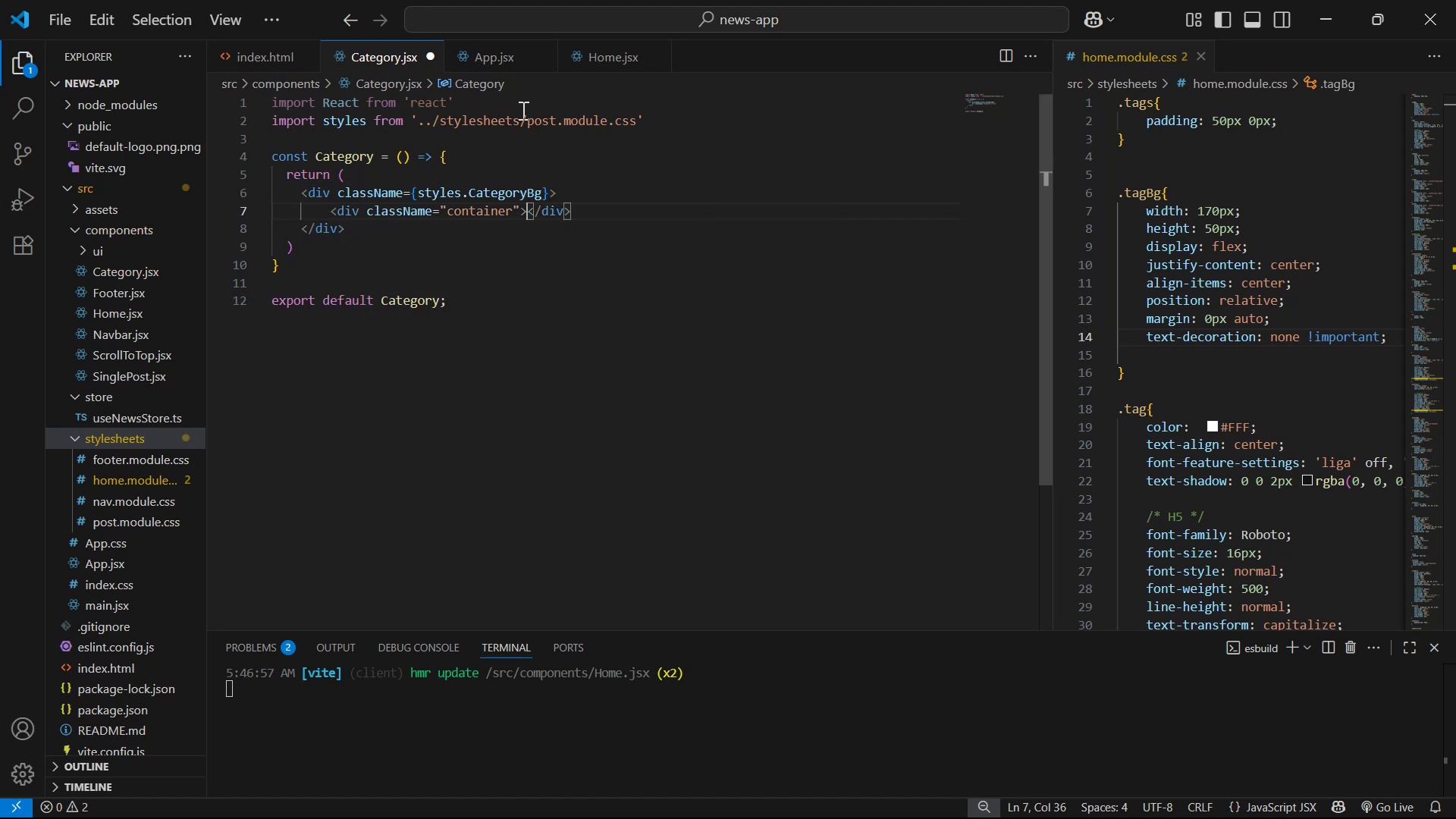 
key(Enter)
 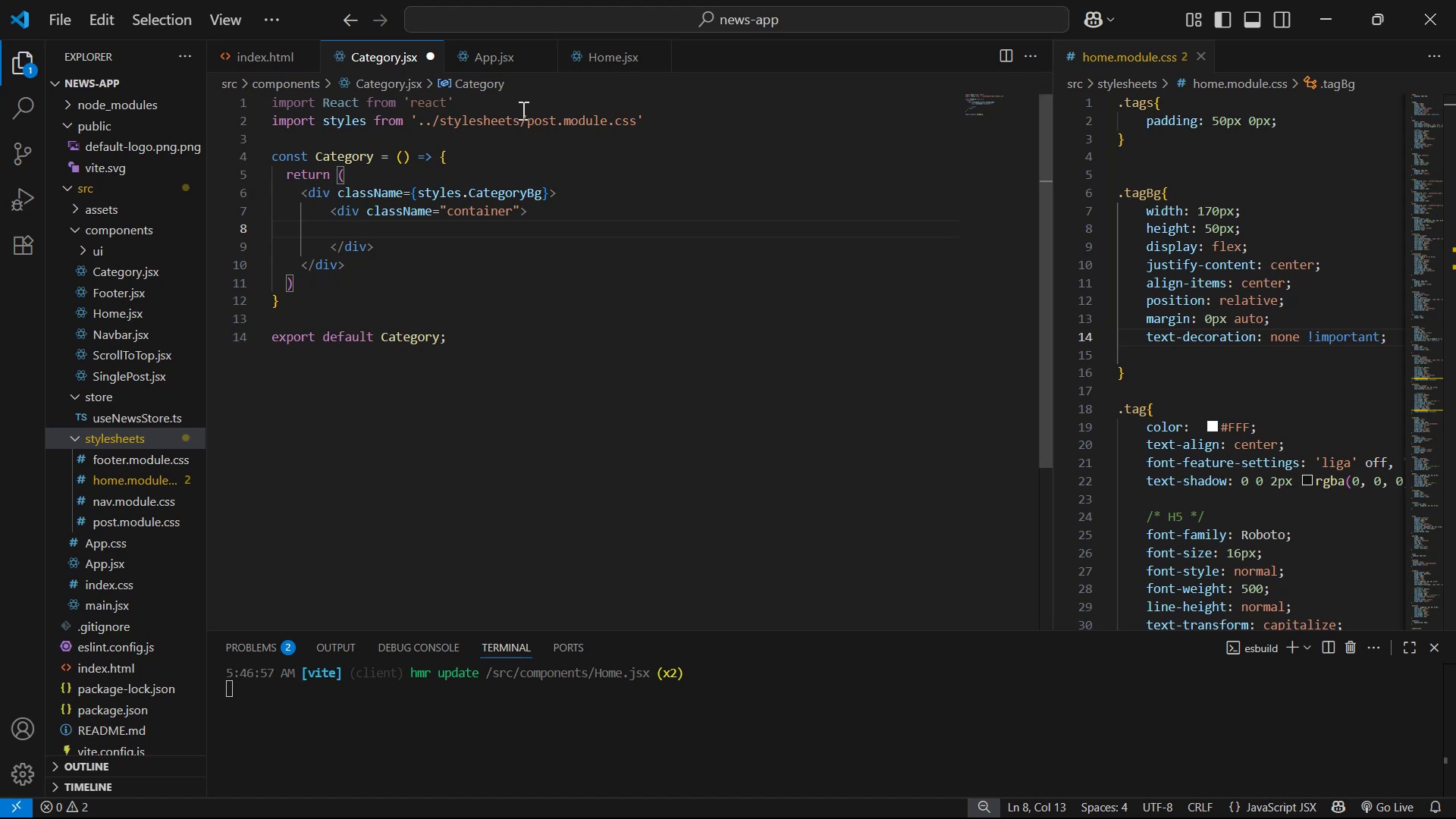 
wait(6.73)
 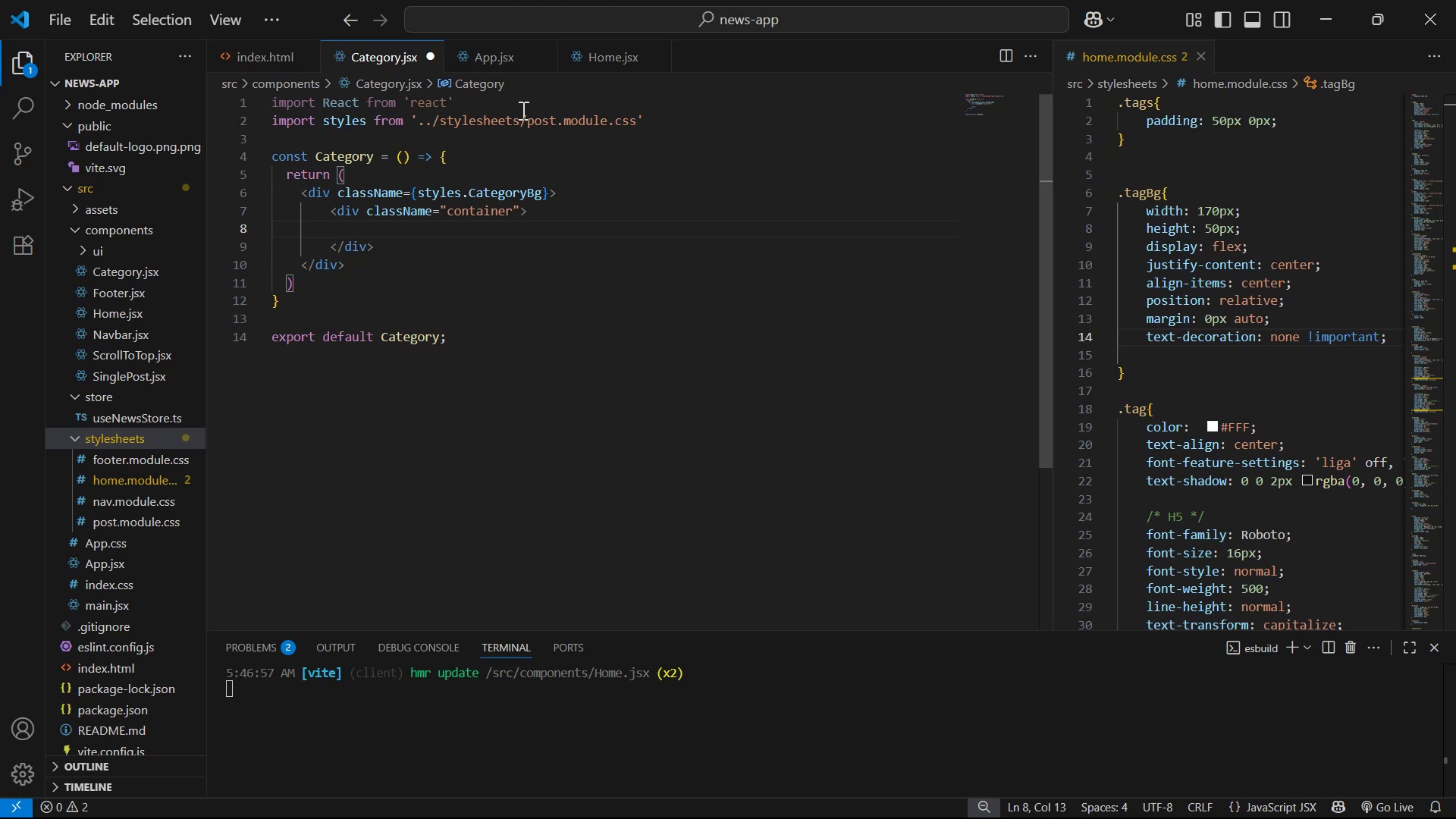 
key(Control+S)
 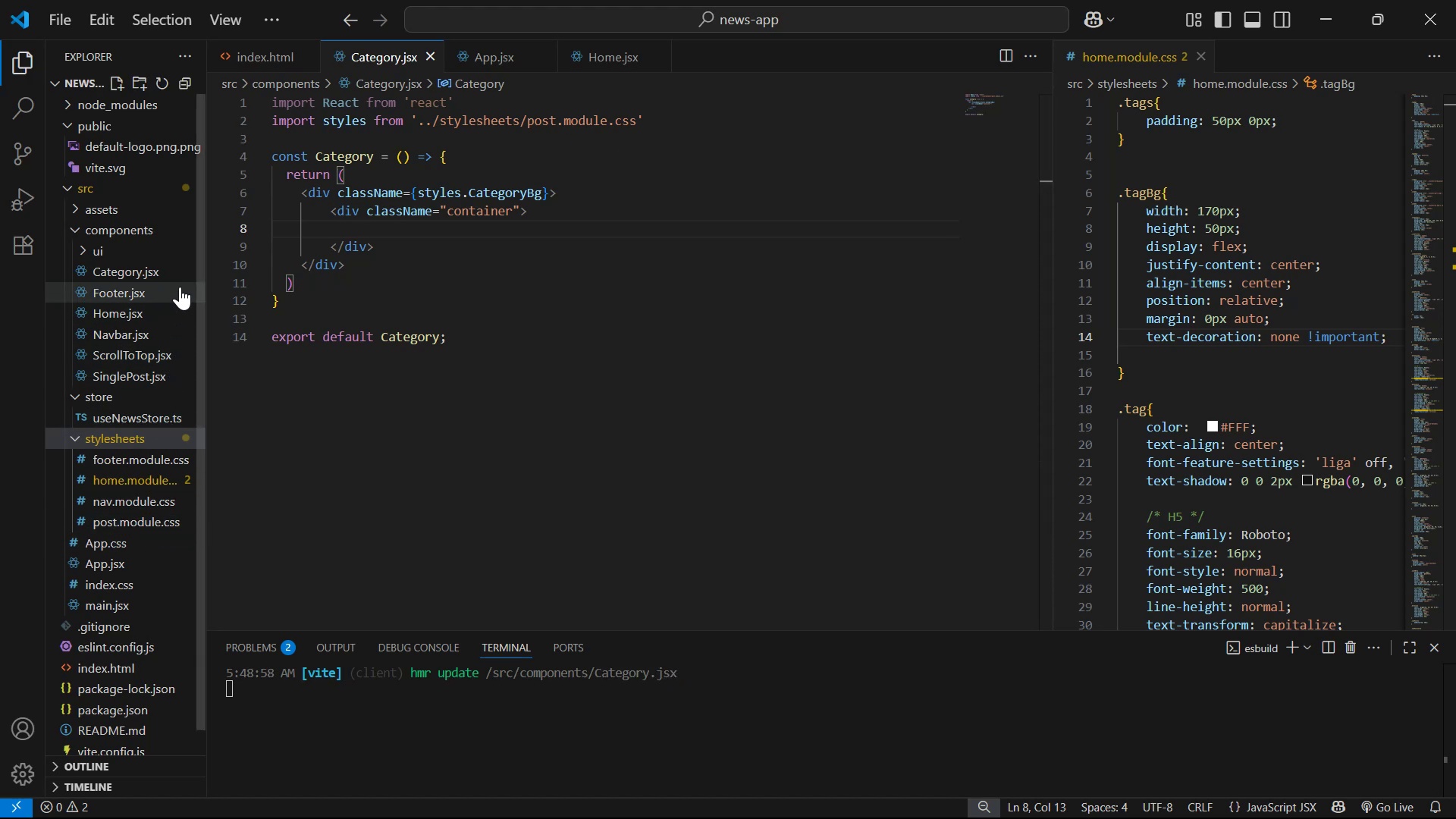 
left_click([171, 371])
 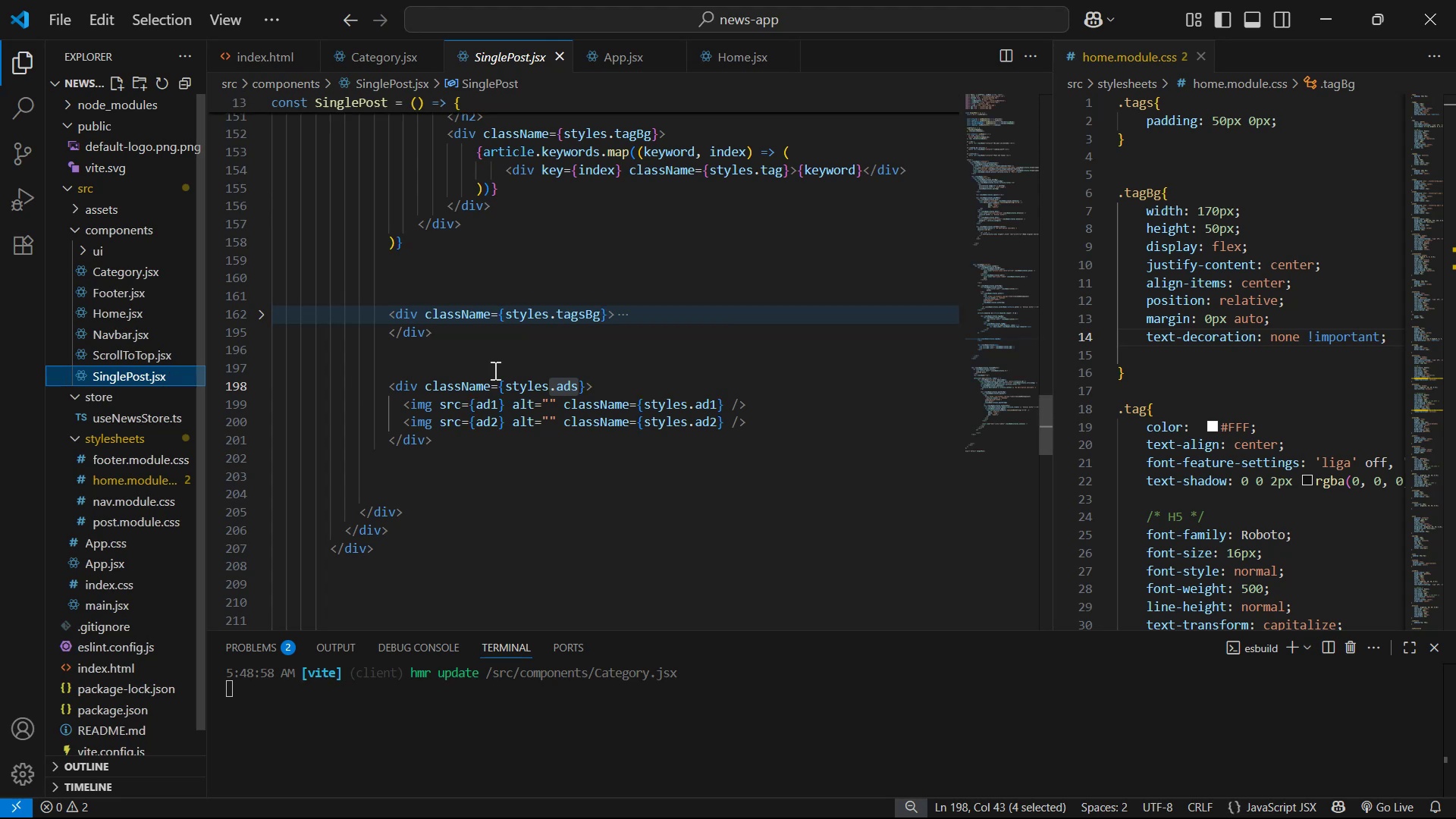 
scroll: coordinate [780, 387], scroll_direction: up, amount: 40.0
 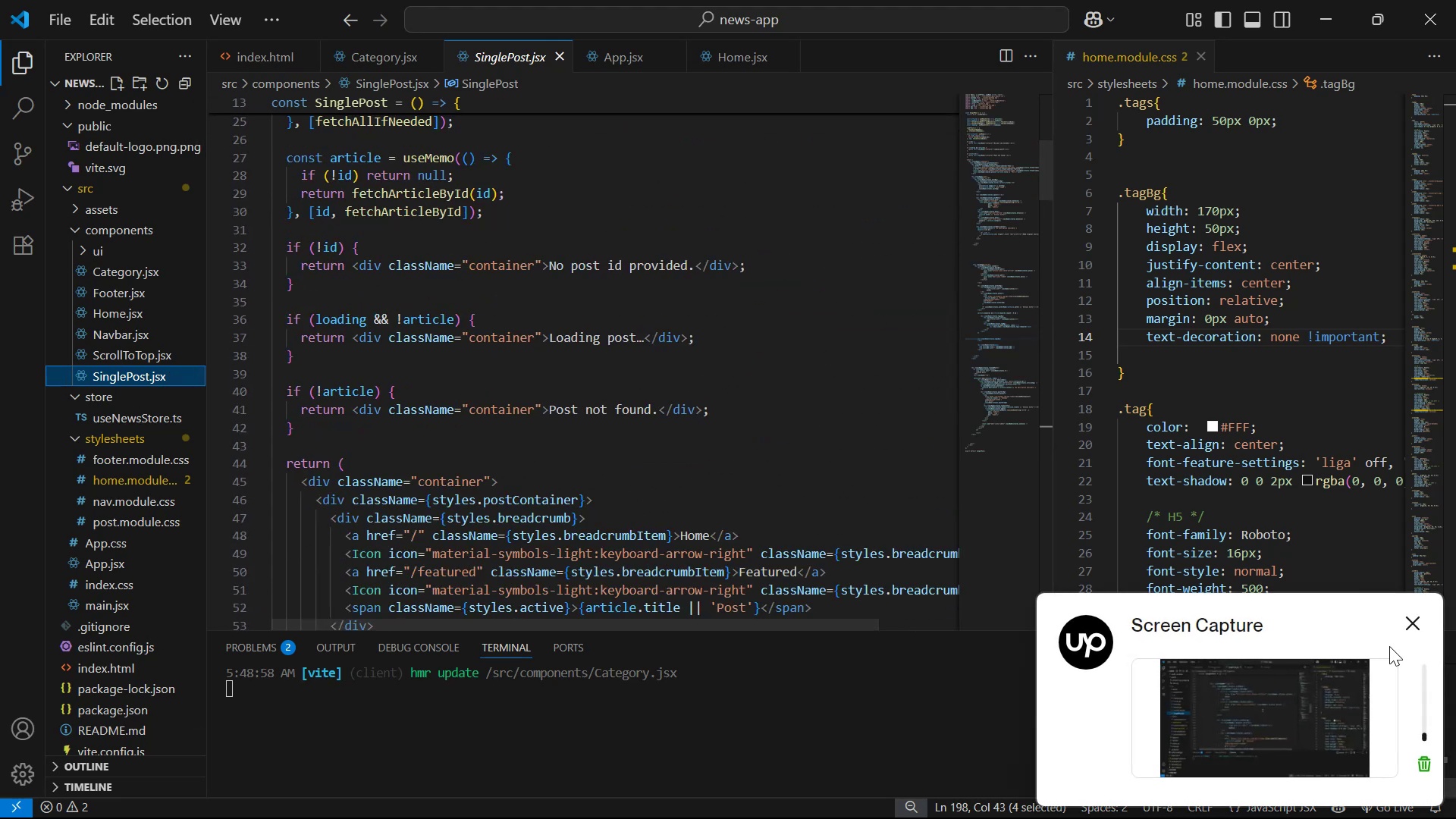 
left_click([1410, 625])
 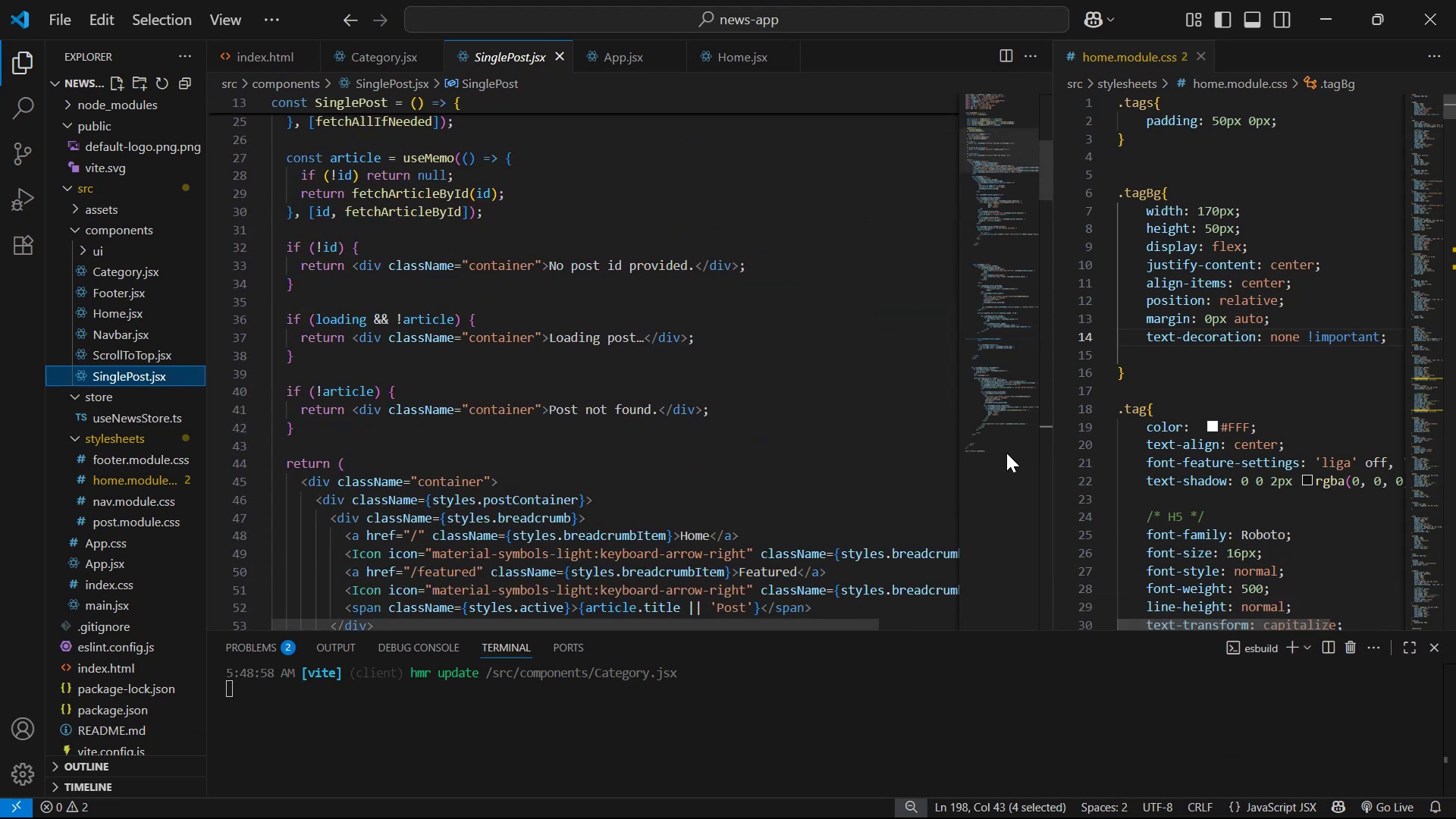 
scroll: coordinate [848, 392], scroll_direction: down, amount: 3.0
 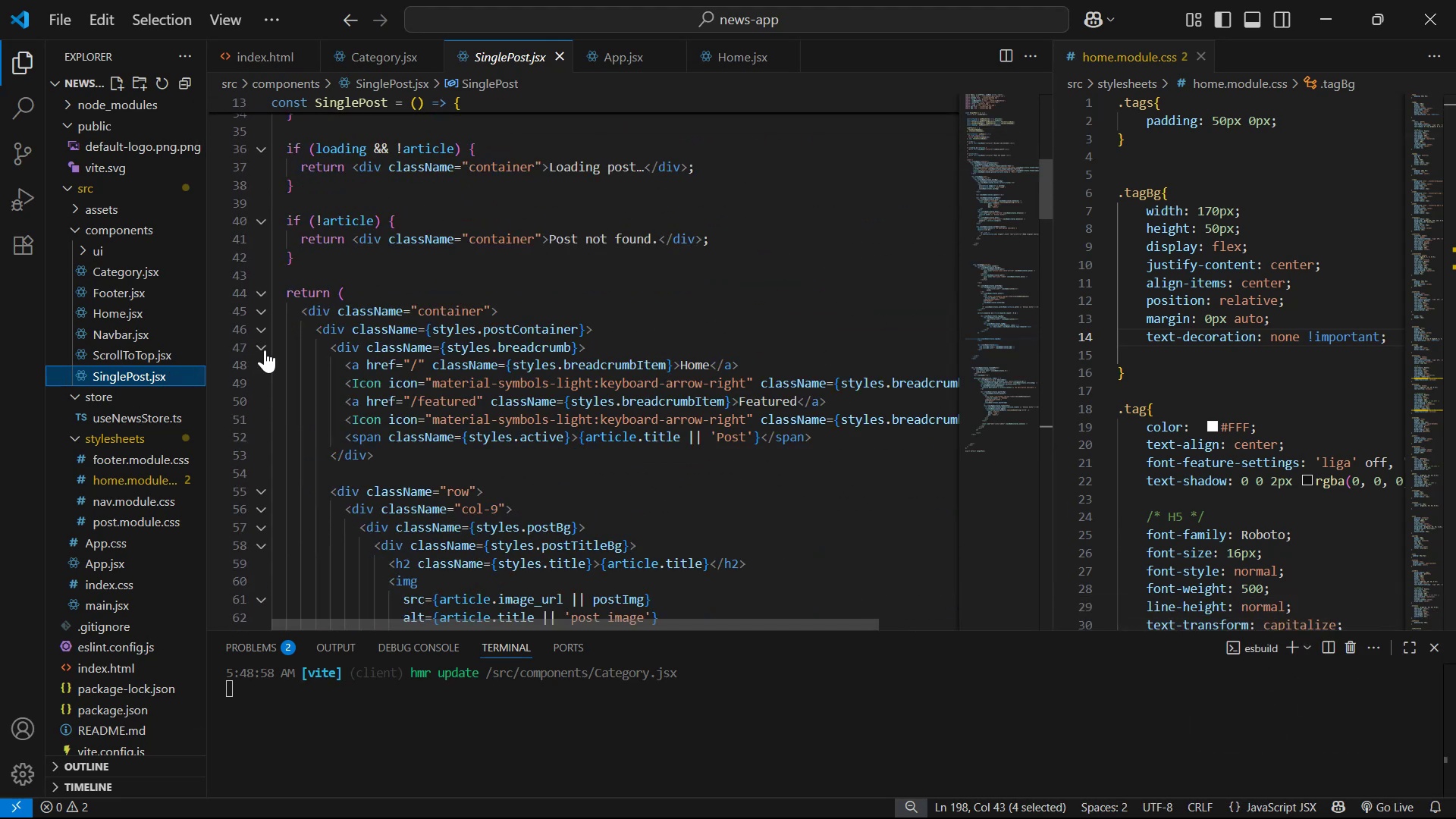 
left_click([265, 347])
 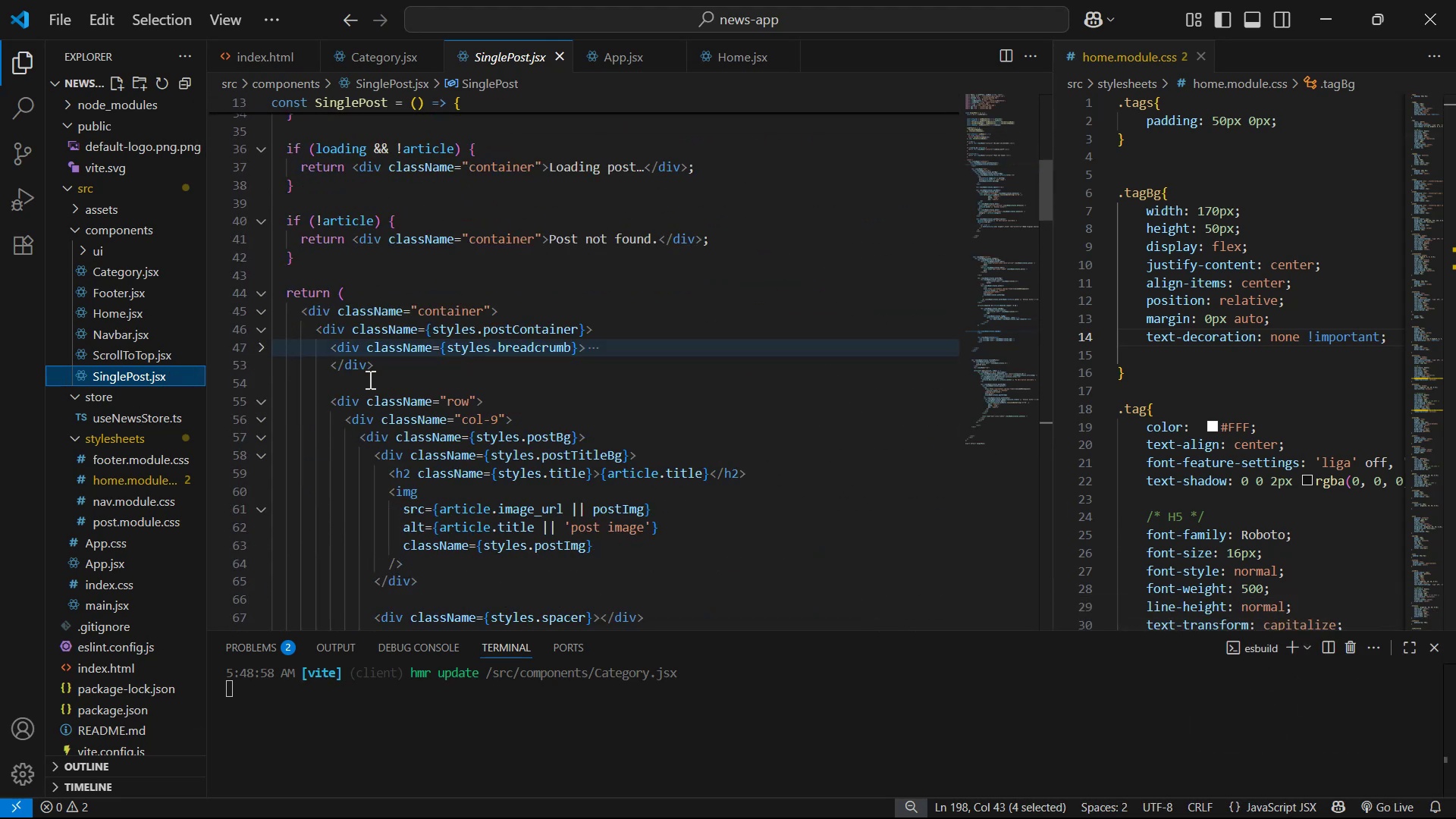 
left_click_drag(start_coordinate=[382, 371], to_coordinate=[328, 343])
 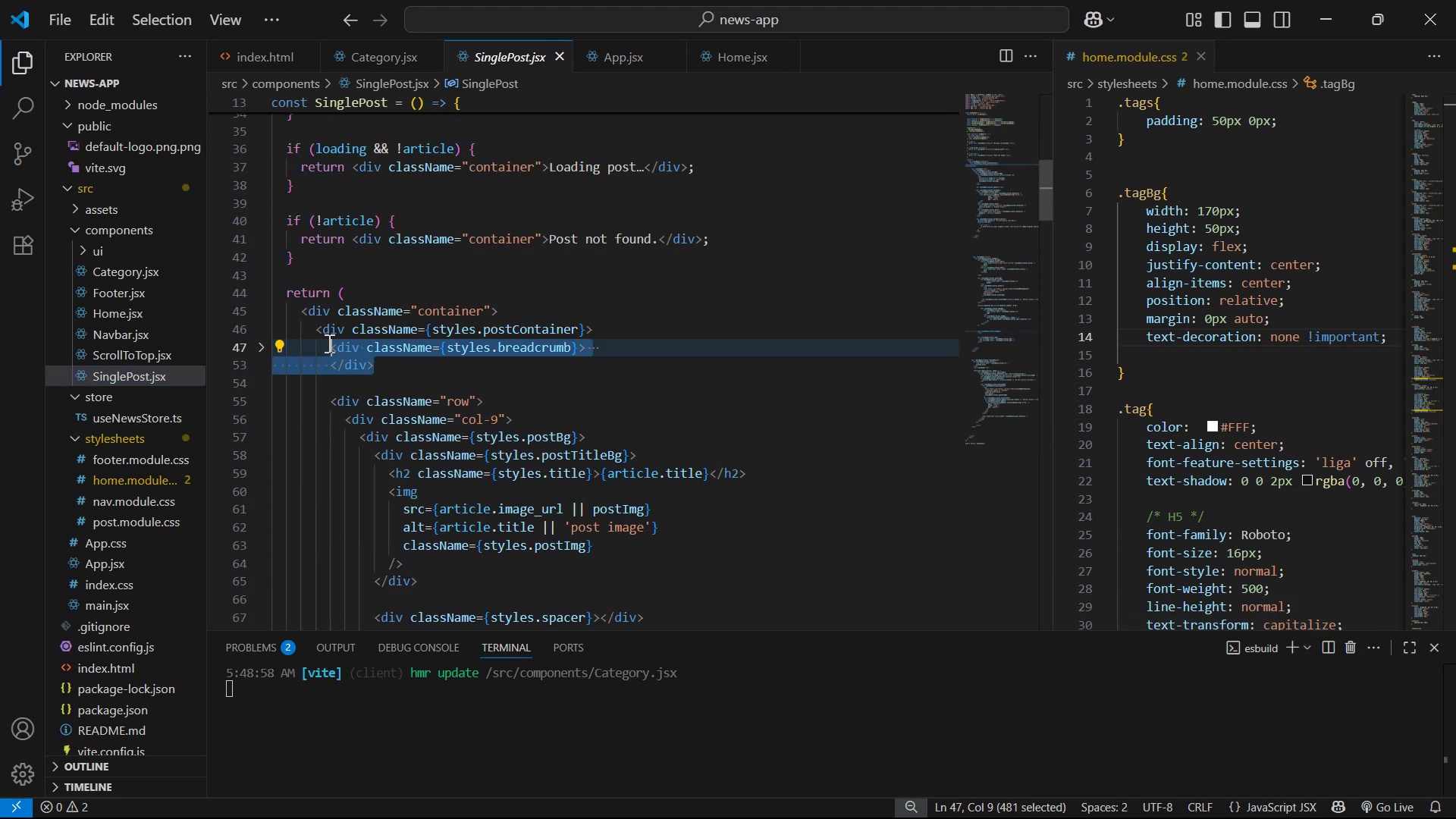 
key(Control+C)
 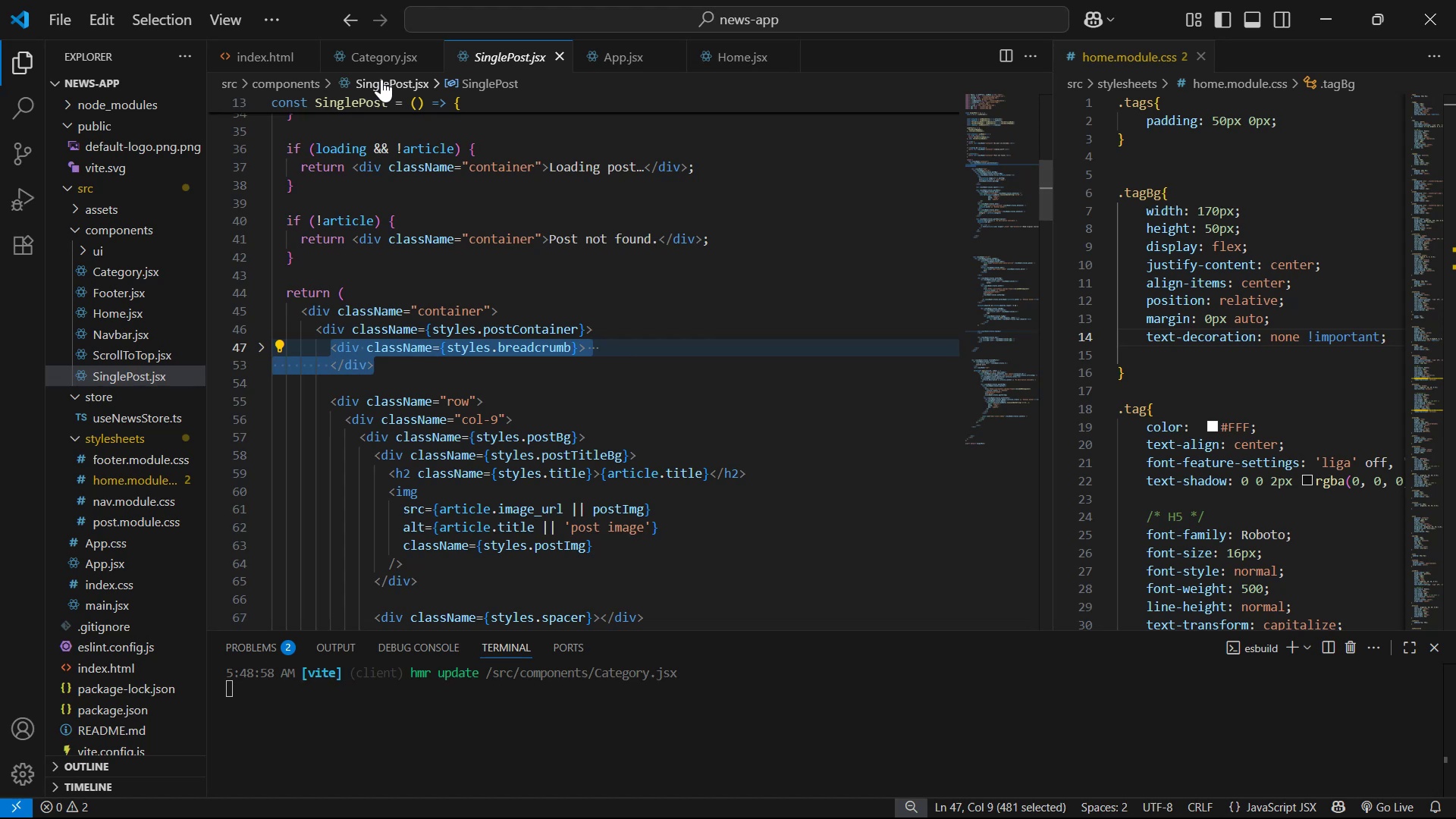 
left_click([382, 58])
 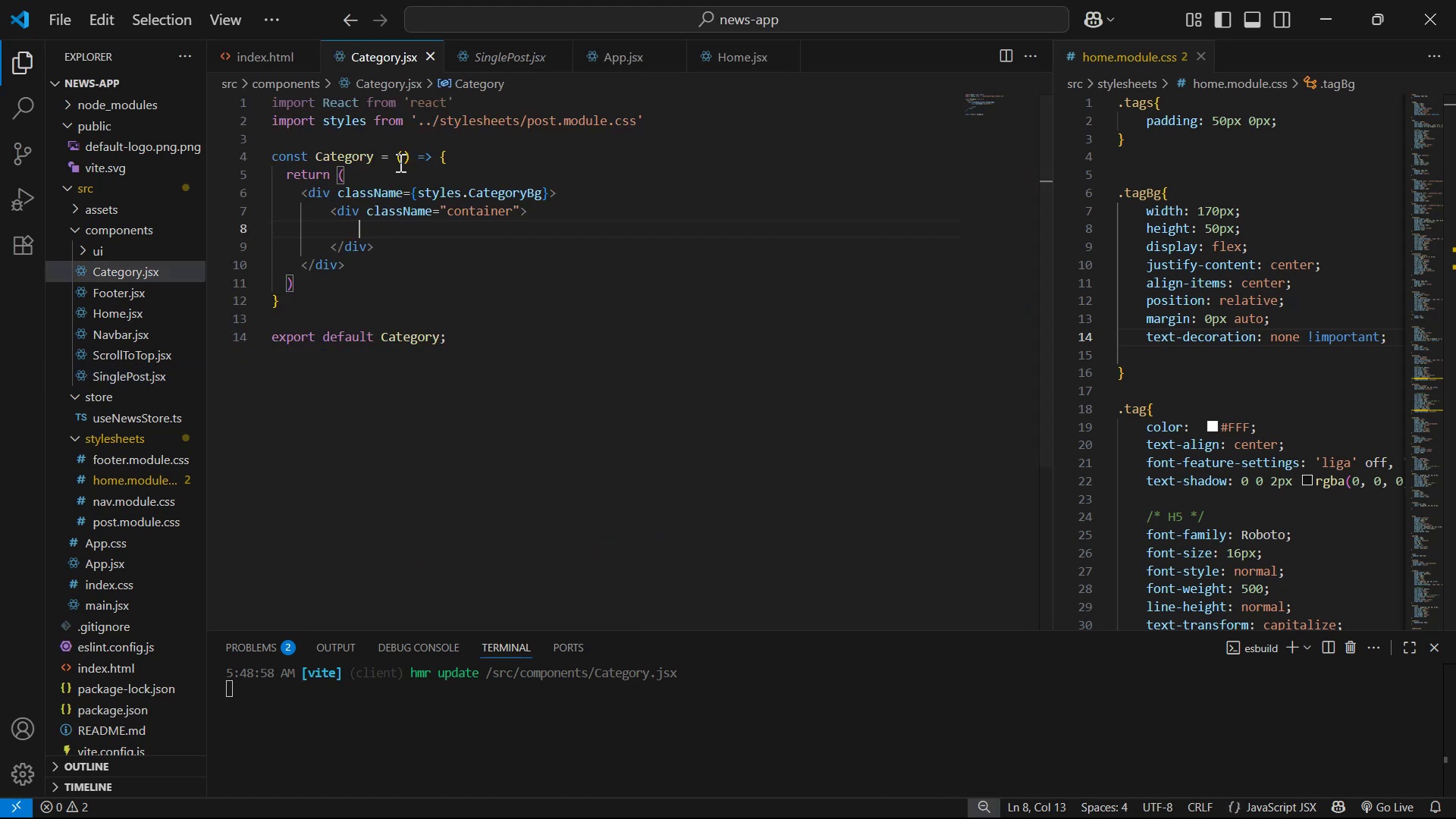 
key(Control+V)
 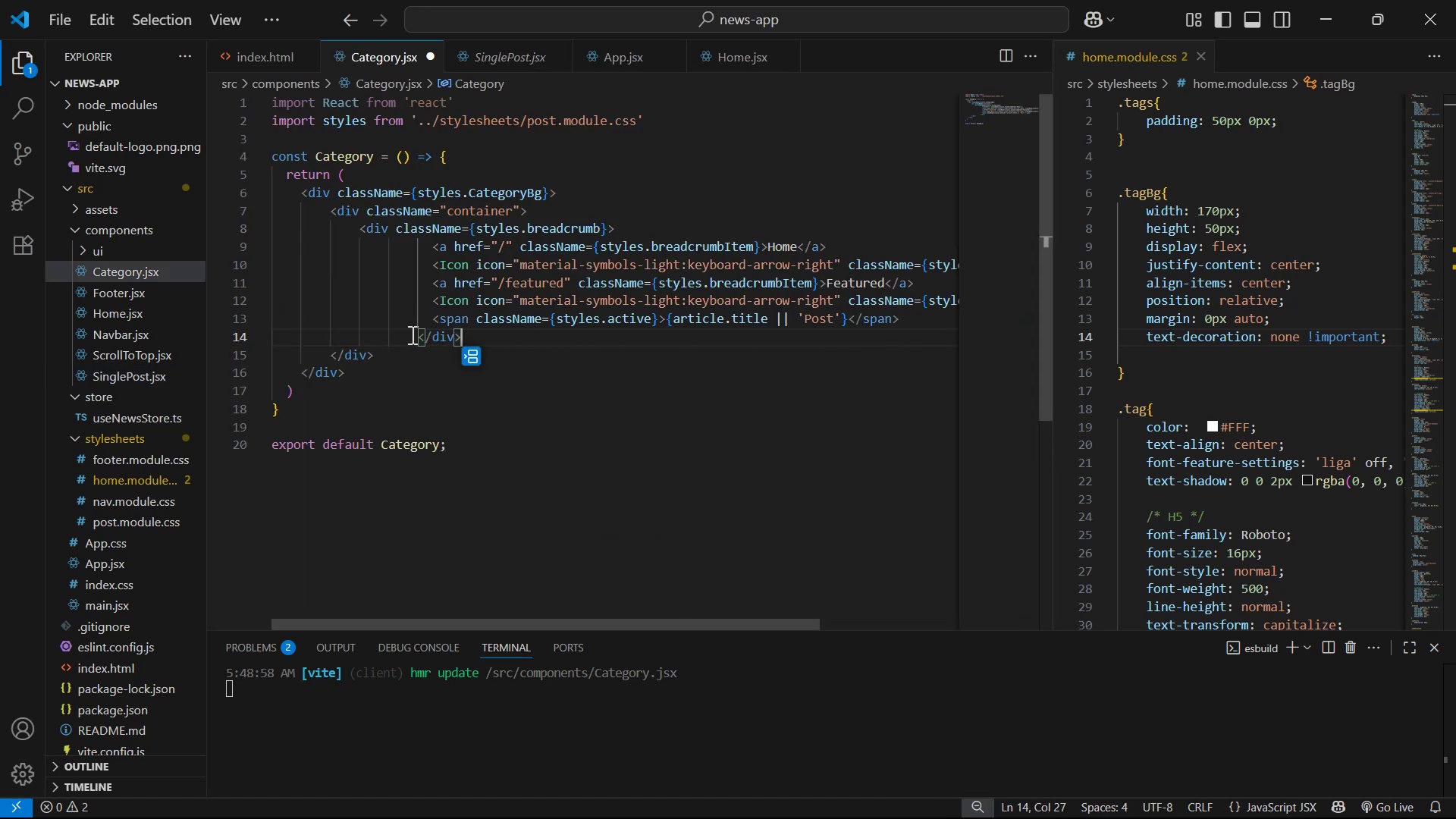 
left_click_drag(start_coordinate=[464, 340], to_coordinate=[426, 319])
 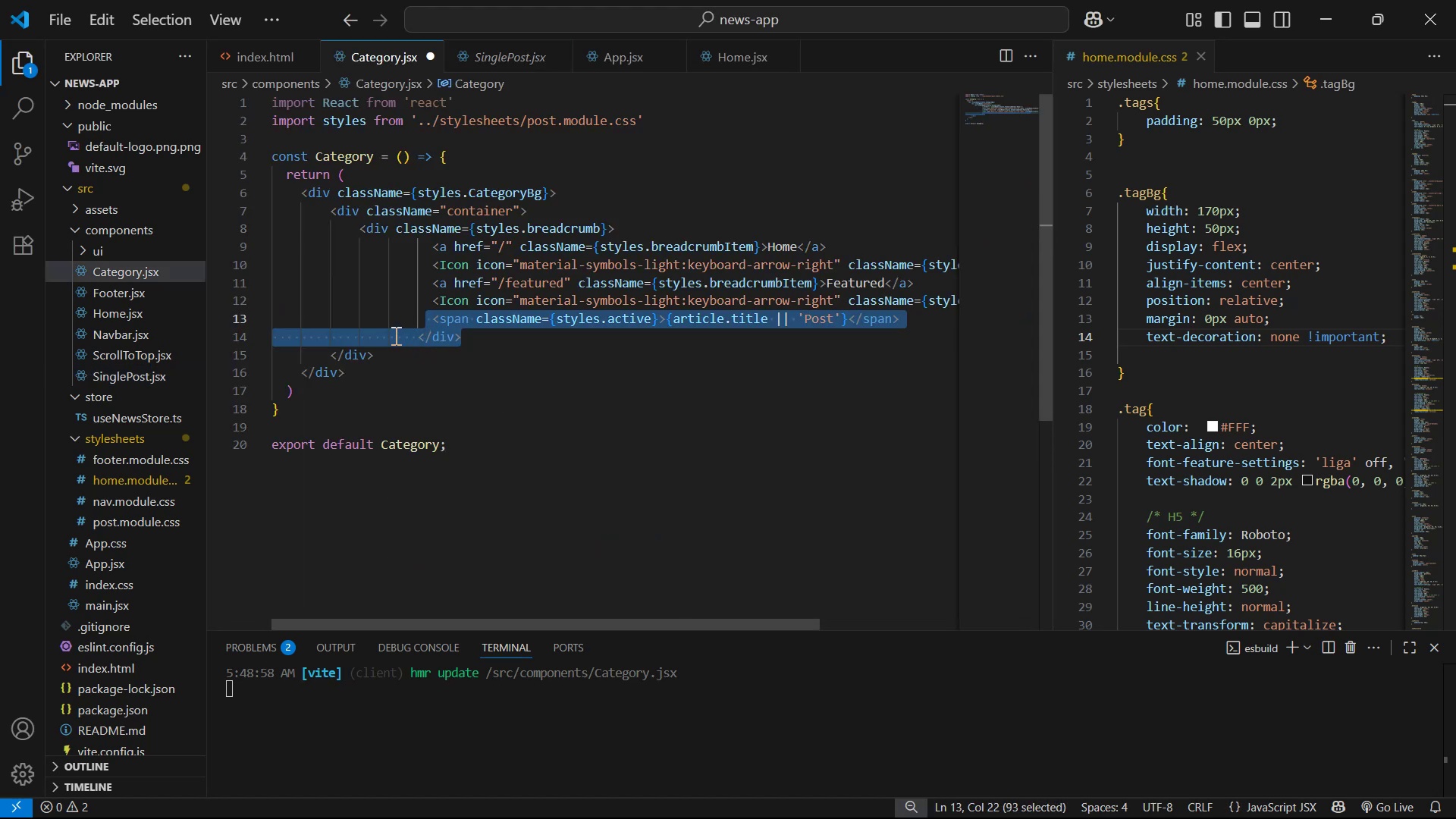 
left_click([416, 331])
 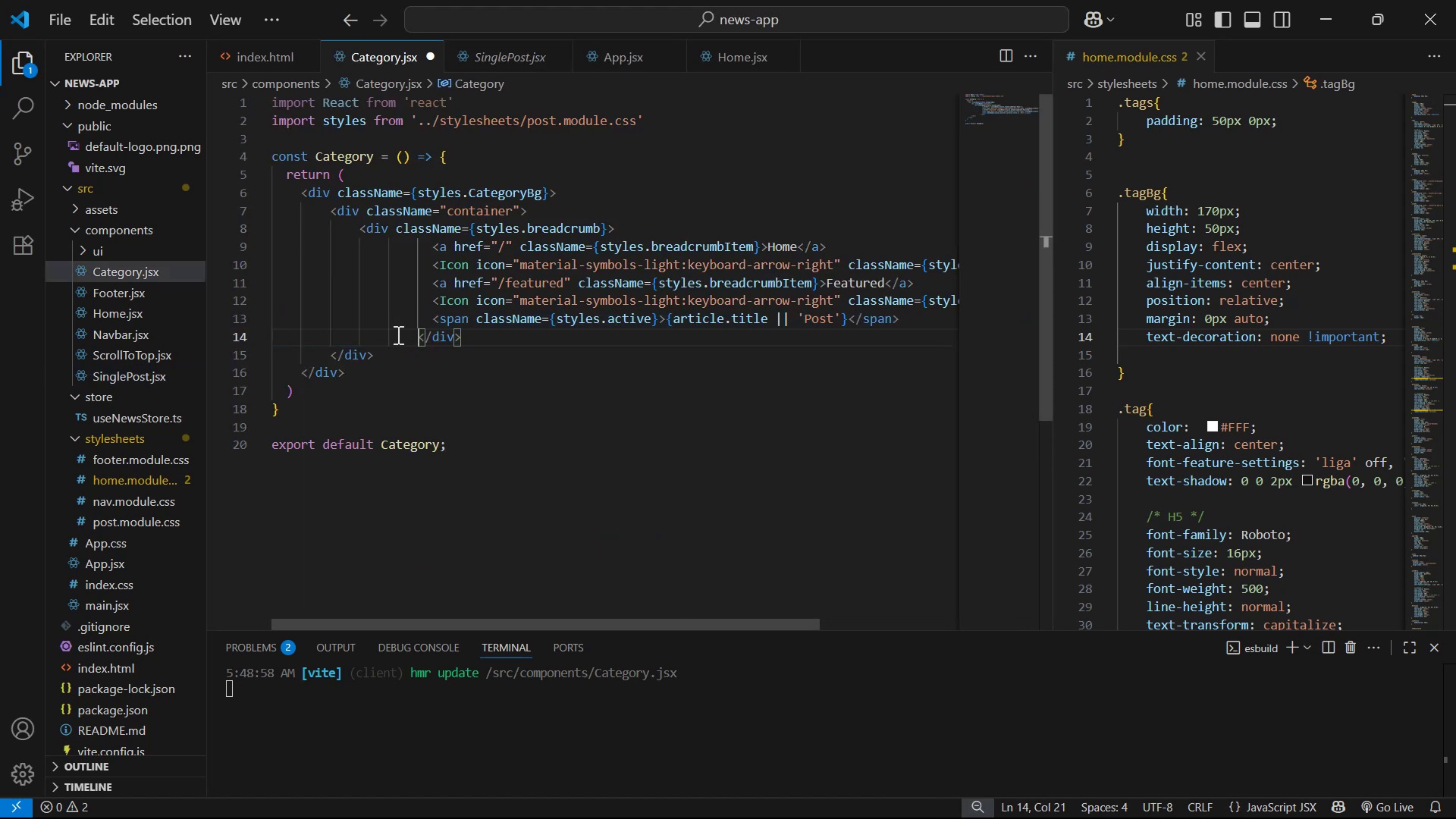 
left_click([394, 332])
 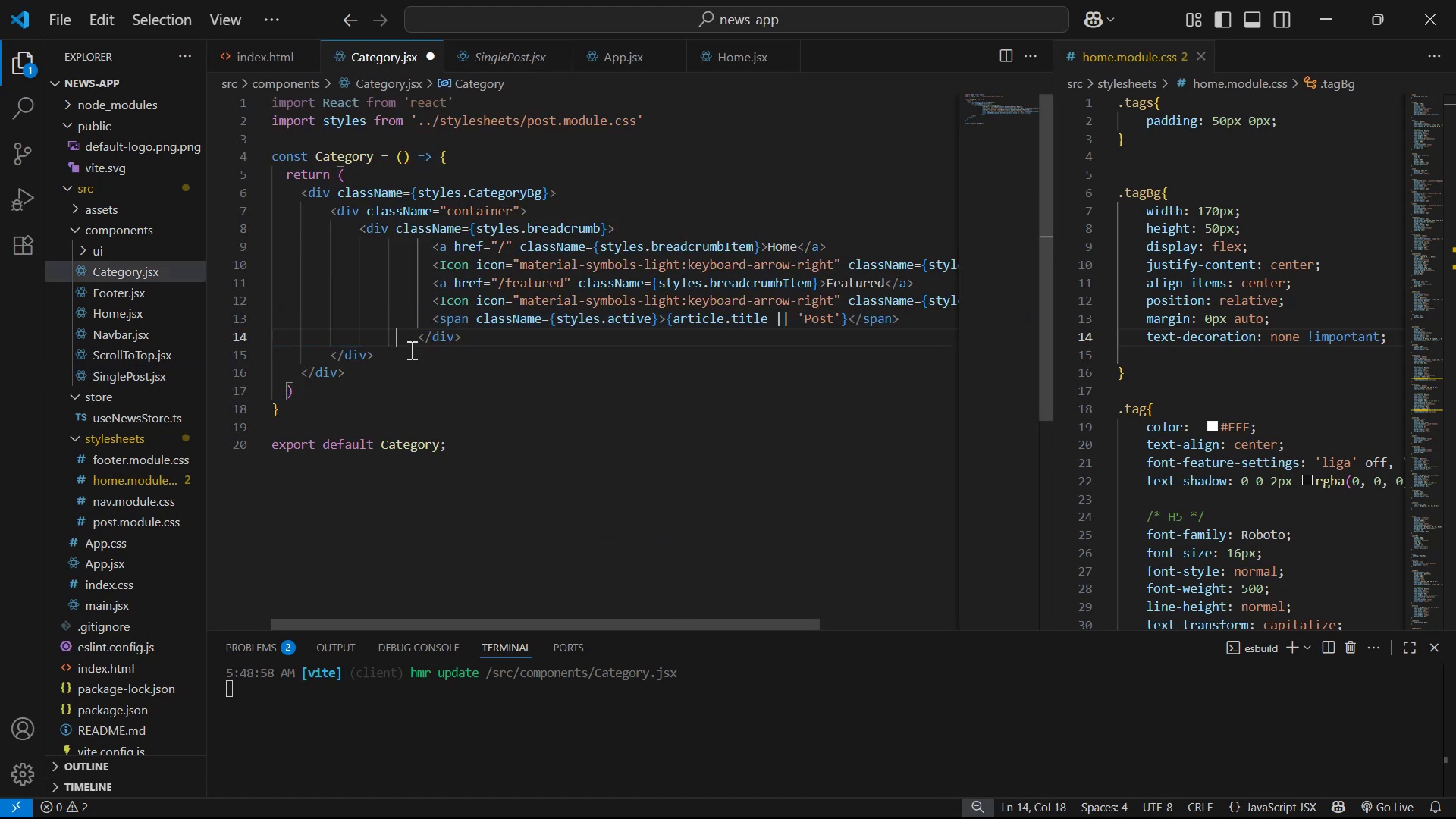 
hold_key(key=AltLeft, duration=0.96)
hold_key(key=ShiftLeft, duration=0.67)
left_click([397, 253])
 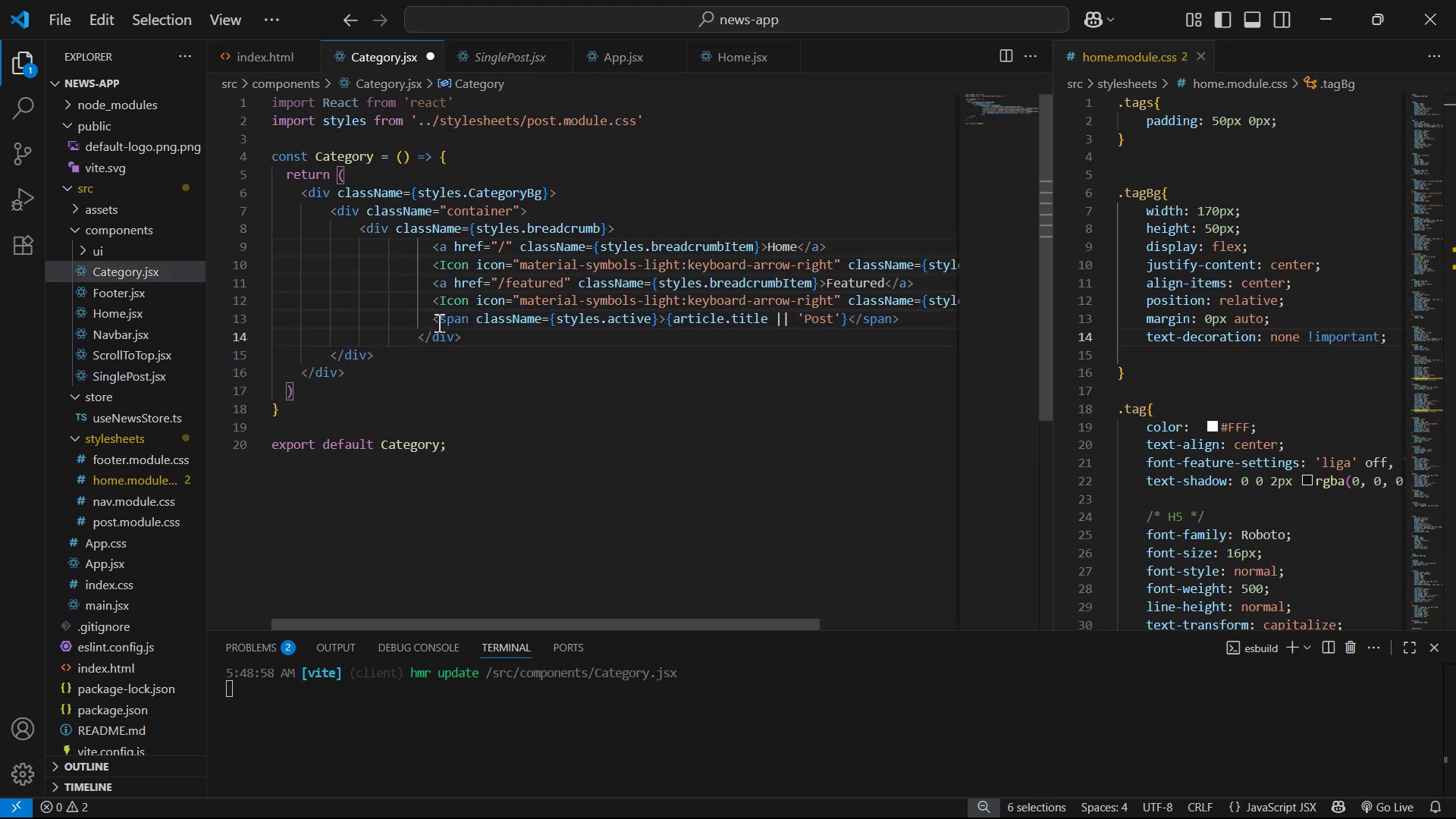 
key(Delete)
 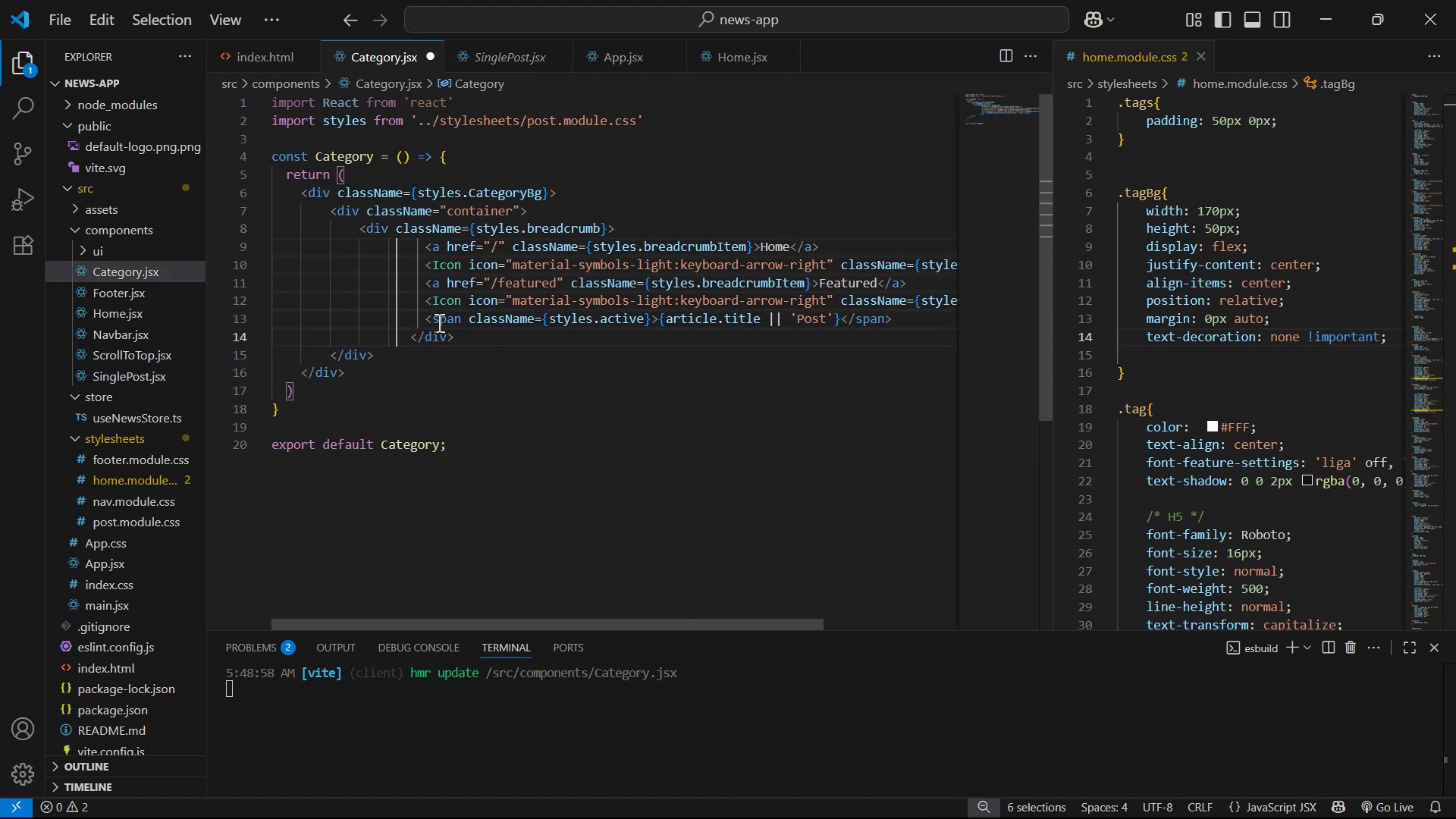 
key(Delete)
 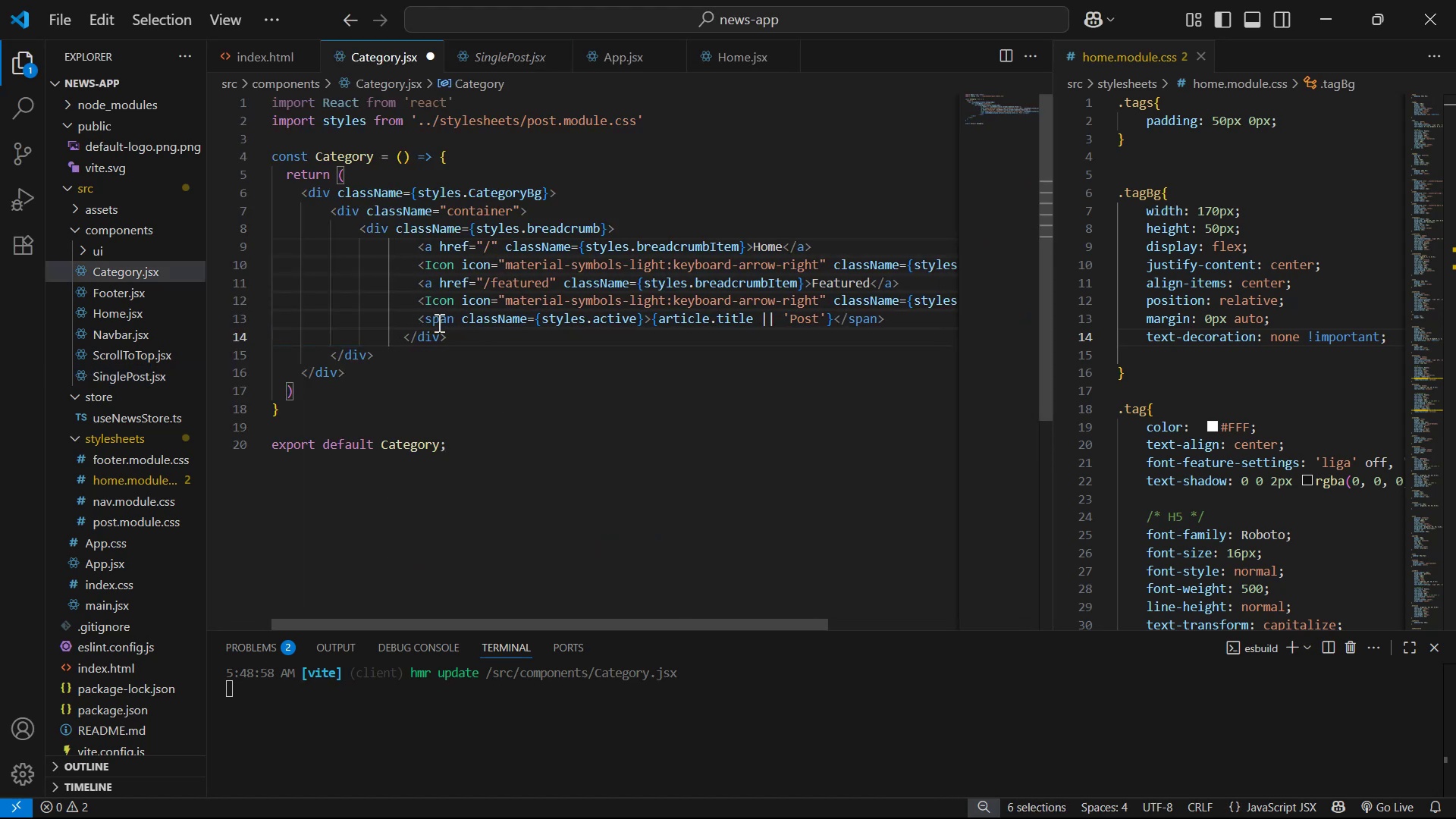 
key(Backspace)
 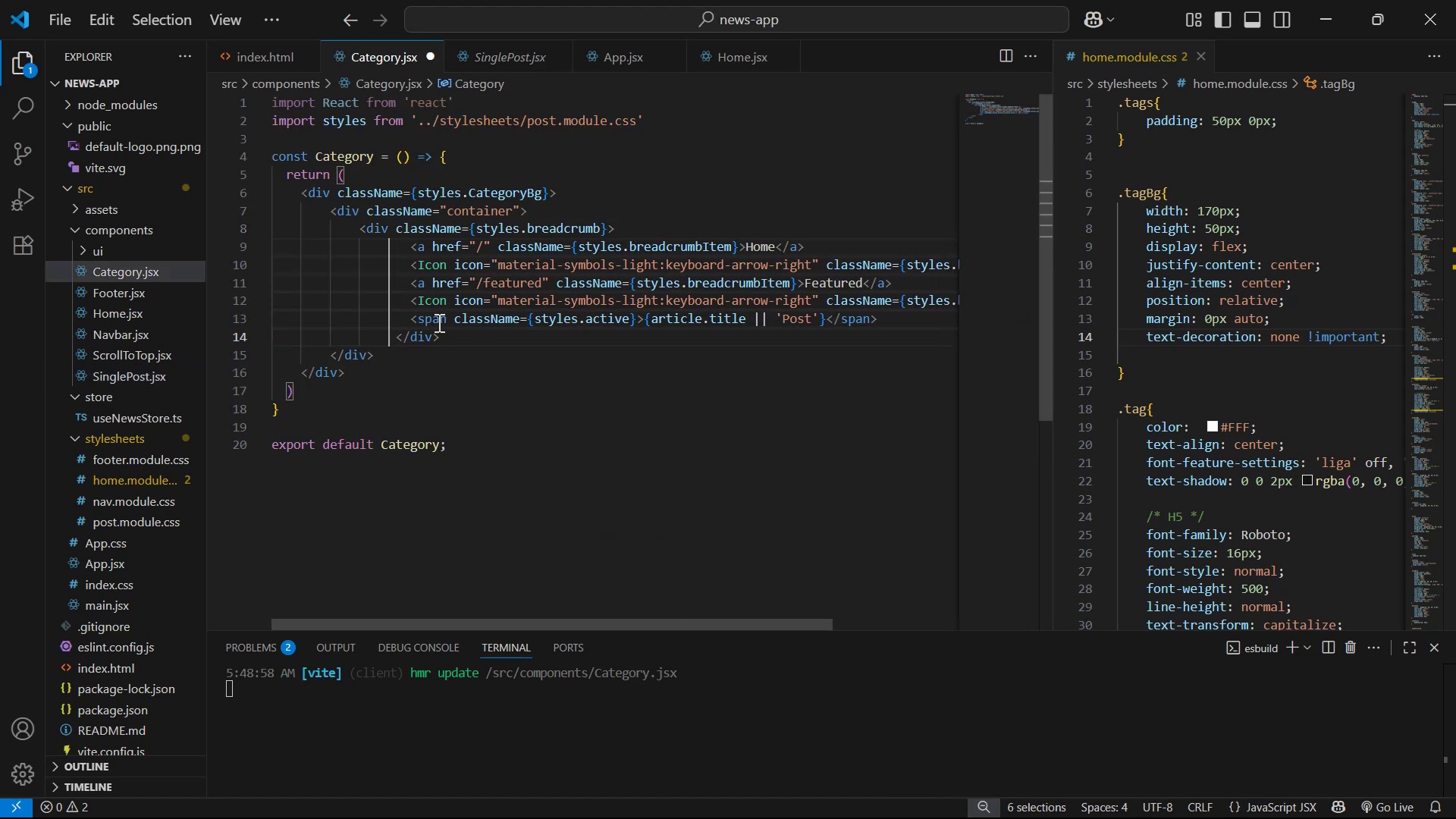 
key(Backspace)
 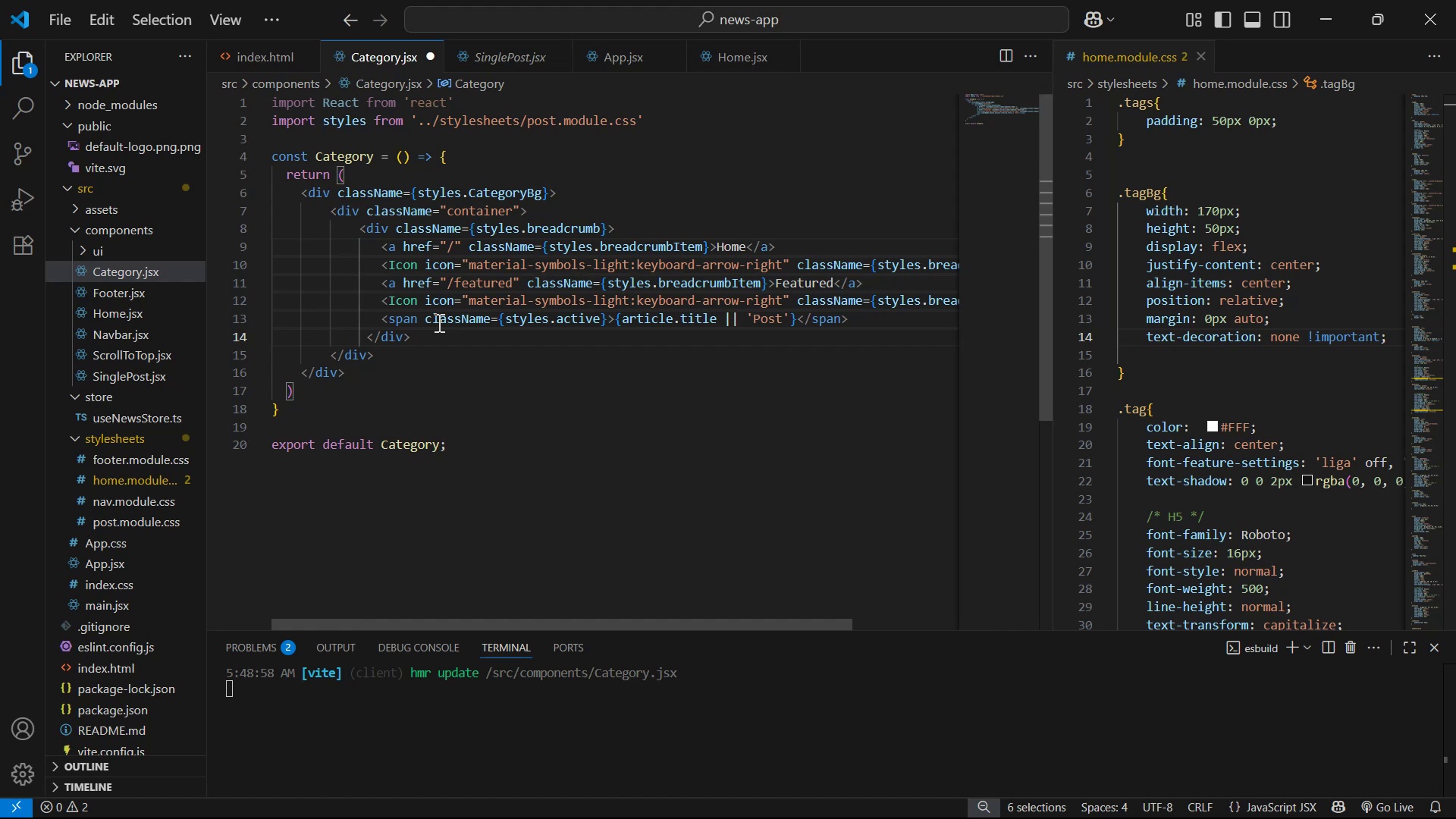 
left_click([705, 549])
 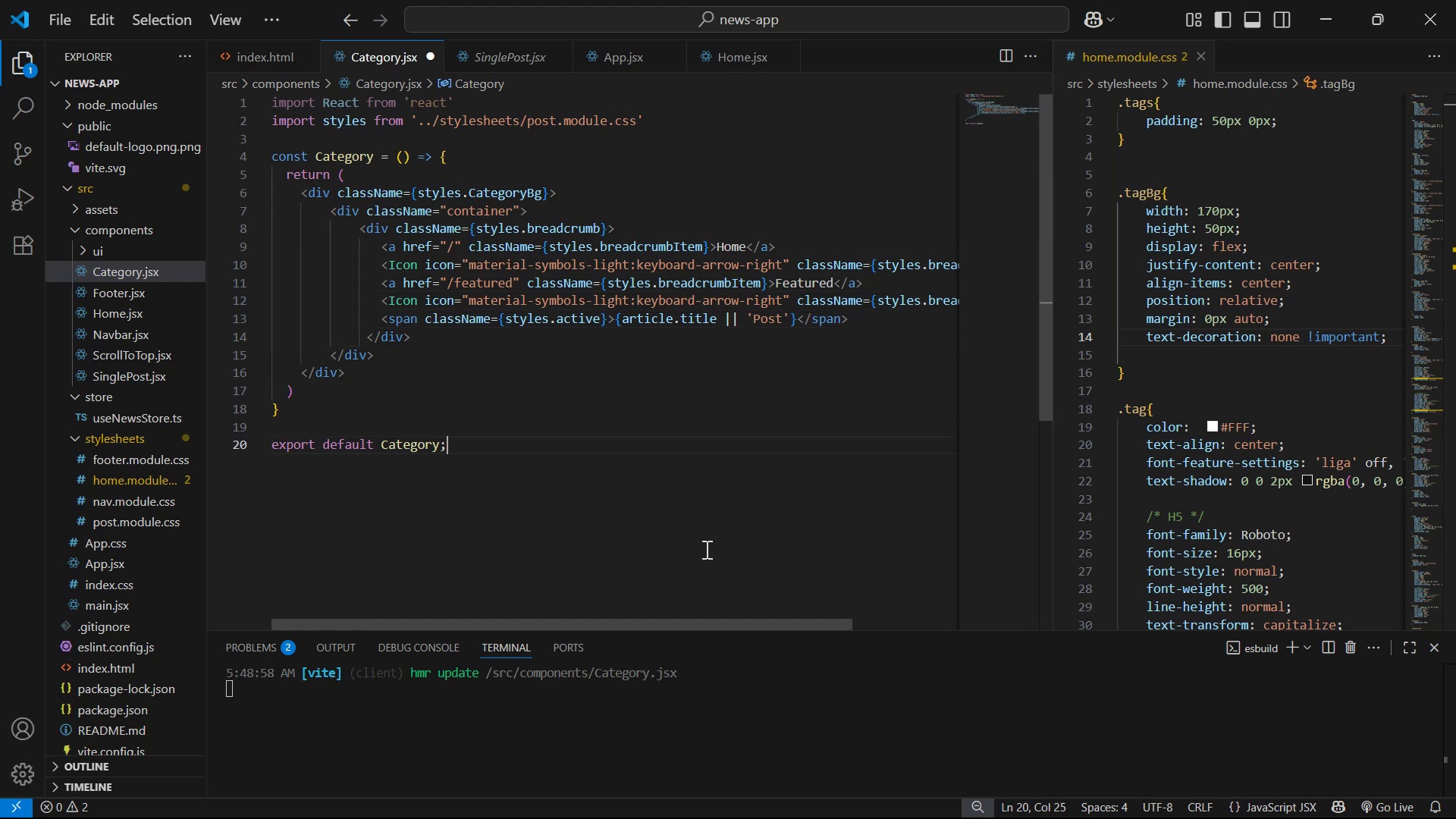 
key(Alt+Z)
 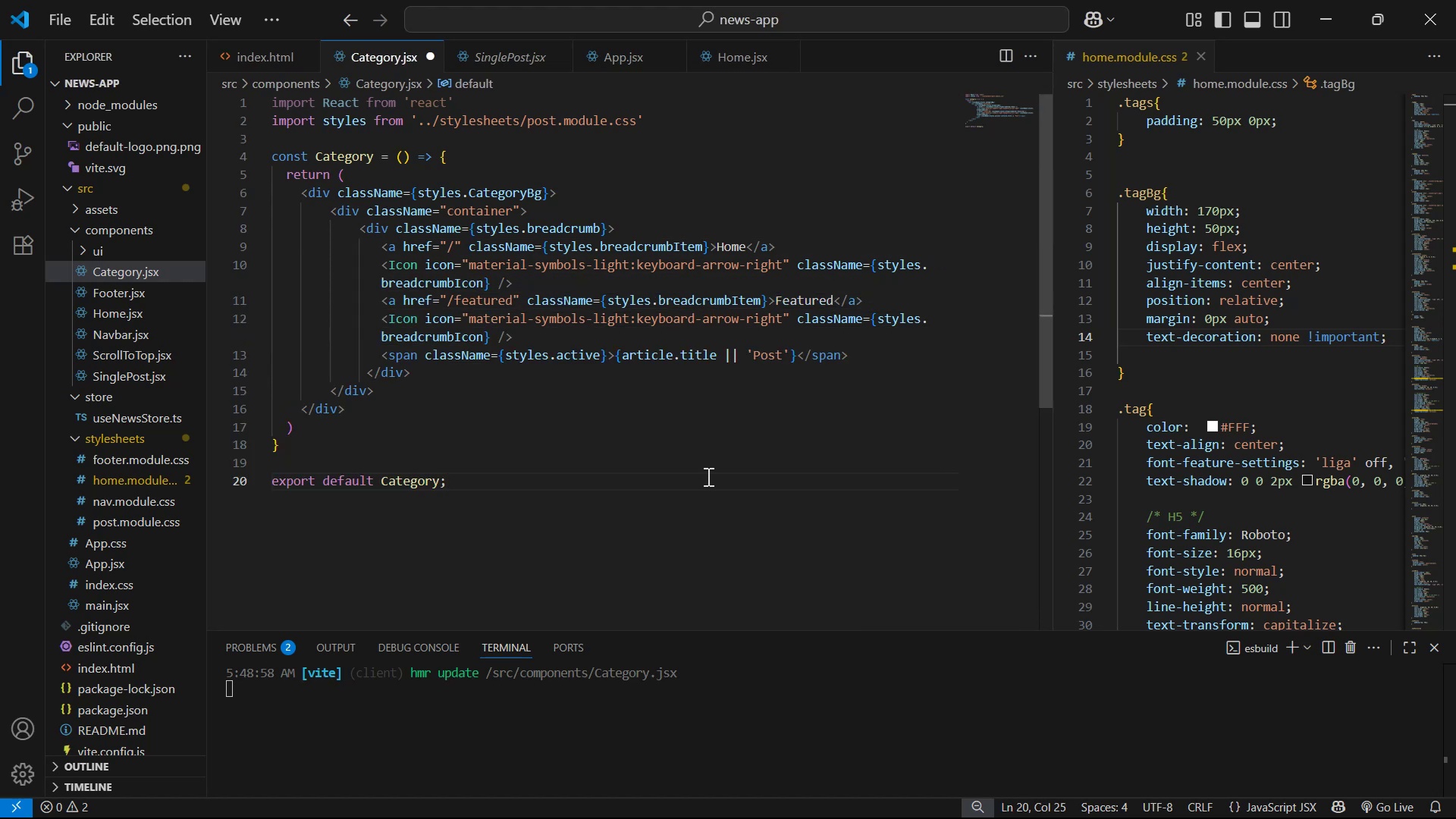 
left_click([707, 474])
 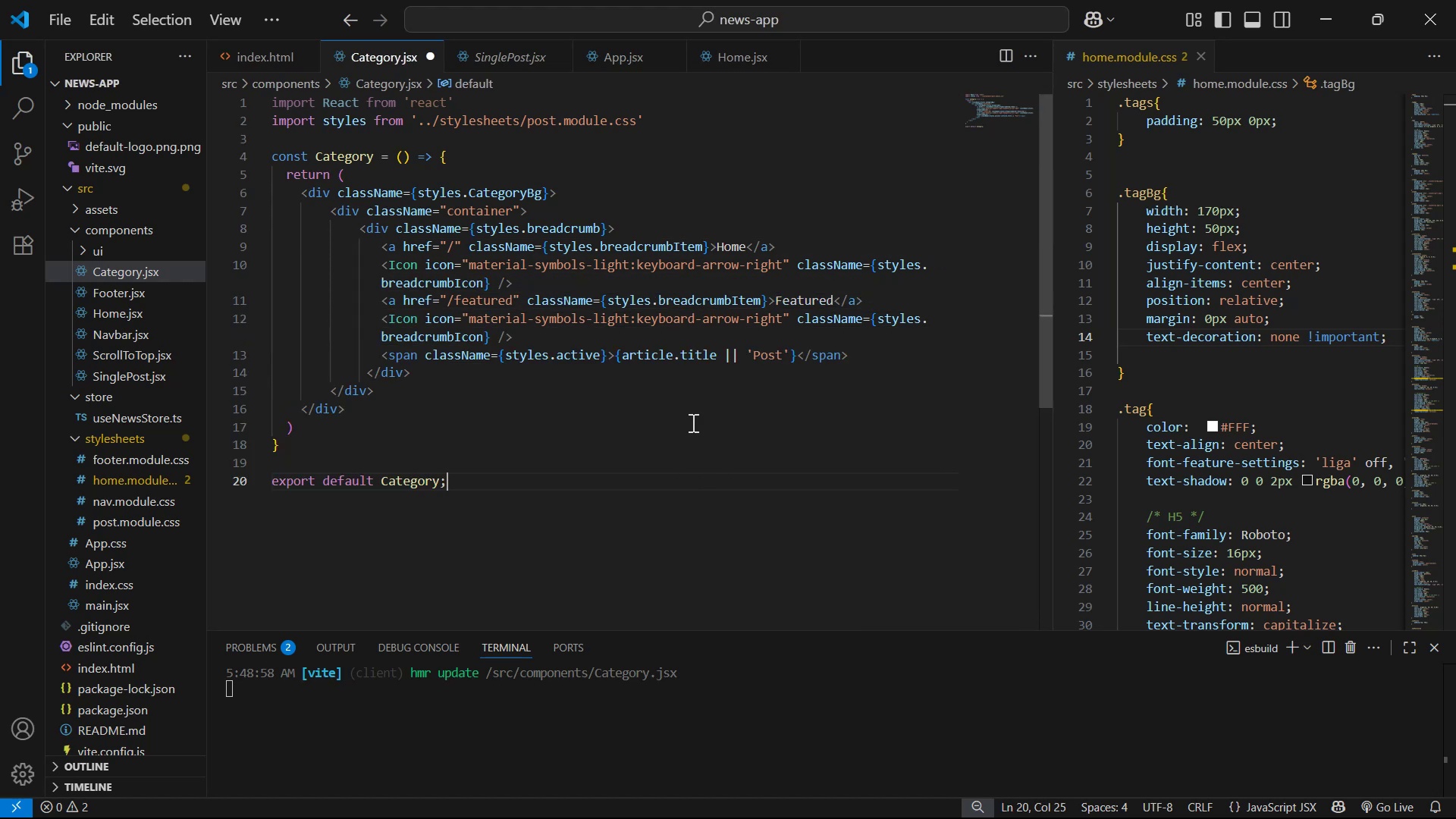 
left_click([678, 379])
 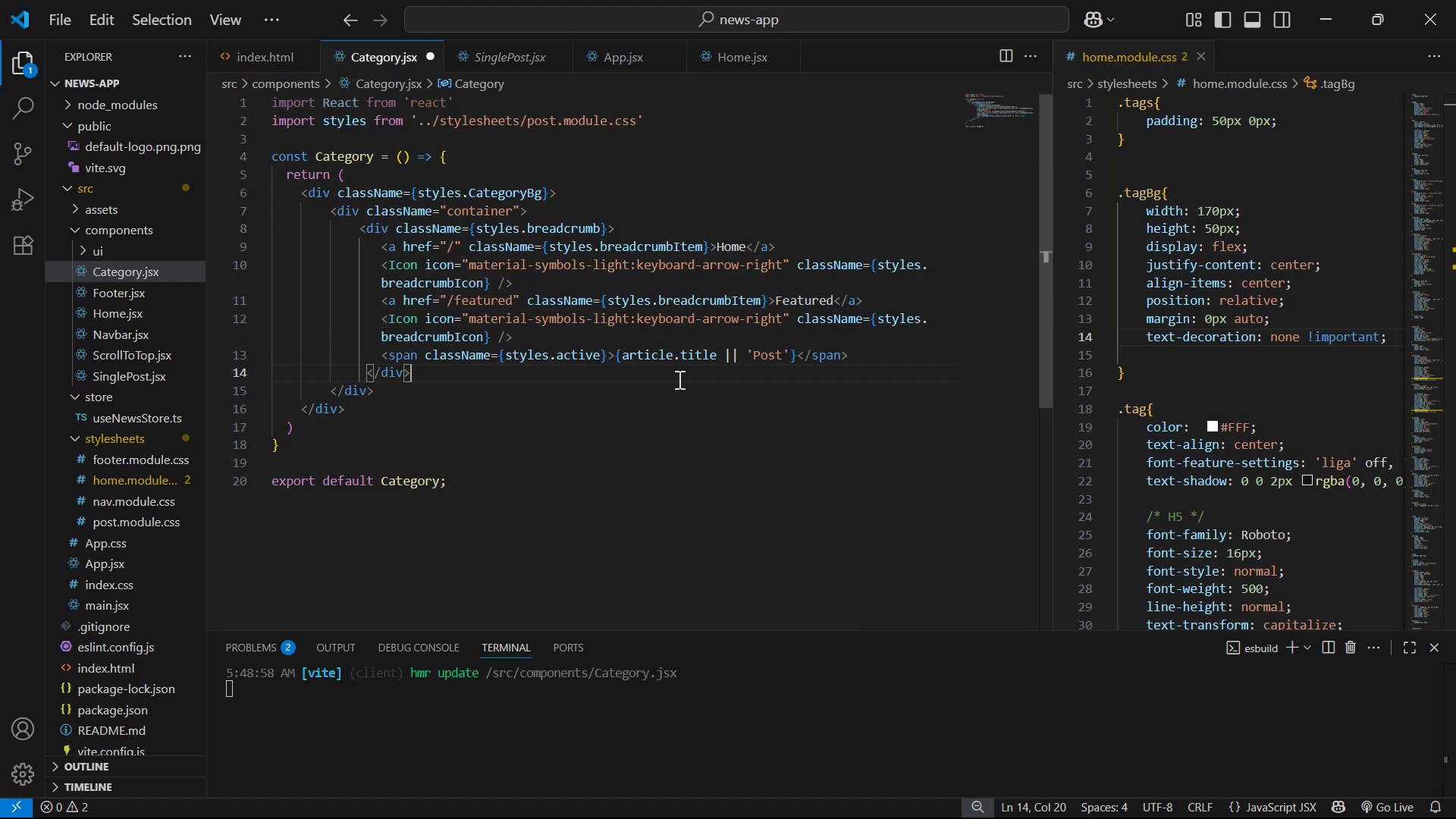 
key(Control+S)
 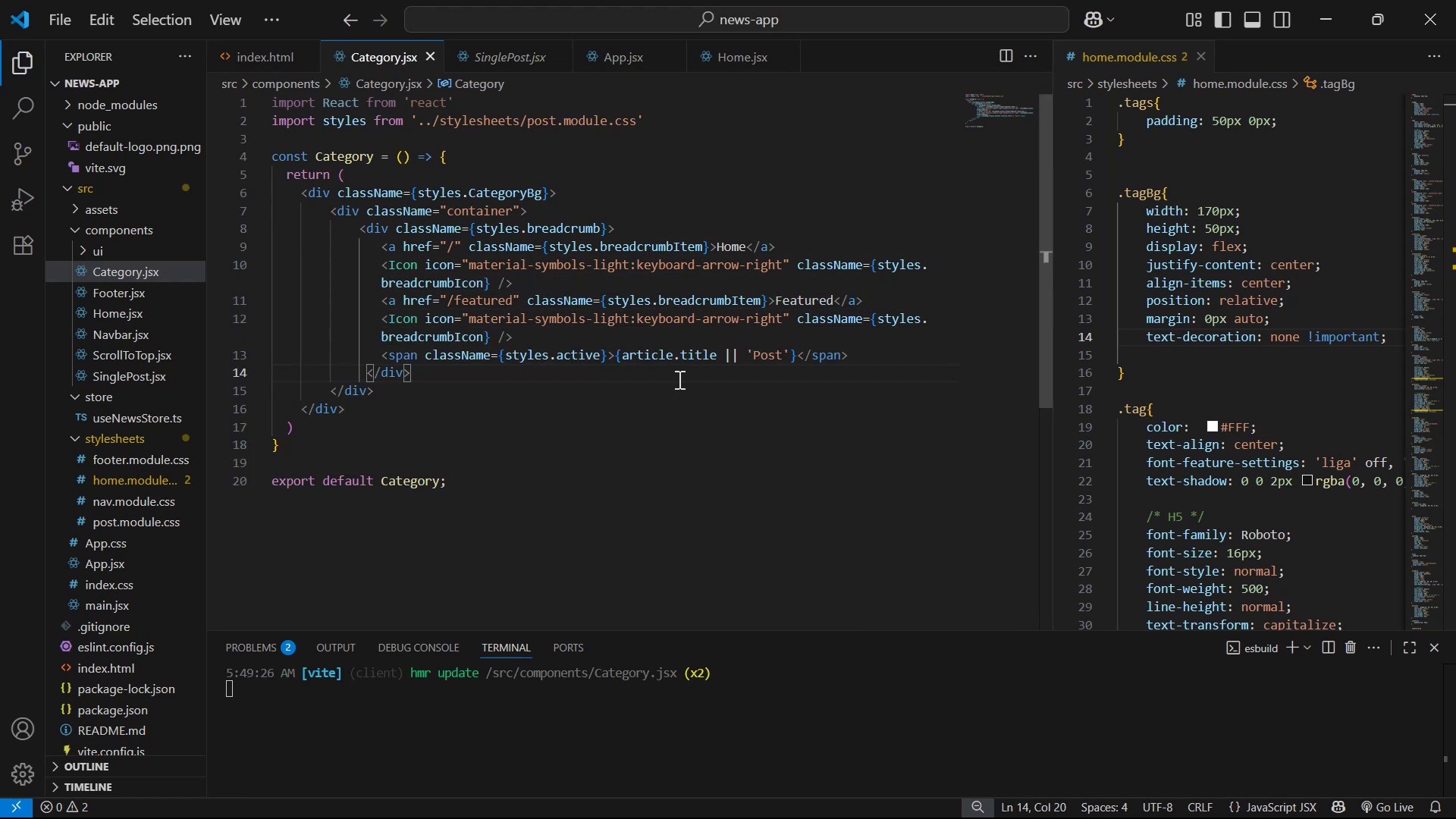 
wait(7.0)
 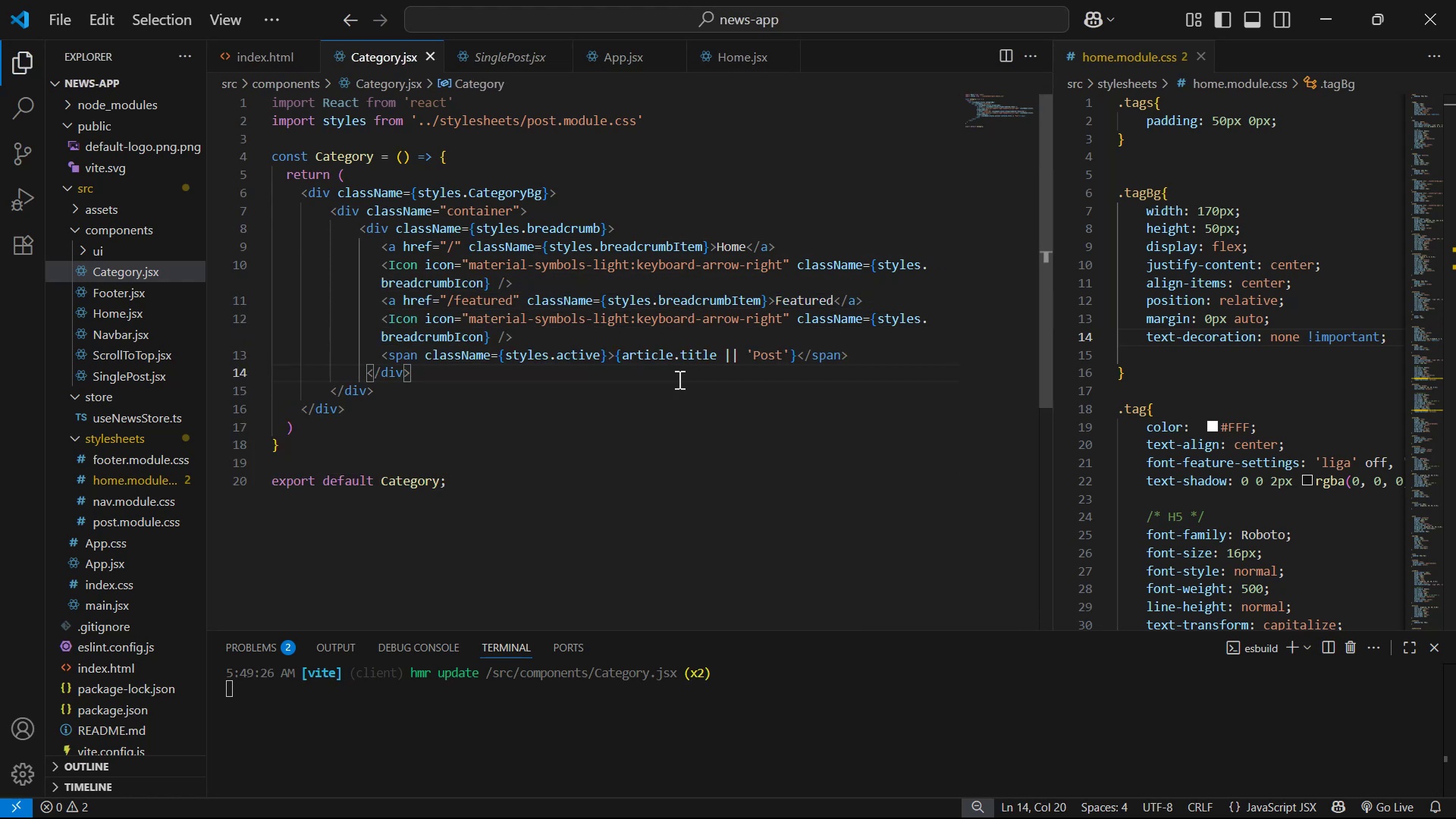 
left_click([387, 377])
 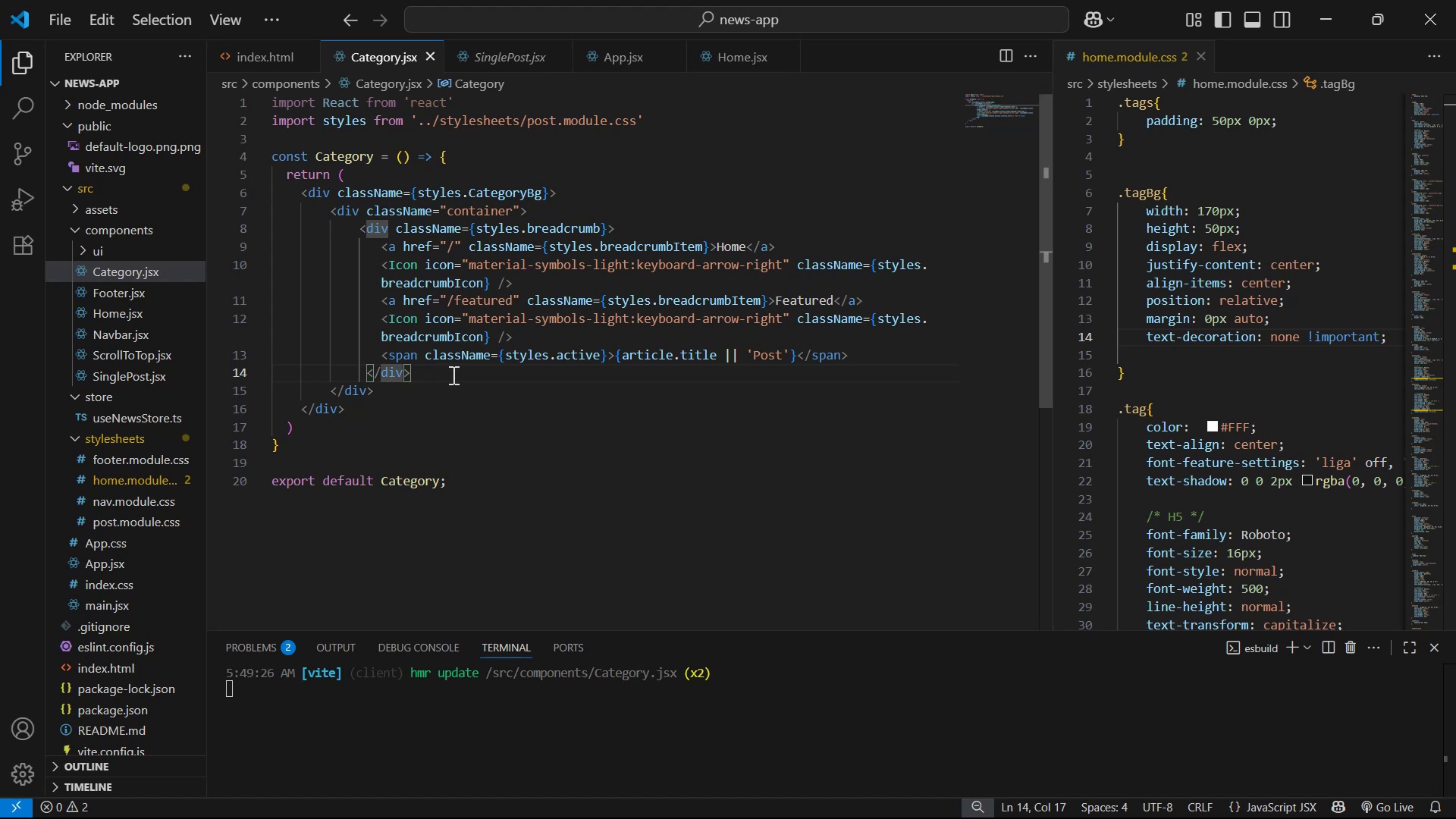 
double_click([452, 375])
 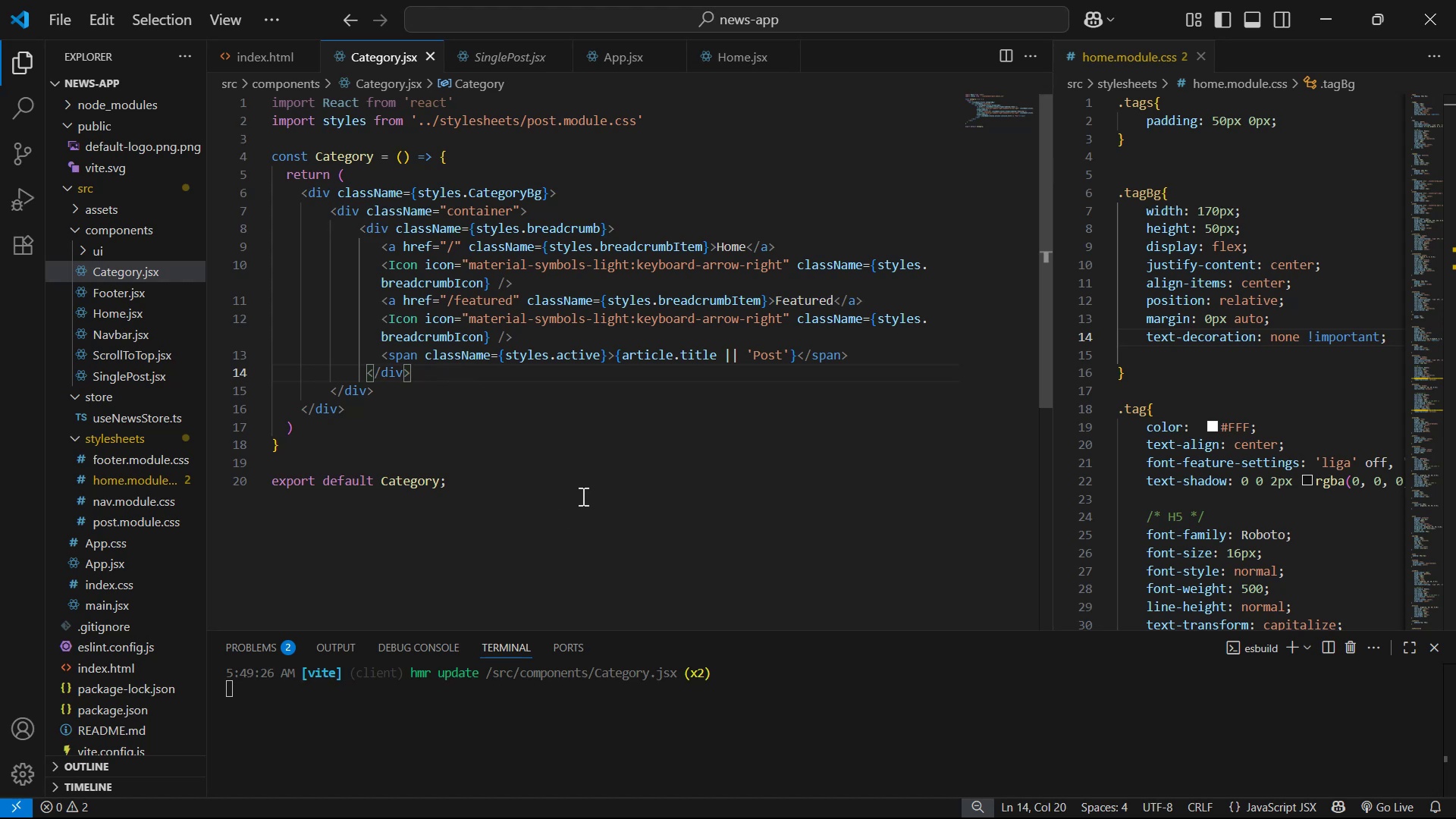 
wait(7.96)
 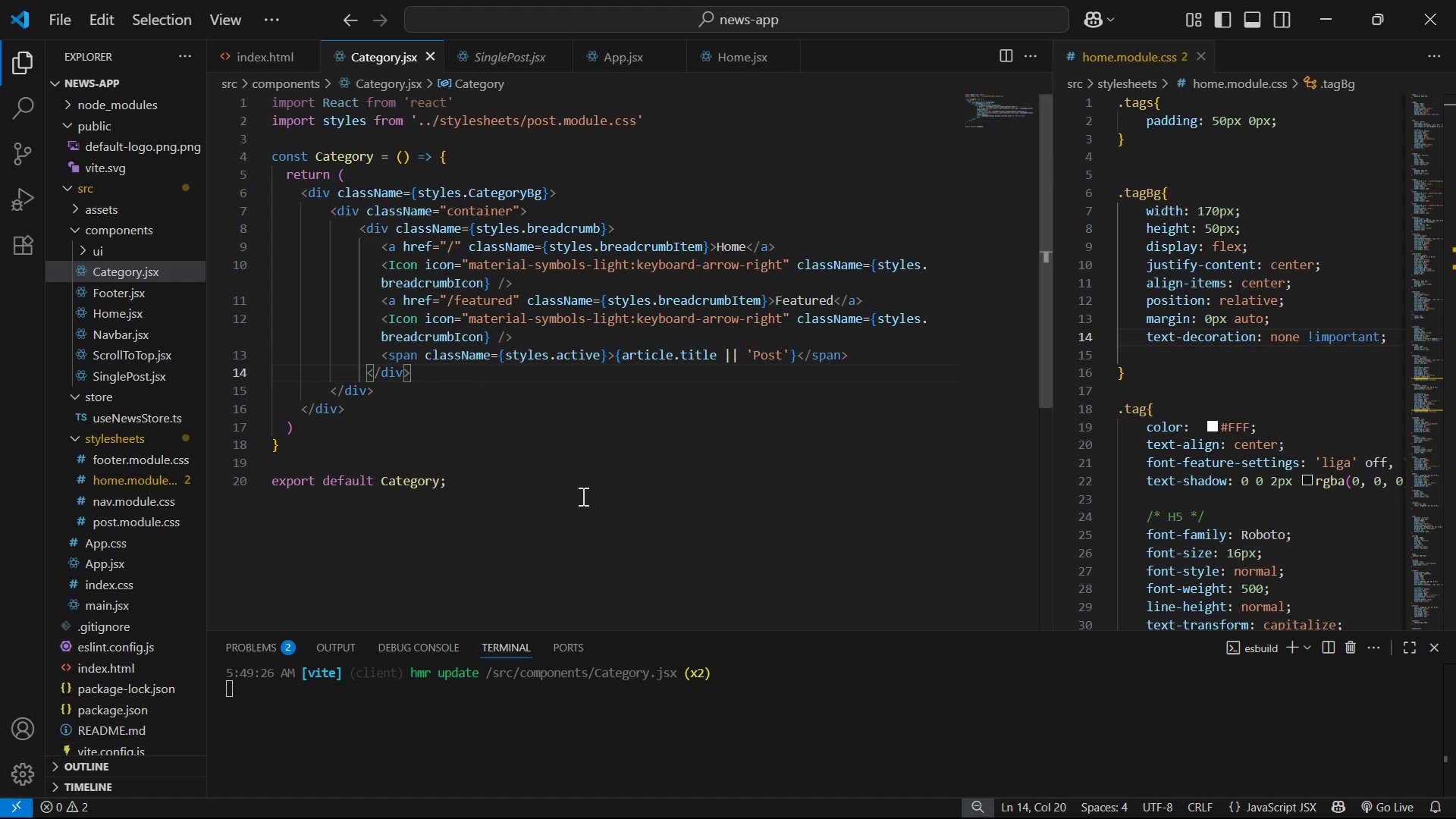 
scroll: coordinate [720, 414], scroll_direction: up, amount: 3.0
 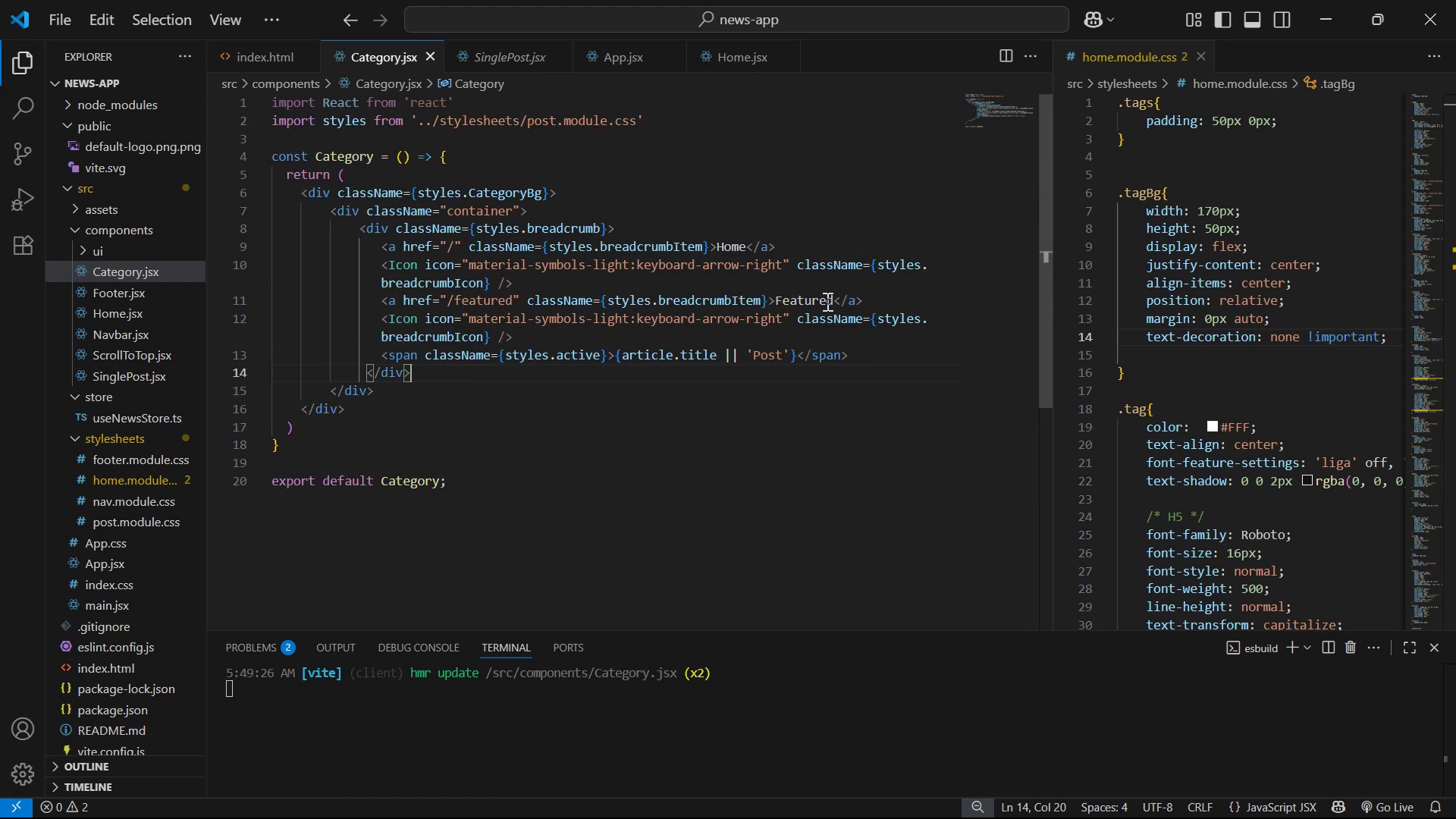 
left_click_drag(start_coordinate=[833, 301], to_coordinate=[775, 297])
 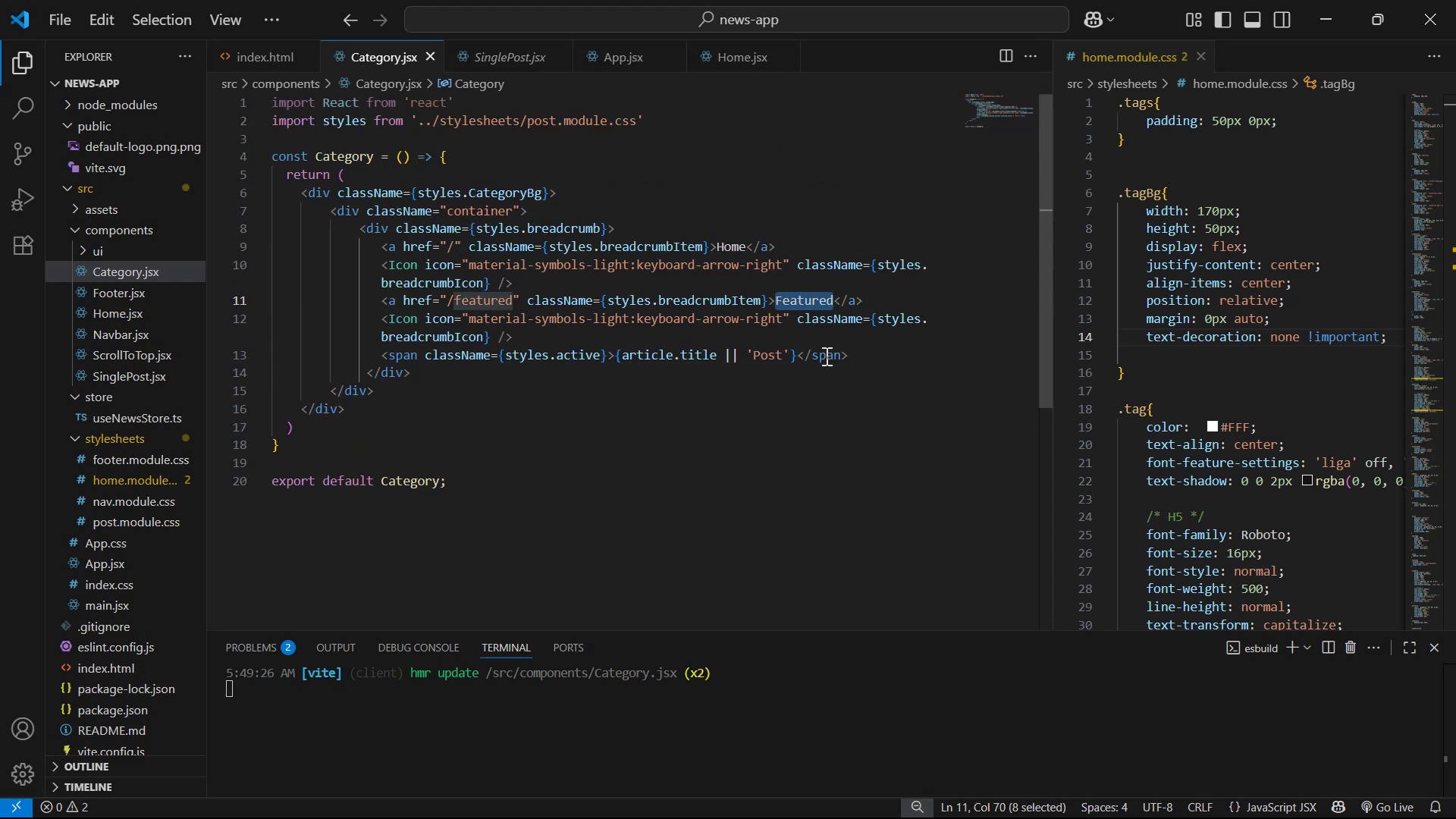 
type(Categr)
key(Backspace)
type(ory )
key(Backspace)
 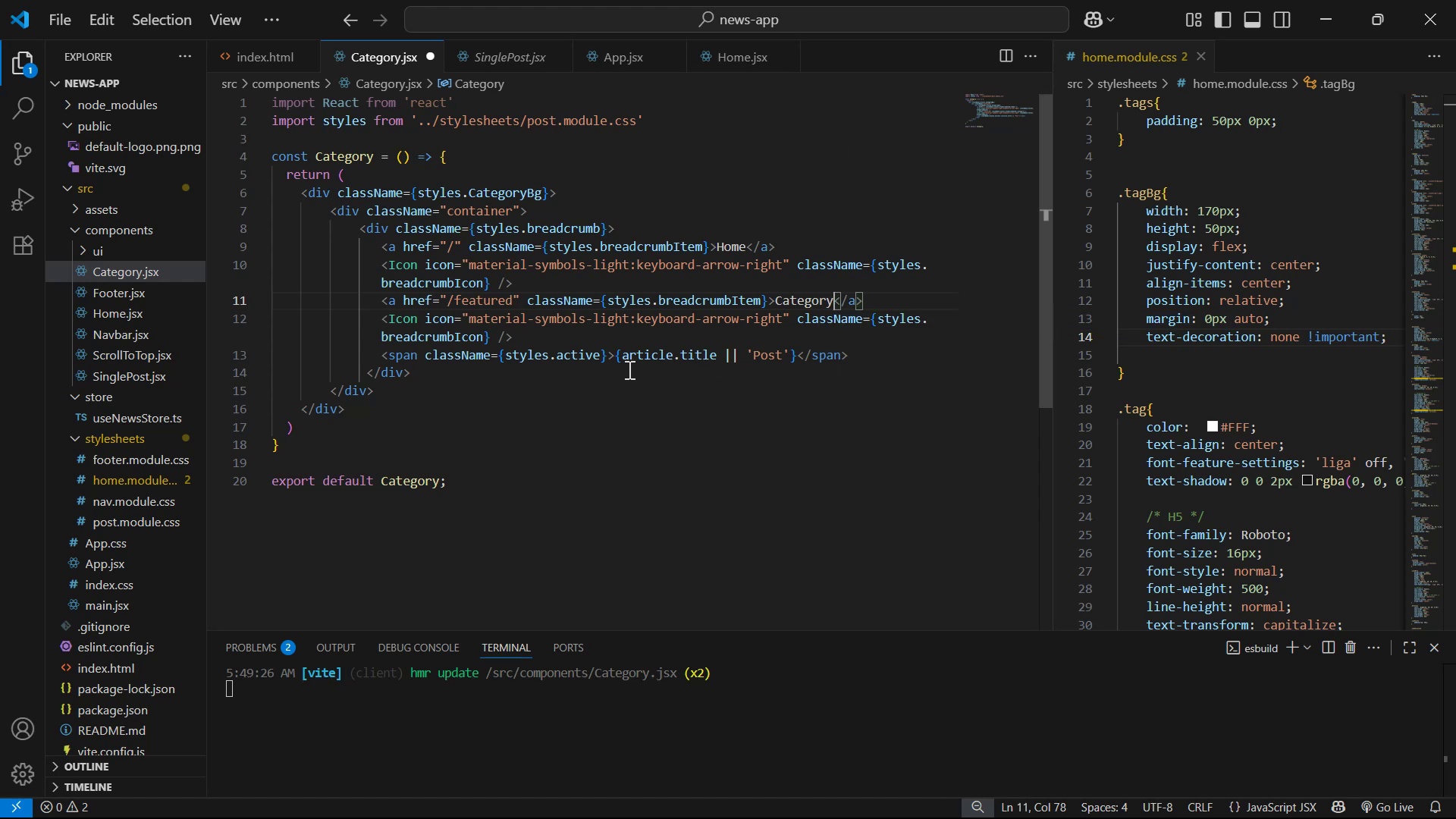 
wait(6.17)
 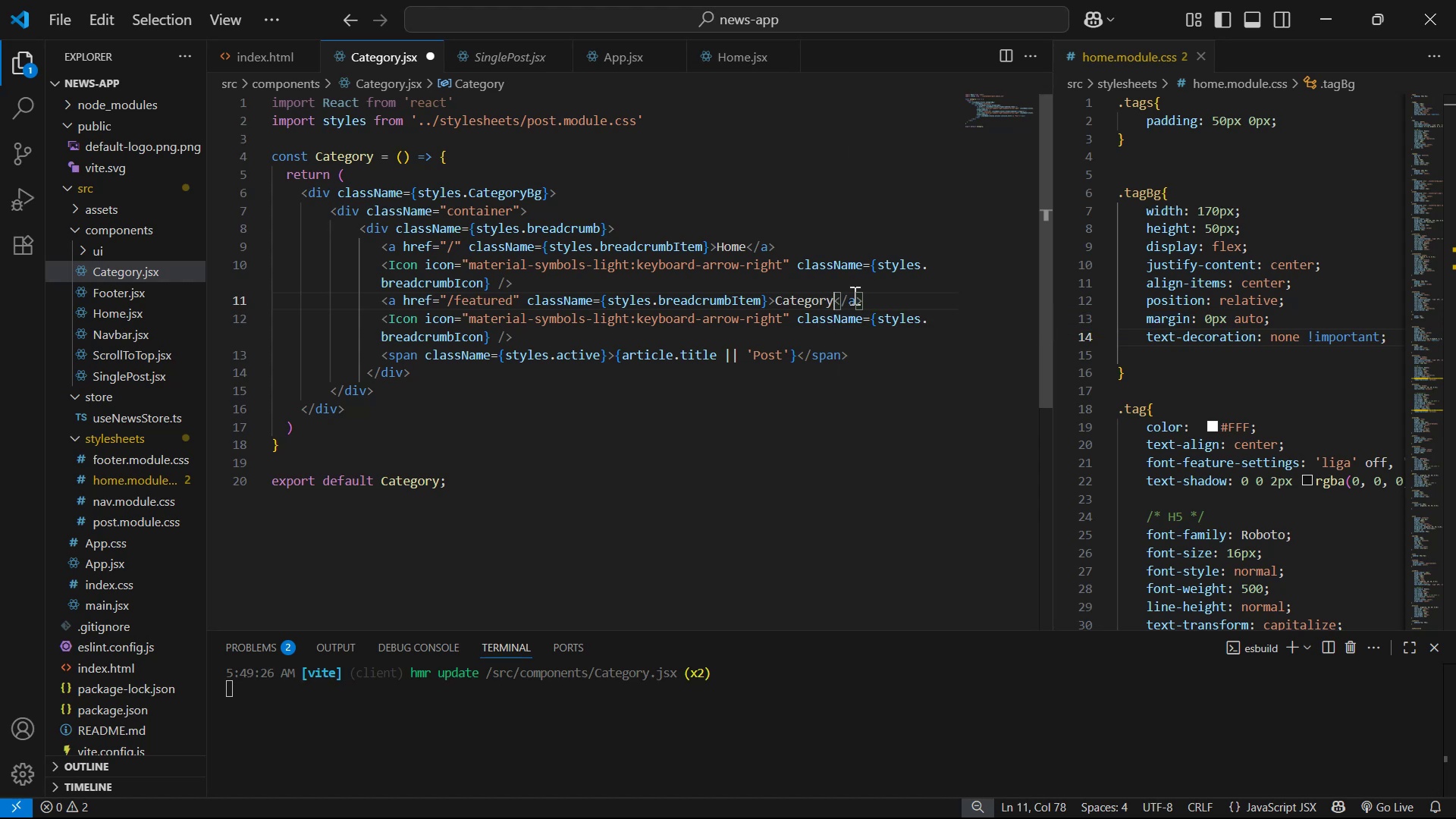 
left_click([780, 360])
 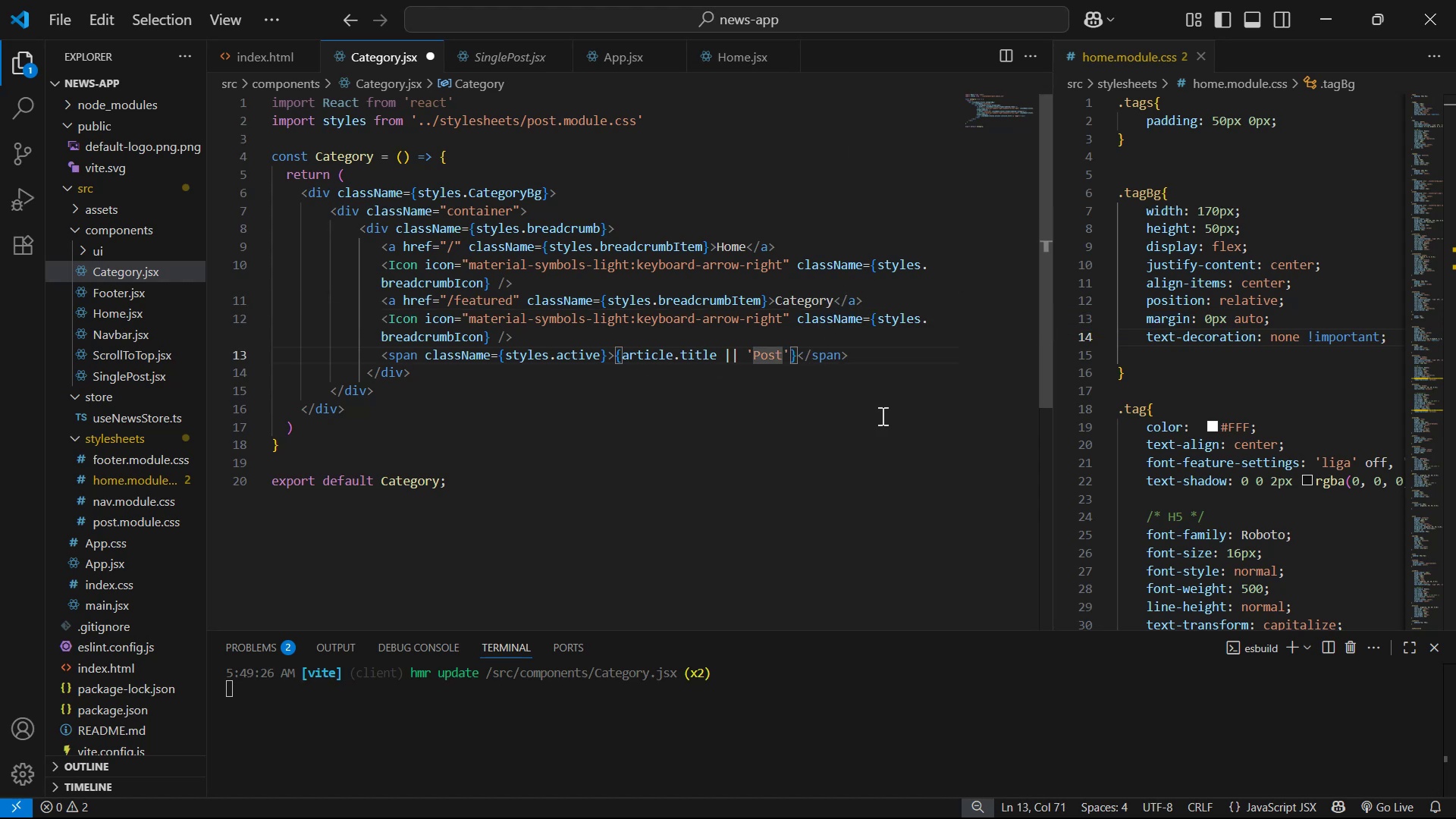 
key(Backspace)
key(Backspace)
key(Backspace)
key(Backspace)
type(Spoe)
key(Backspace)
type(rts )
key(Backspace)
 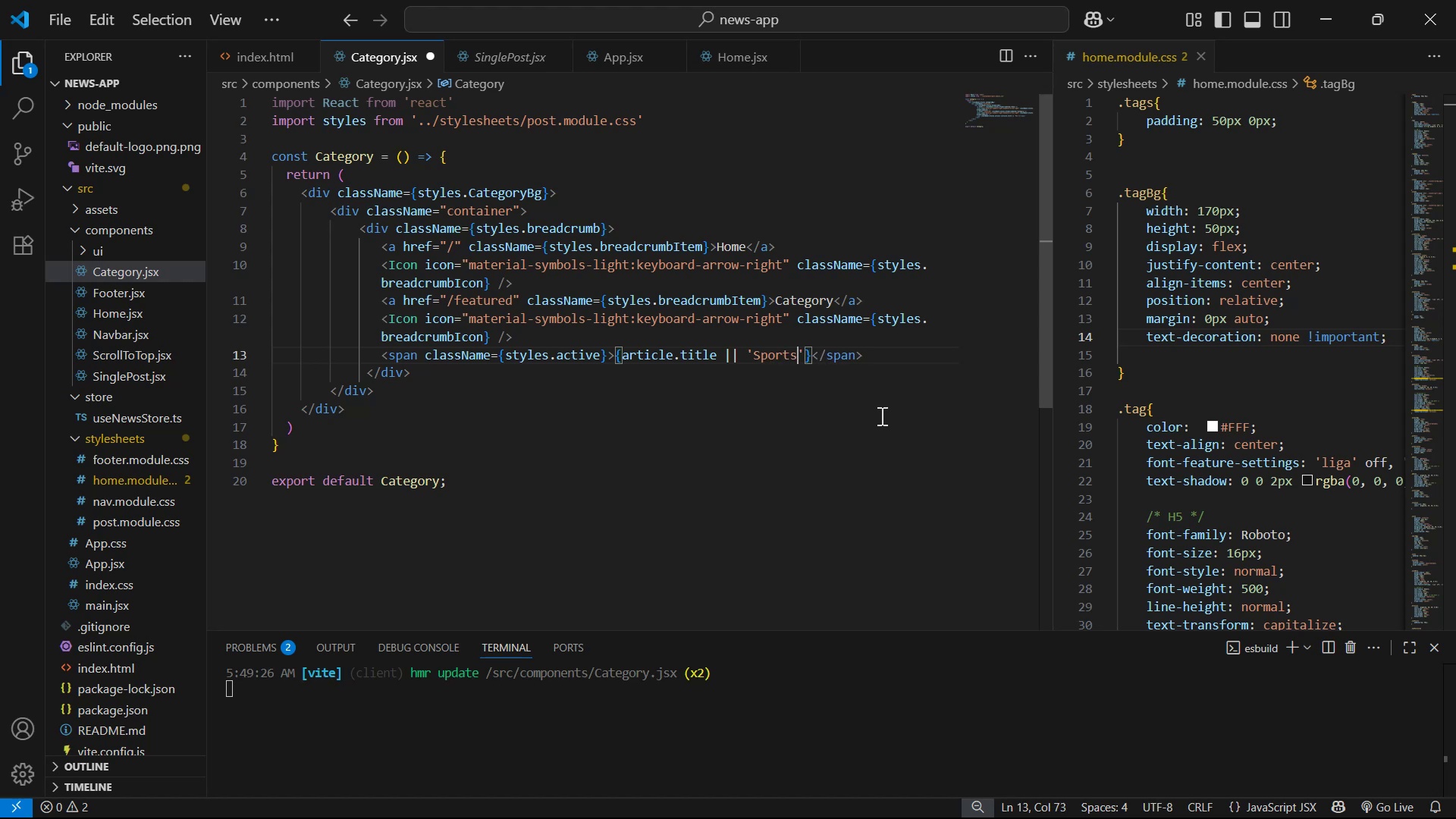 
hold_key(key=ArrowLeft, duration=1.07)
 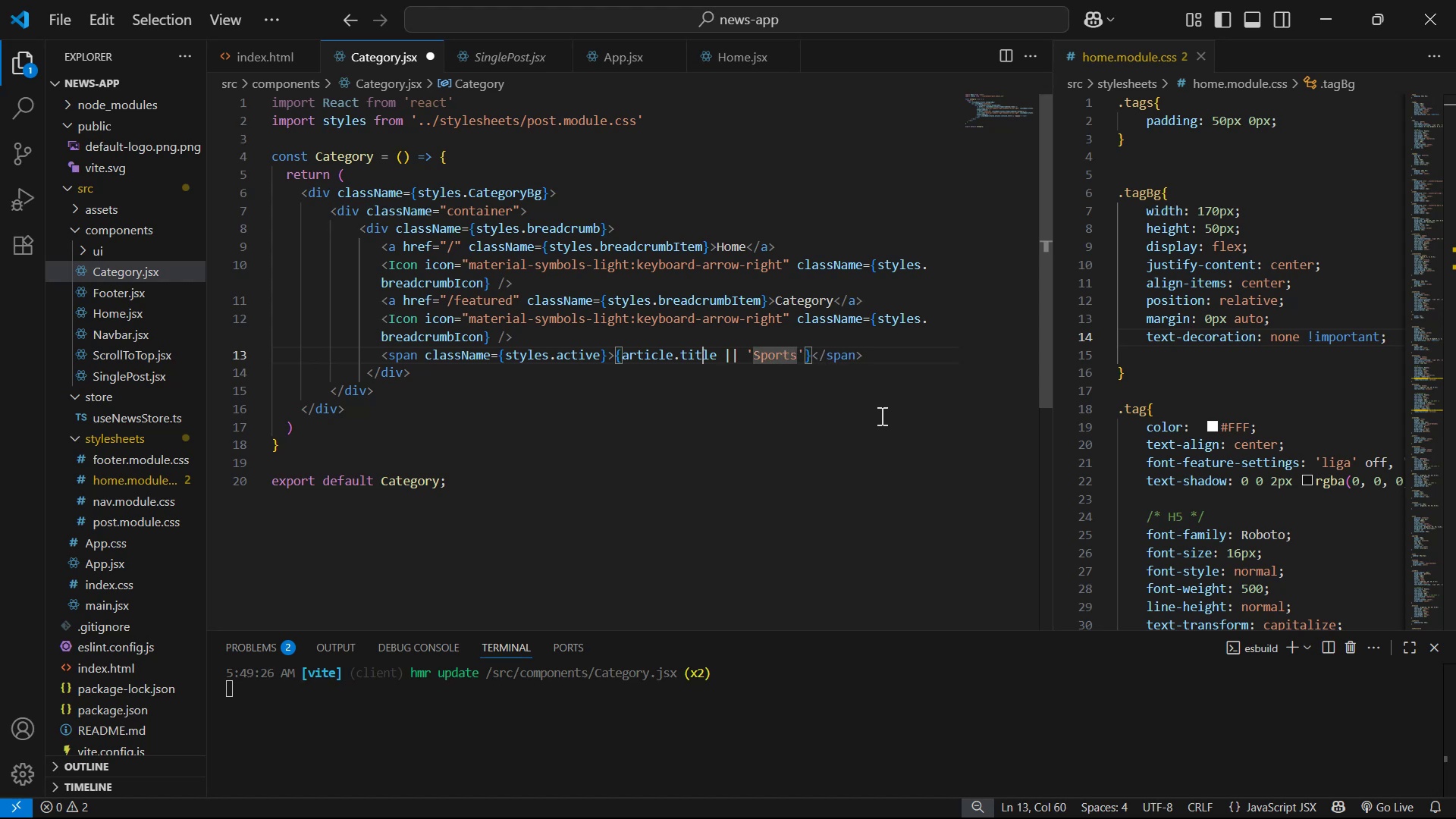 
key(ArrowLeft)
 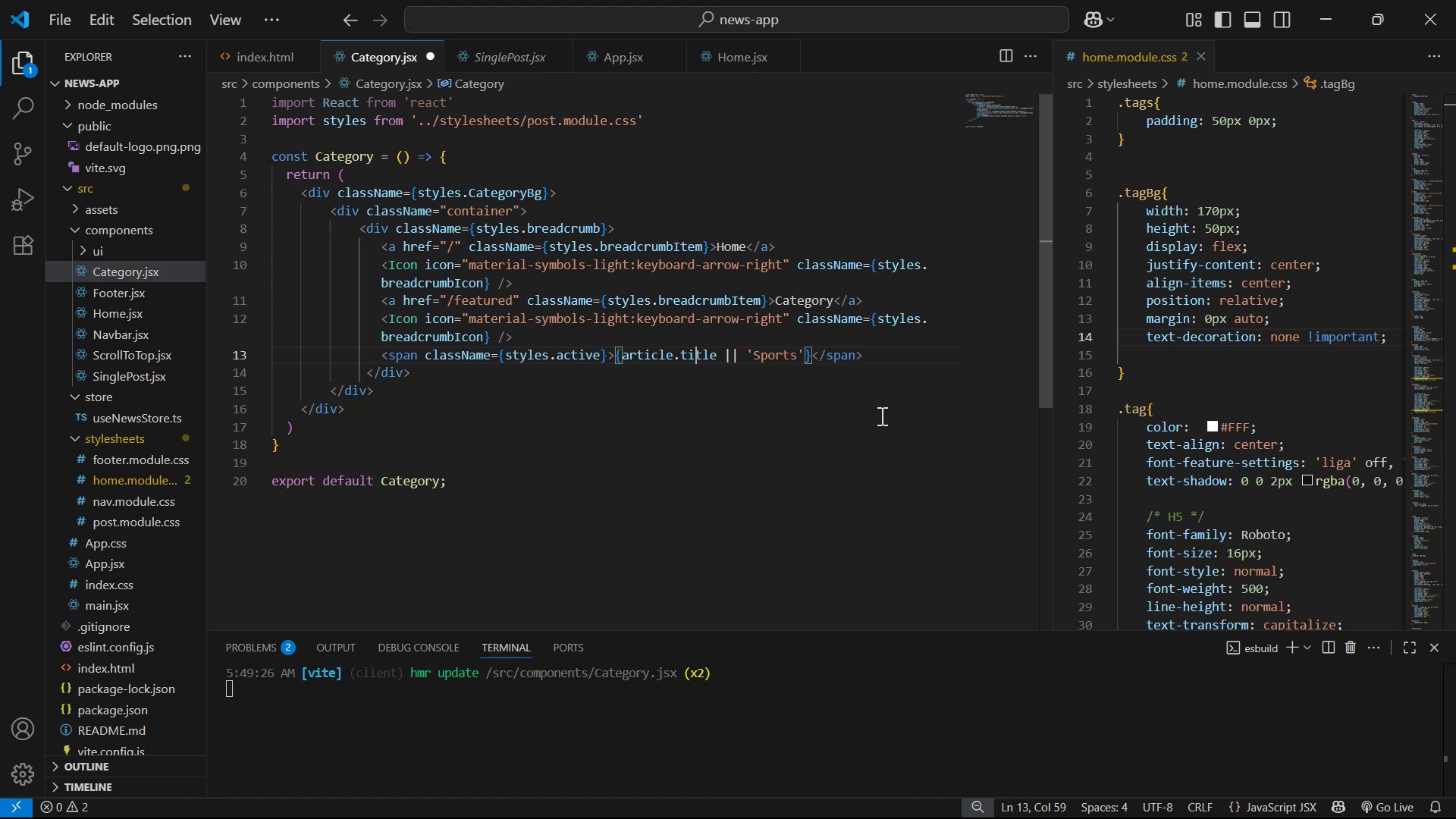 
key(ArrowLeft)
 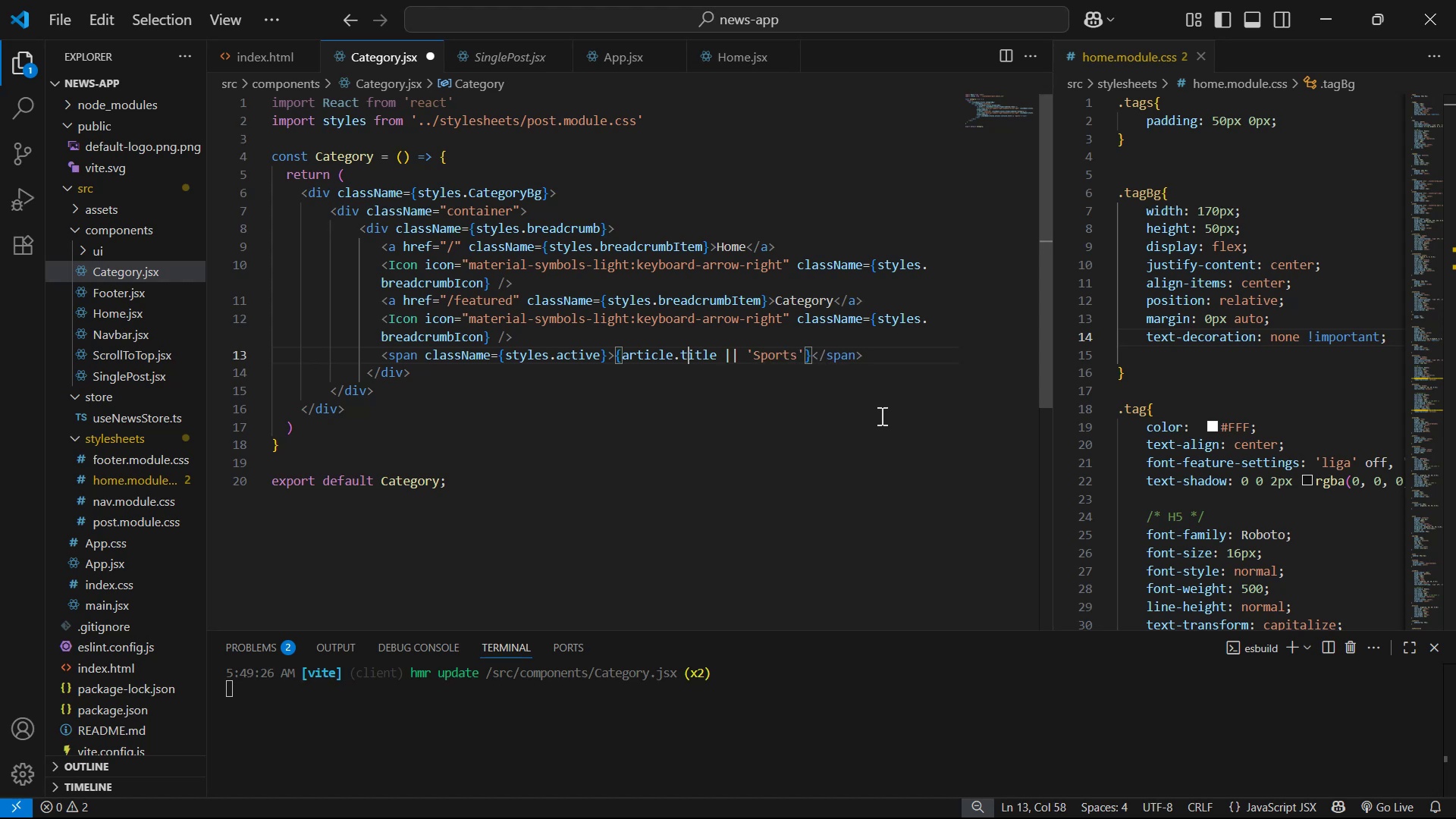 
key(ArrowLeft)
 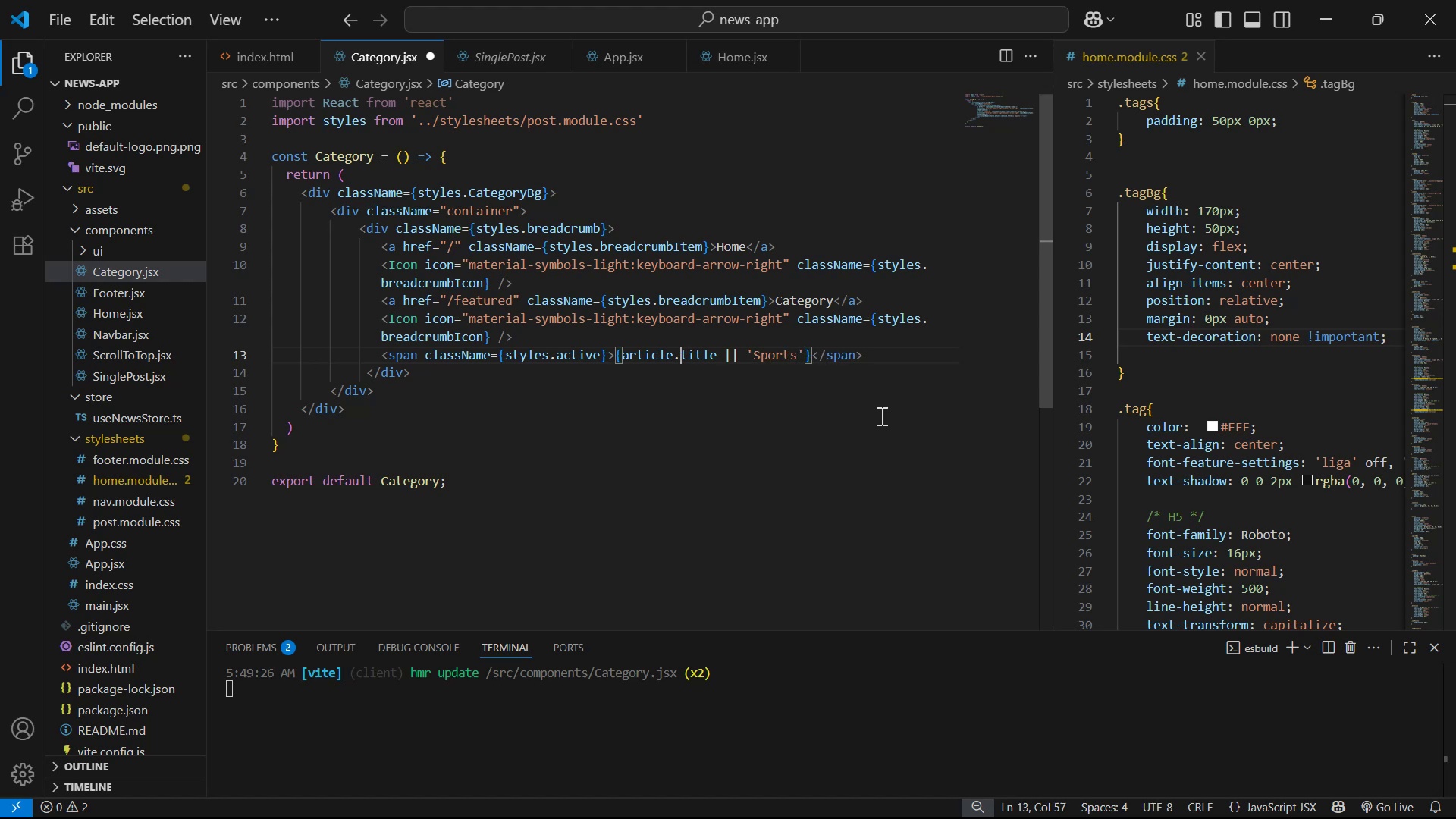 
hold_key(key=ArrowRight, duration=0.58)
 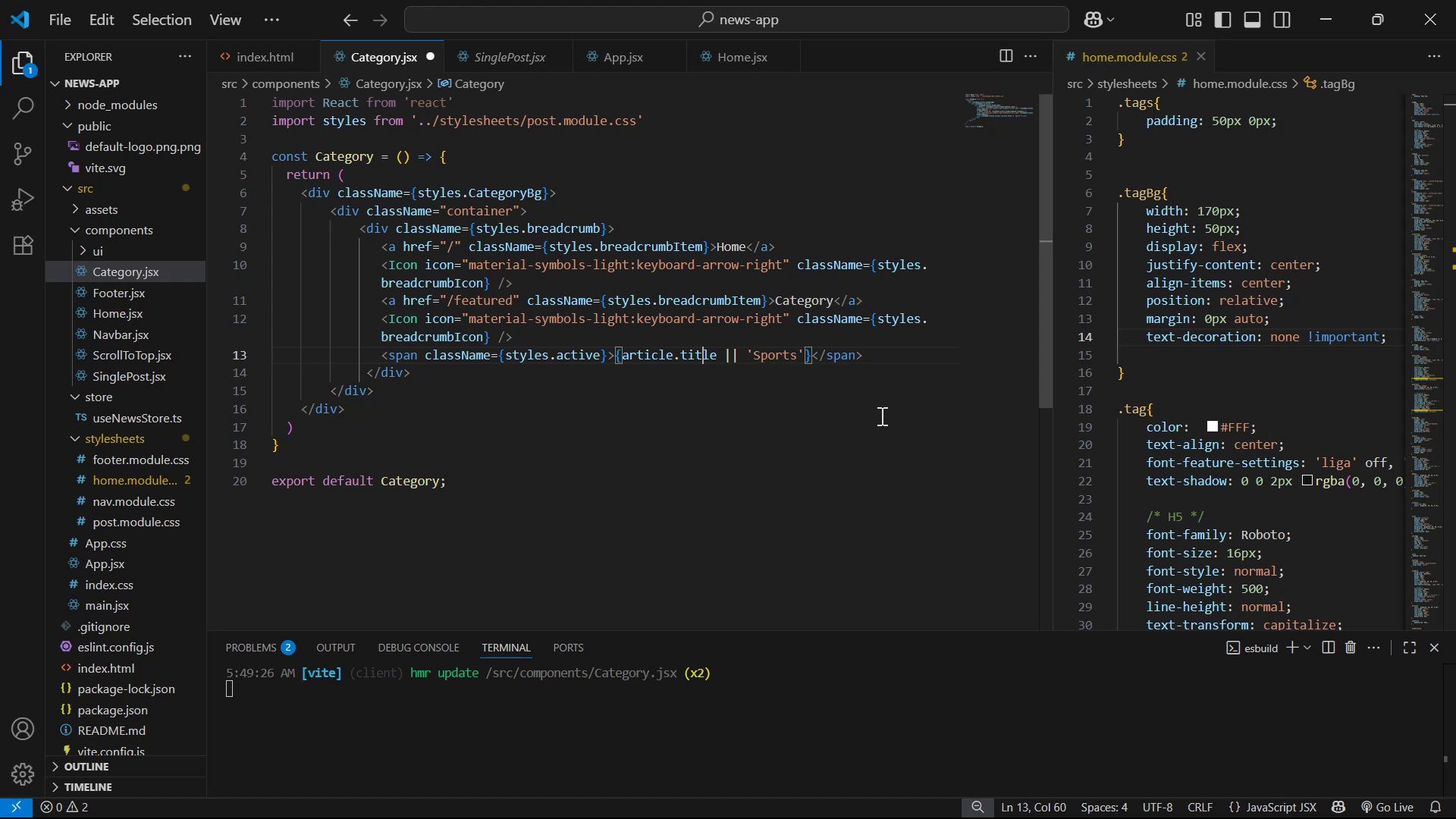 
key(ArrowRight)
 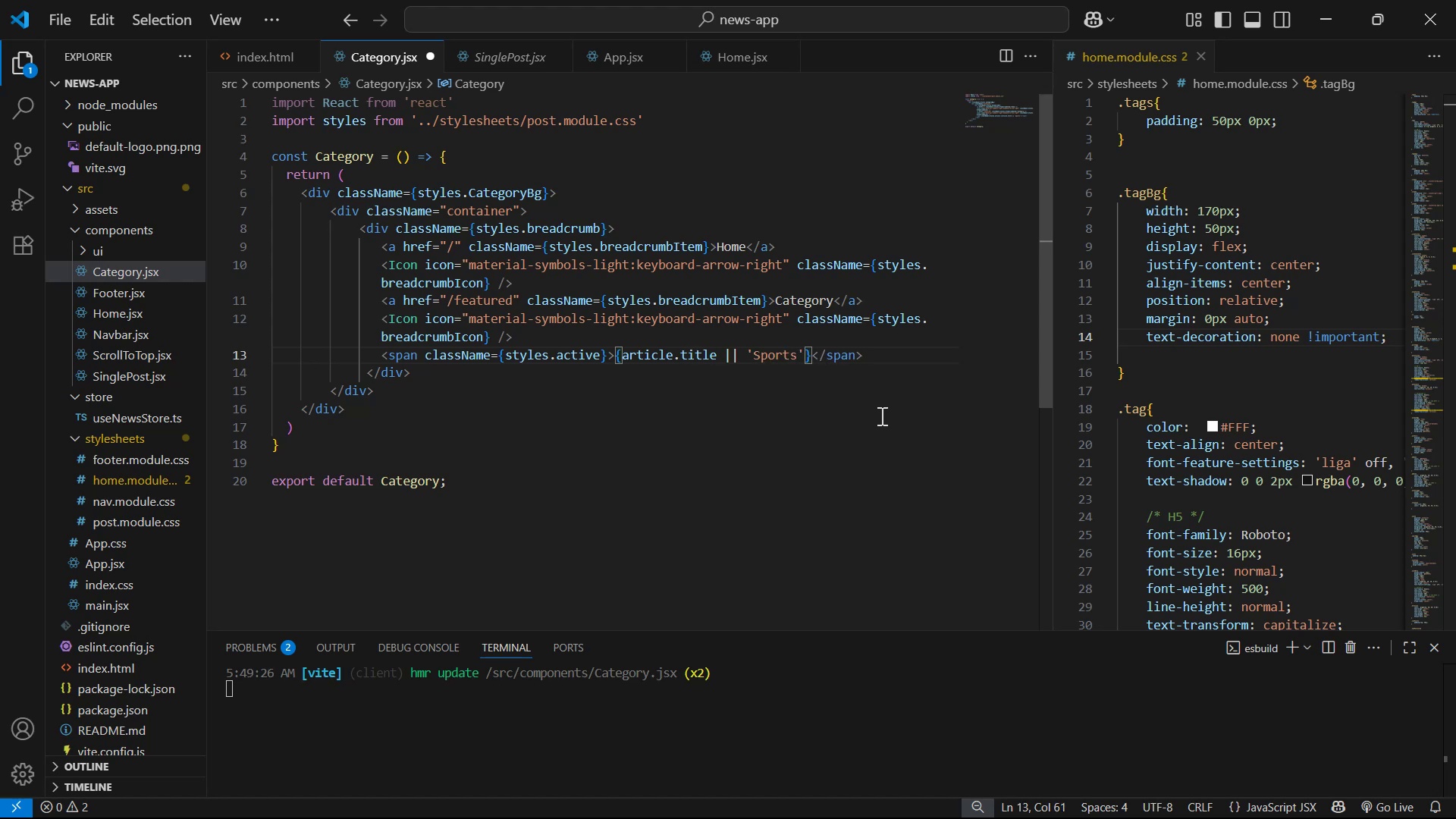 
hold_key(key=ArrowLeft, duration=0.62)
 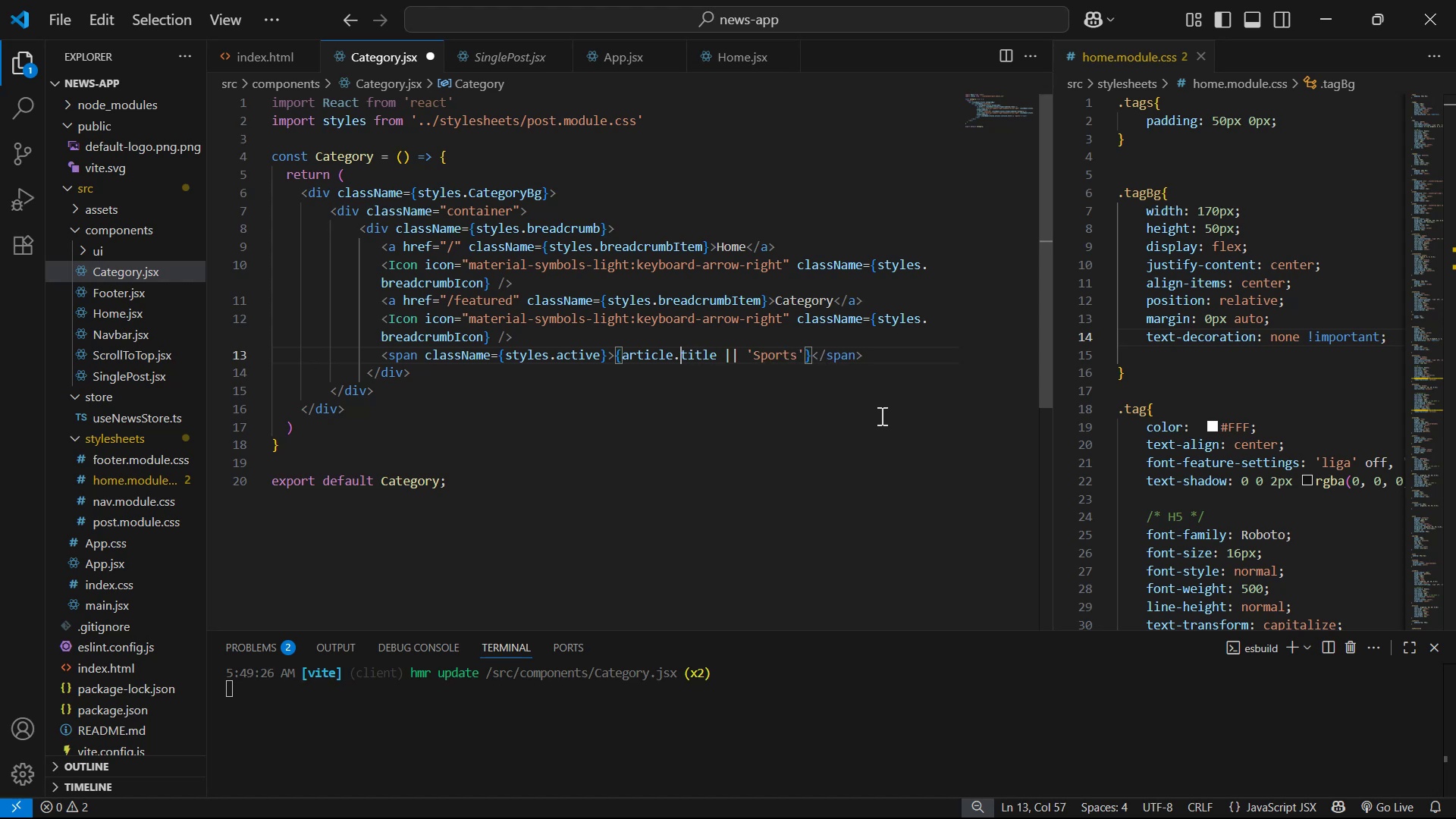 
key(ArrowLeft)
 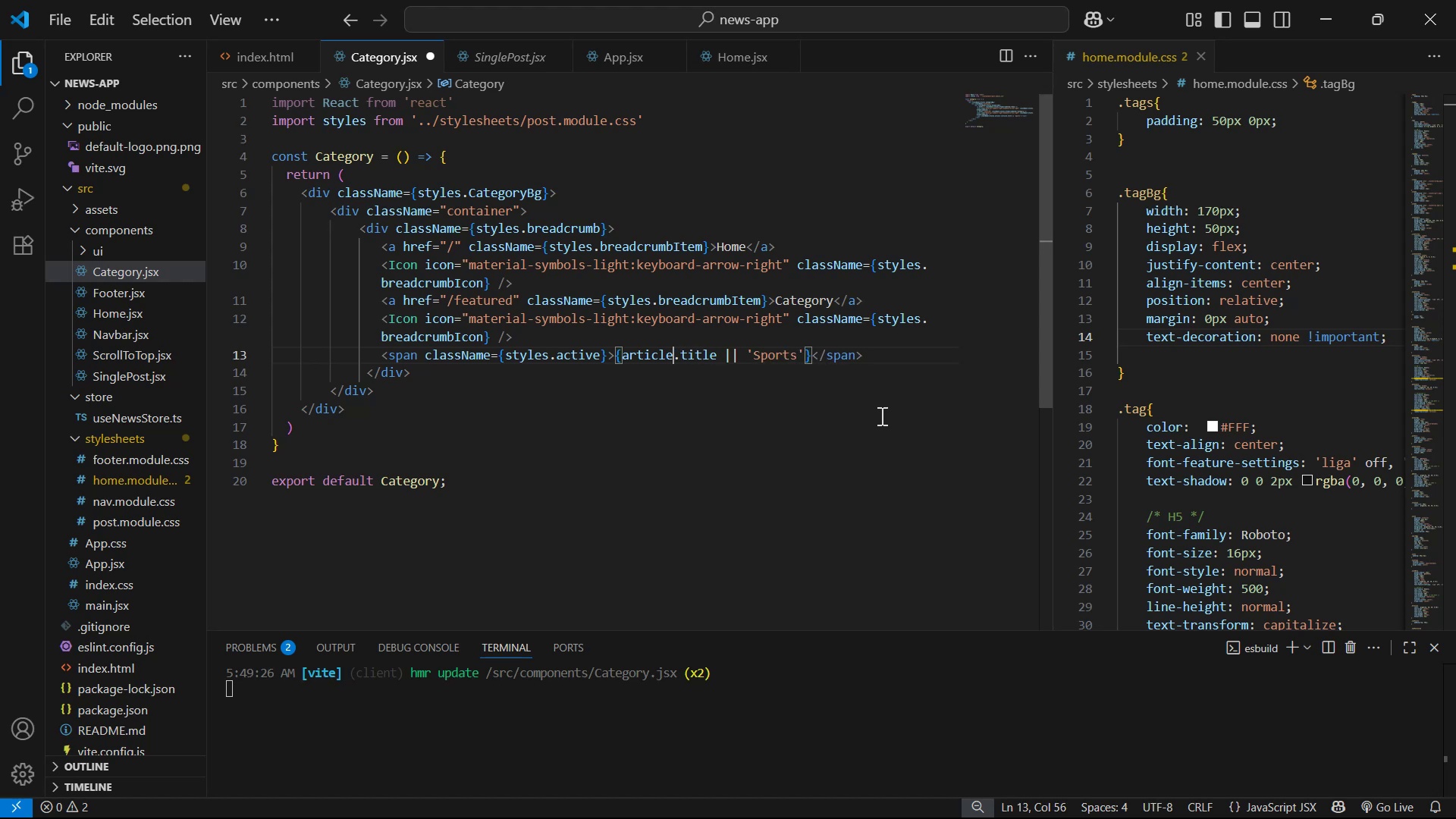 
key(Backspace)
key(Backspace)
key(Backspace)
key(Backspace)
key(Backspace)
key(Backspace)
key(Backspace)
type(category )
key(Backspace)
 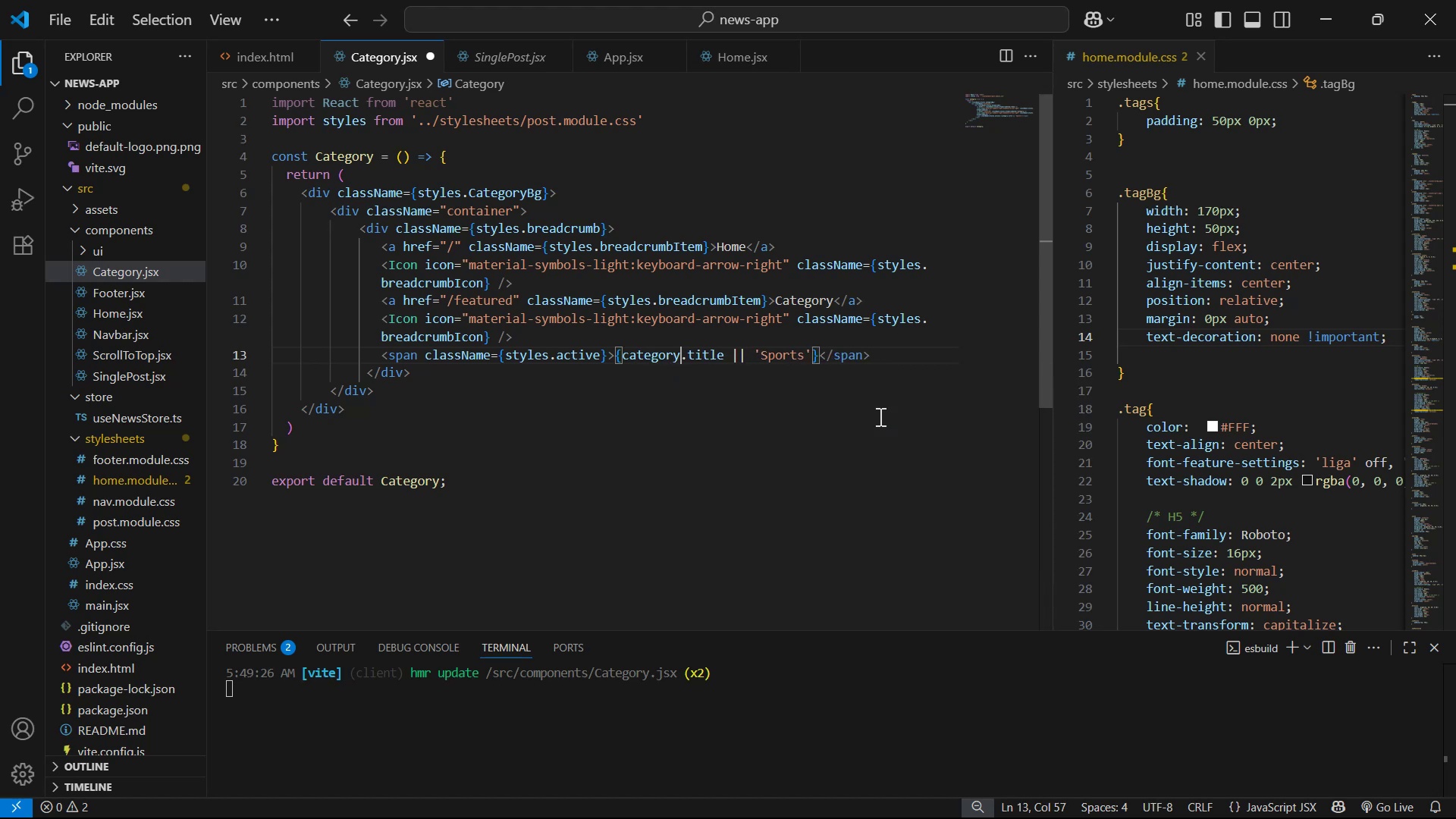 
hold_key(key=ArrowRight, duration=0.61)
 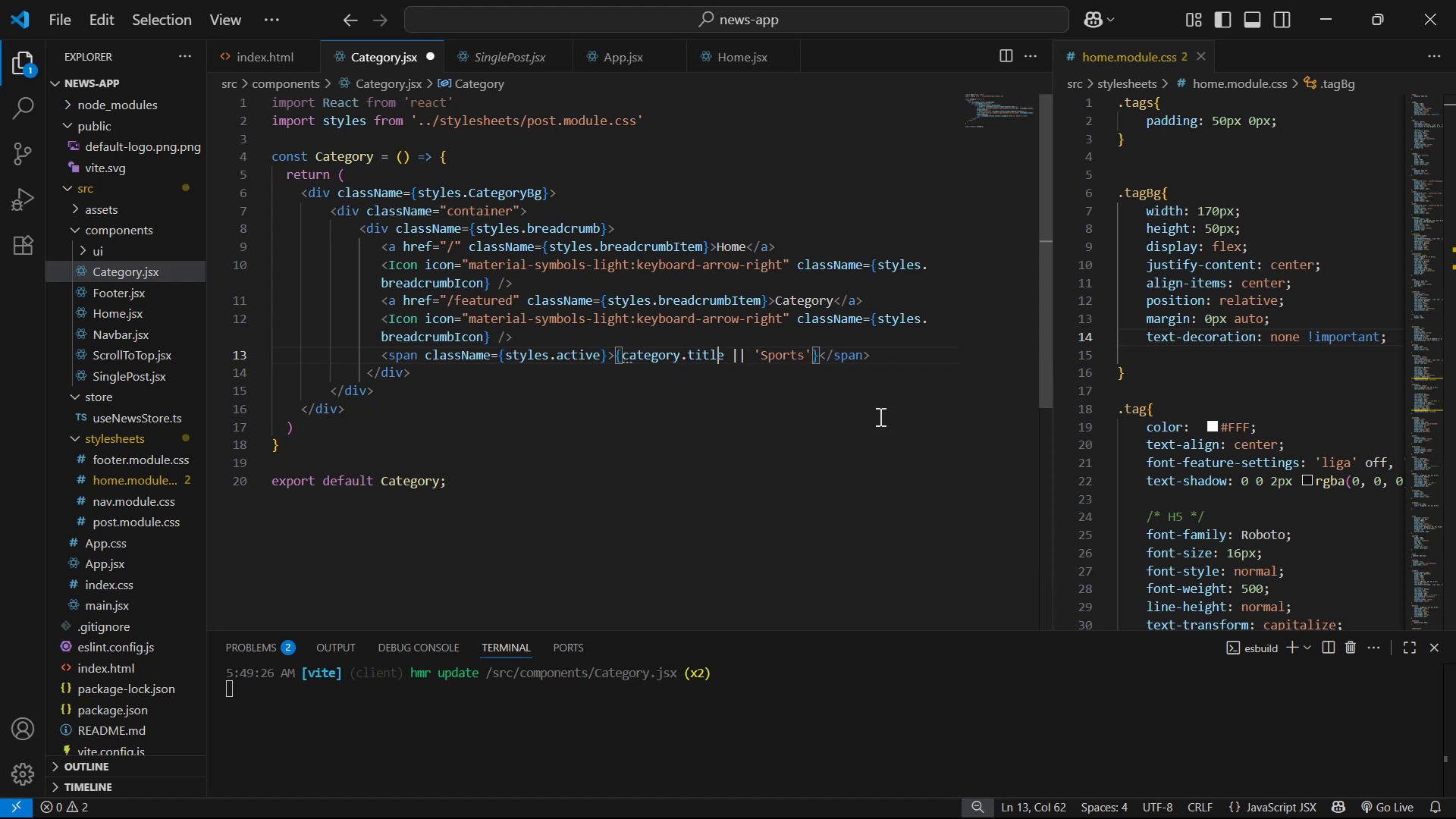 
key(ArrowRight)
 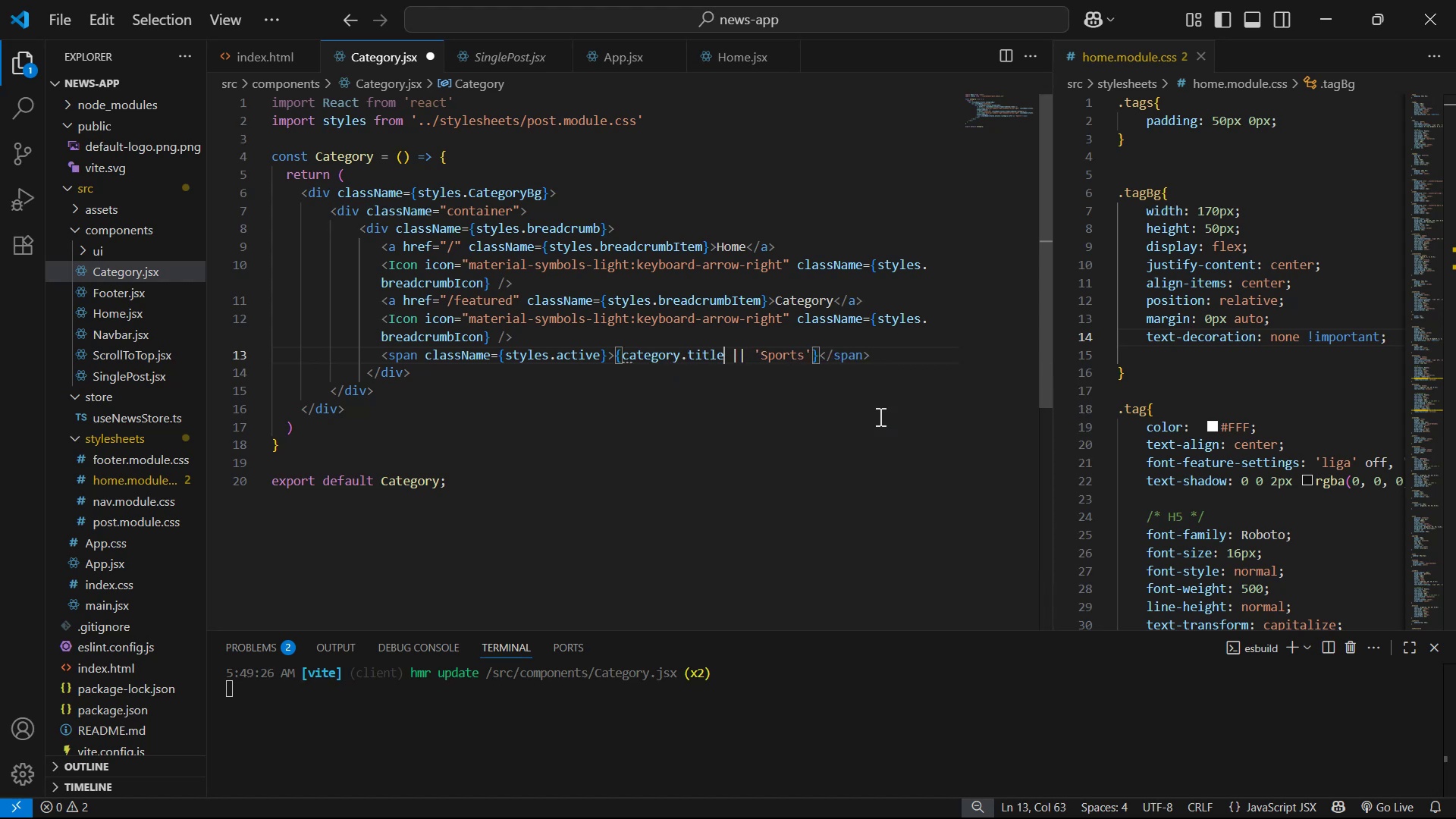 
key(Backspace)
key(Backspace)
key(Backspace)
key(Backspace)
key(Backspace)
type(name)
key(Backspace)
 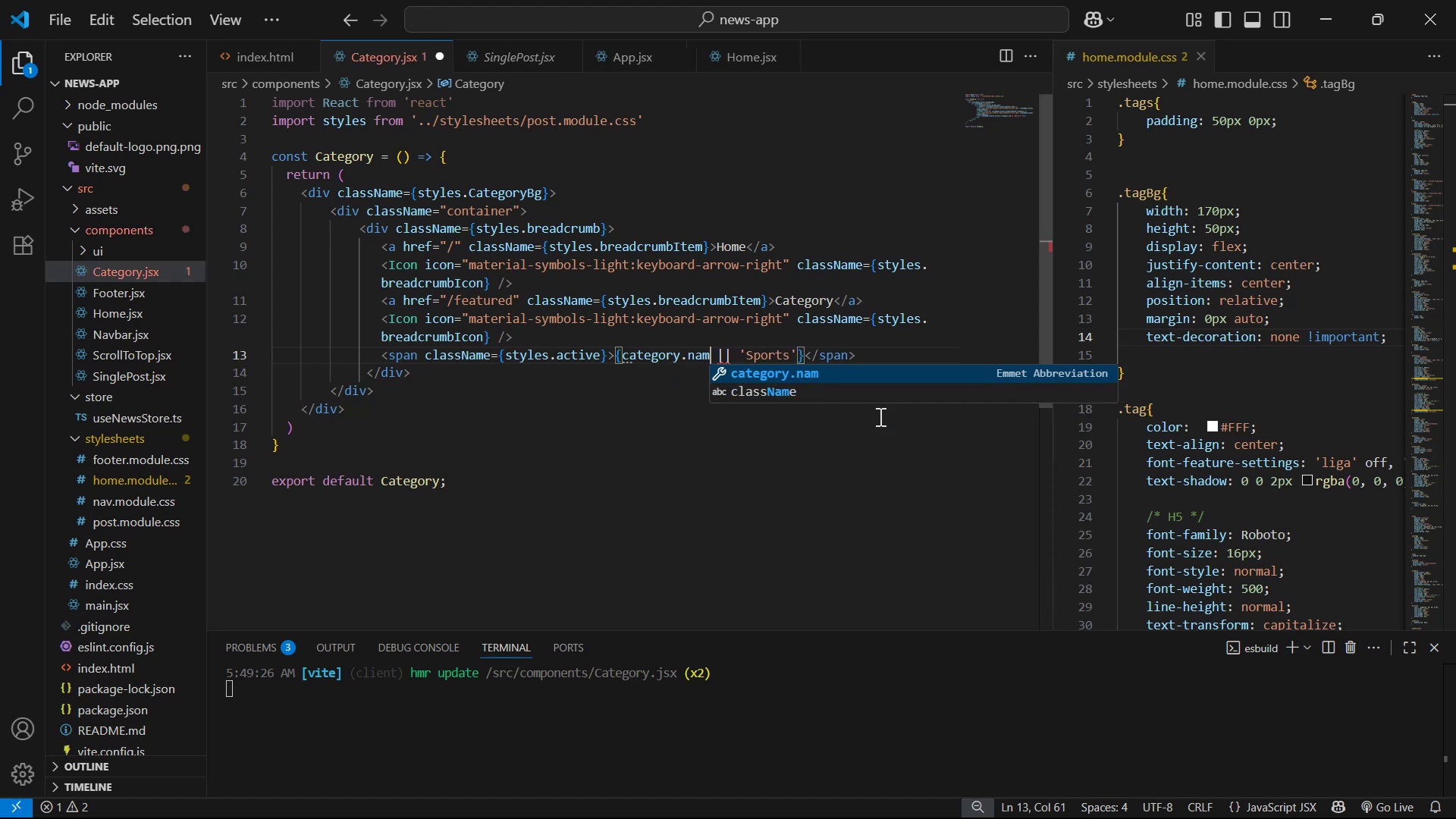 
key(Control+S)
 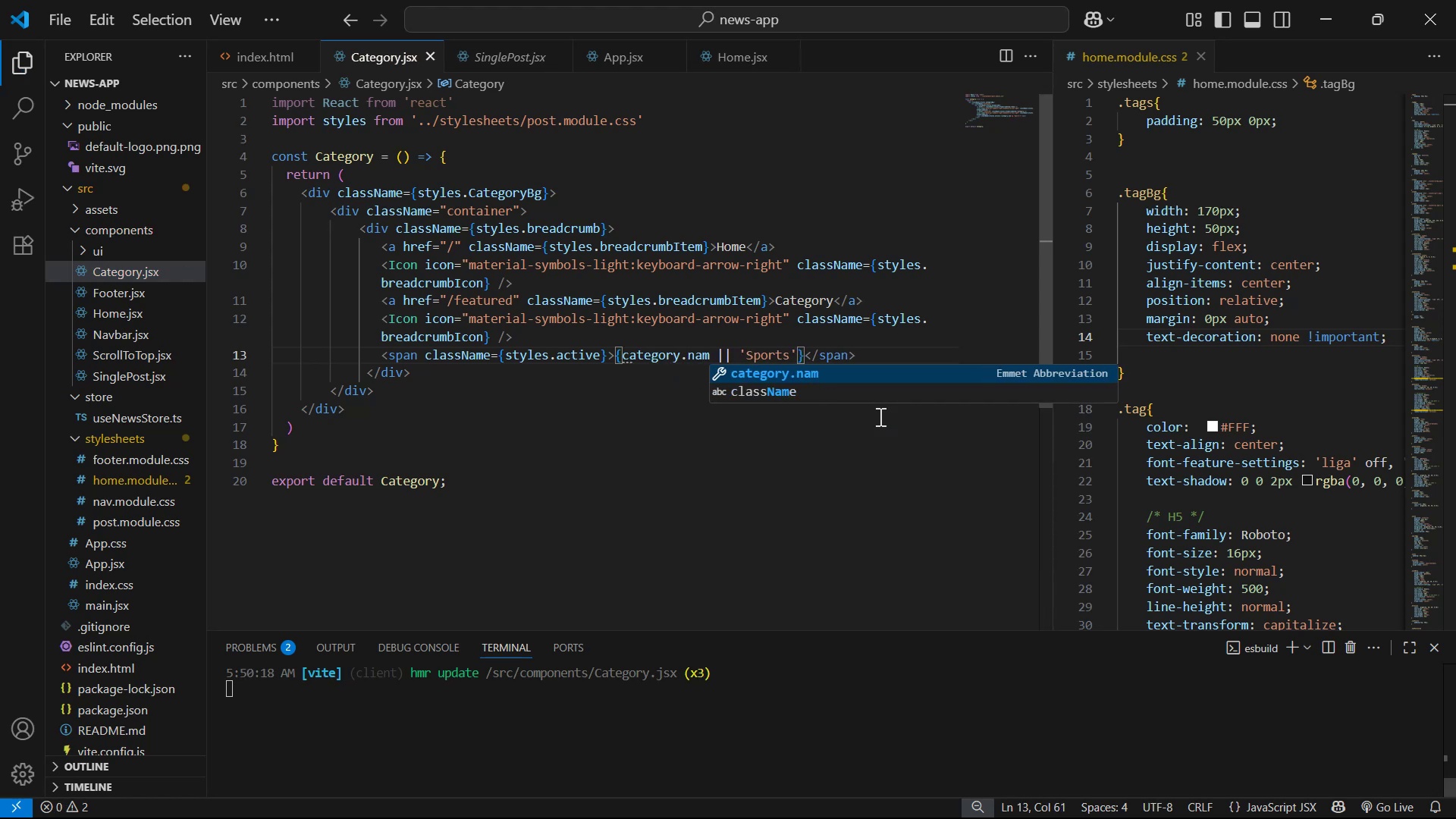 
key(E)
 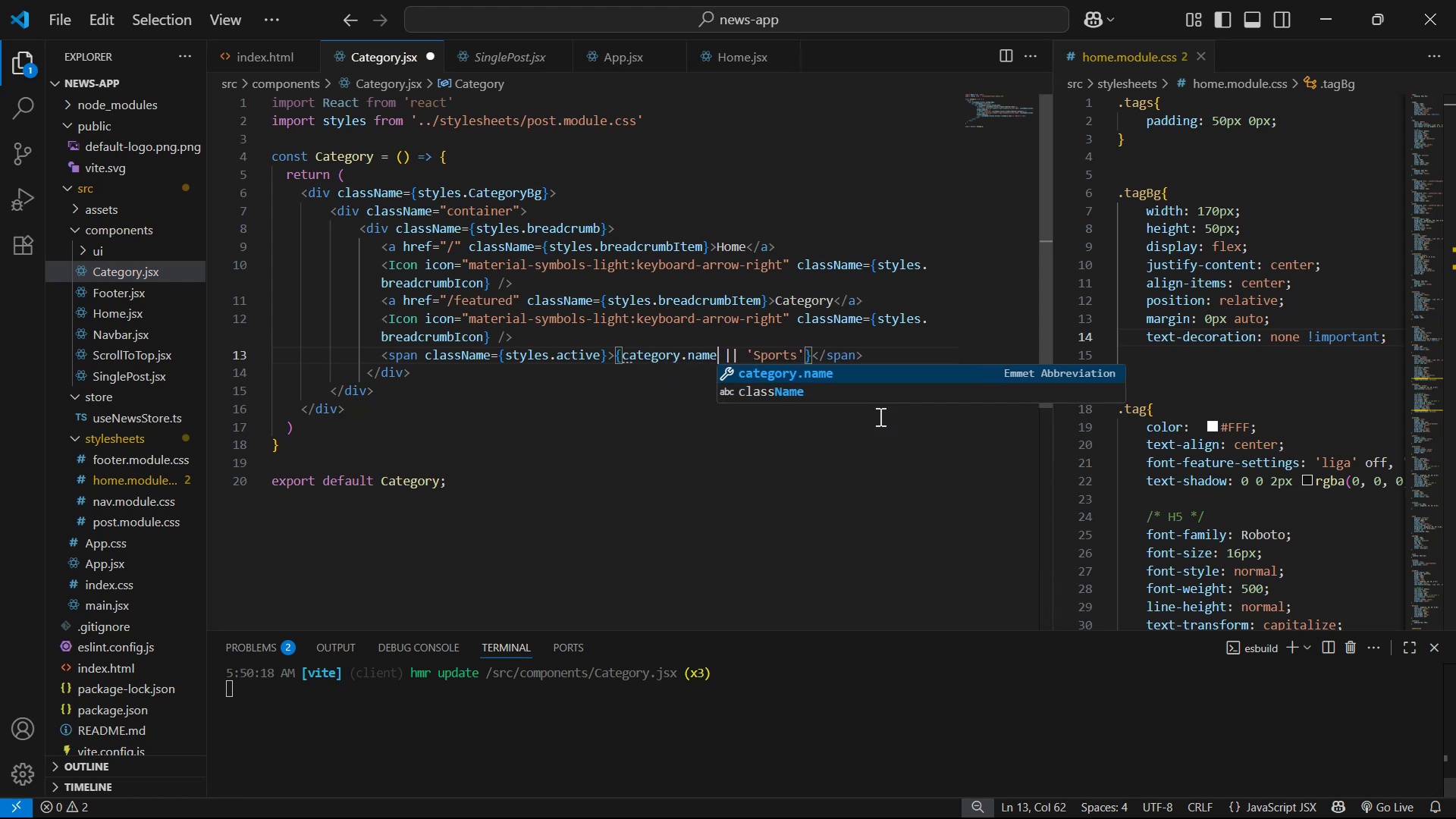 
key(Control+S)
 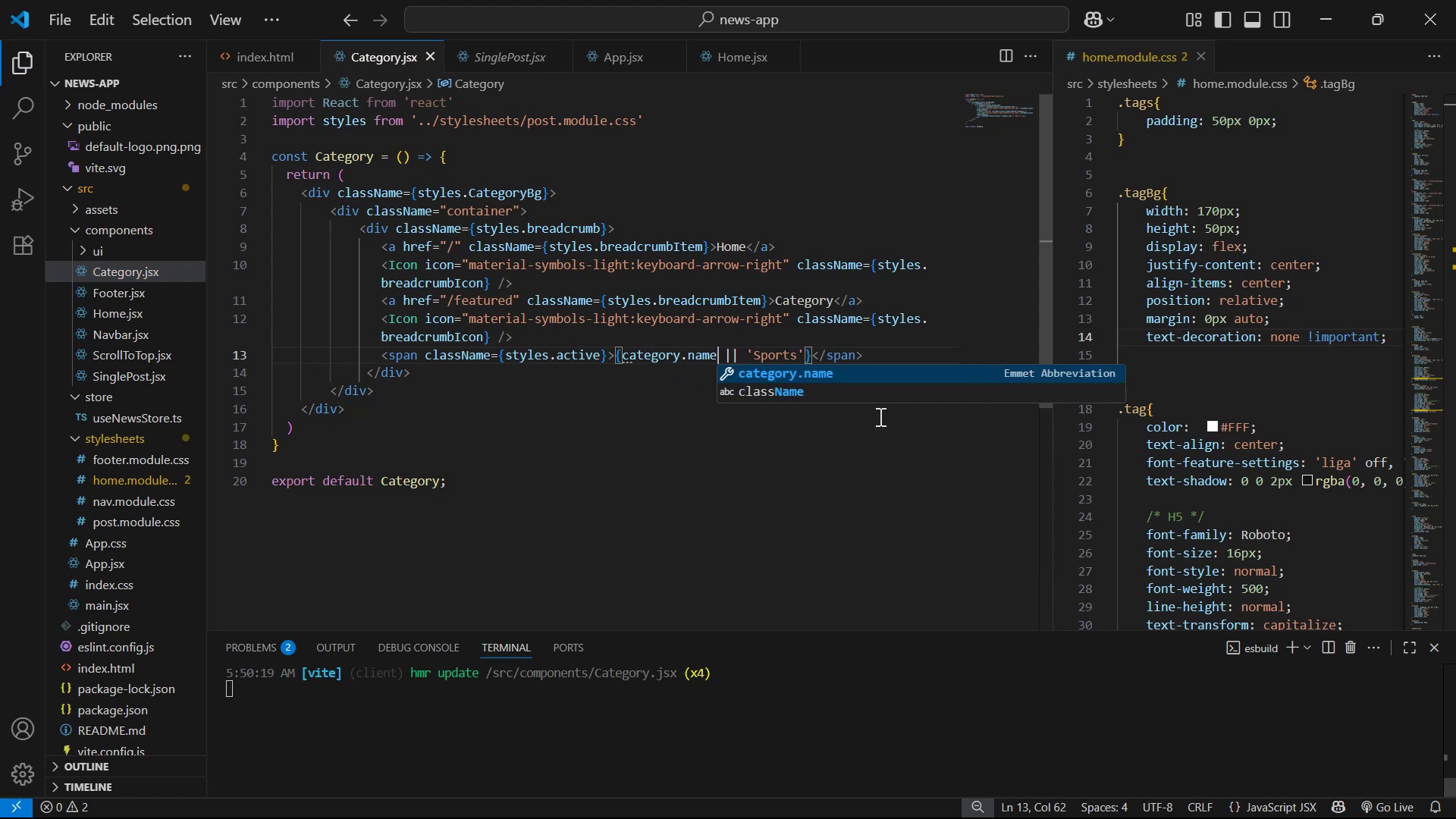 
key(Alt+Tab)
 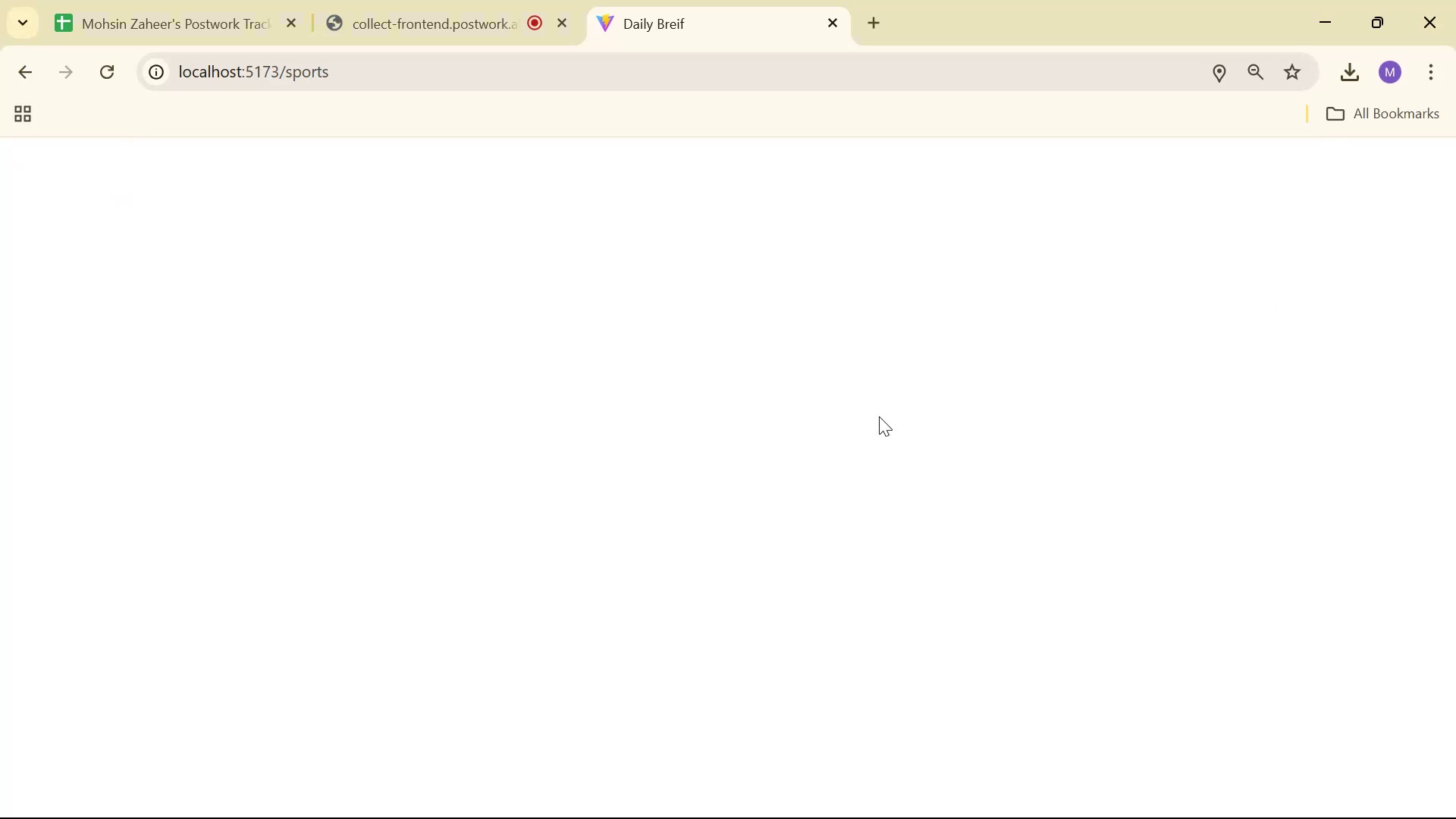 
key(Alt+AltLeft)
 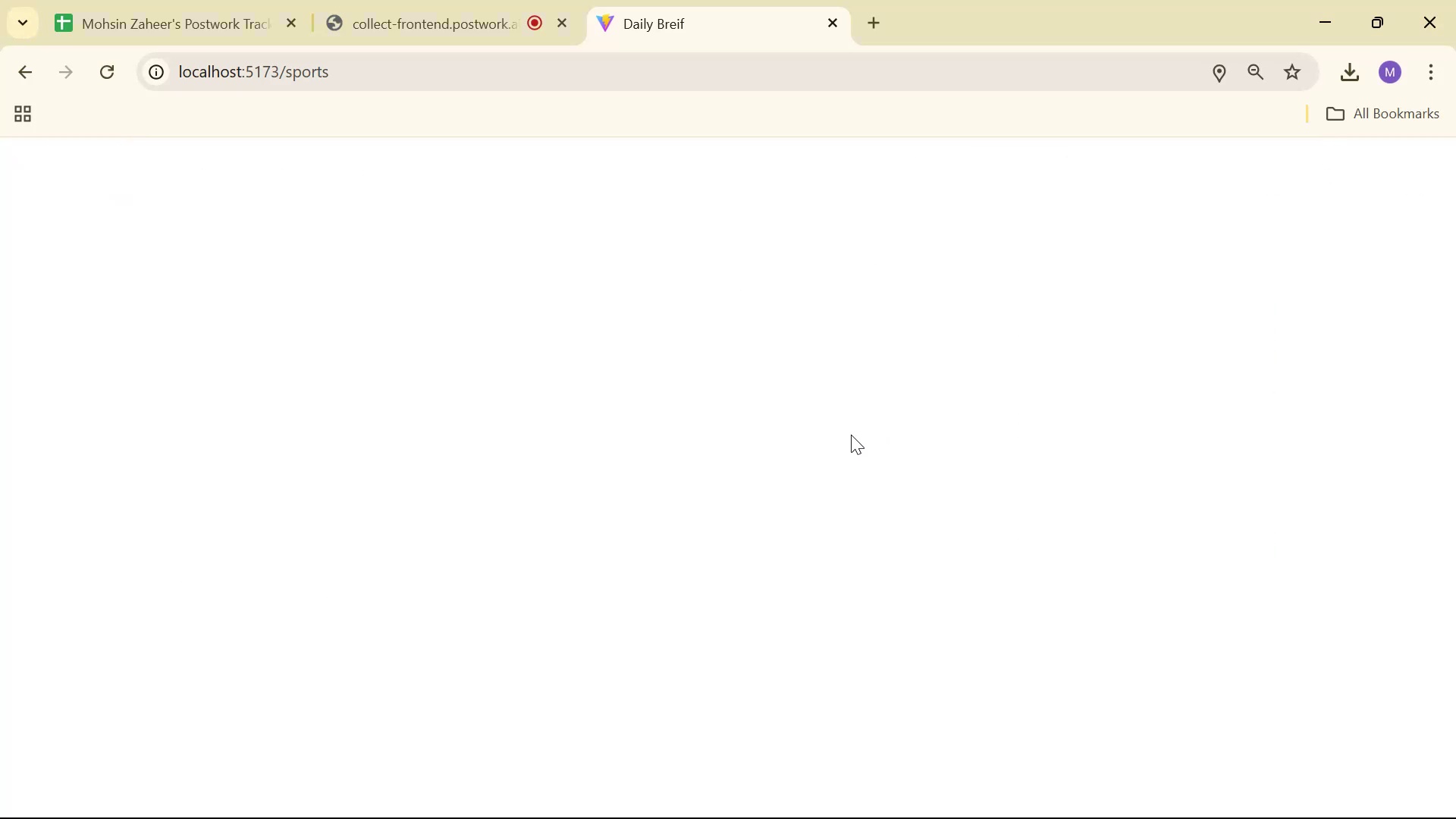 
key(Alt+Tab)
 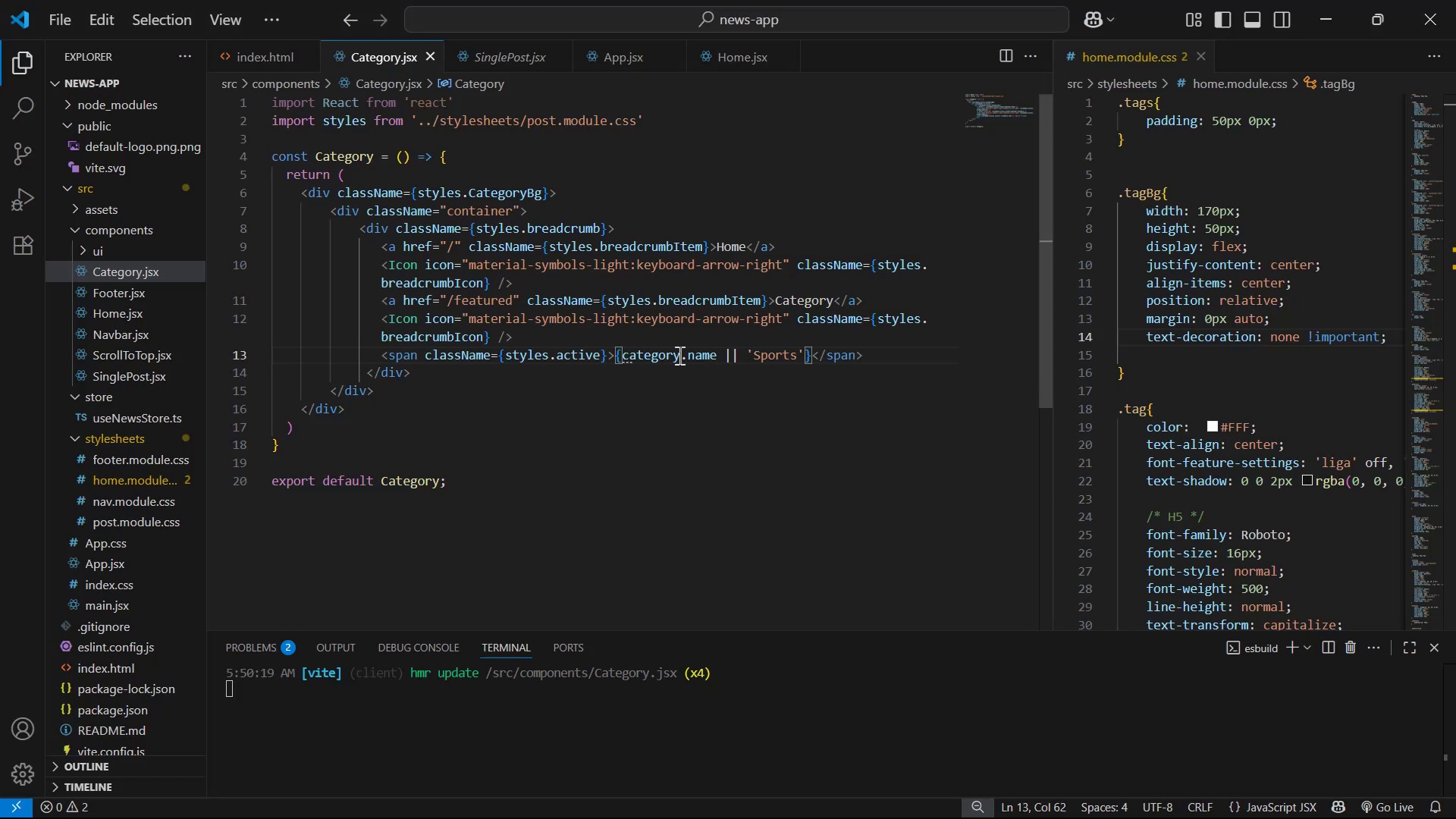 
key(Shift+Slash)
 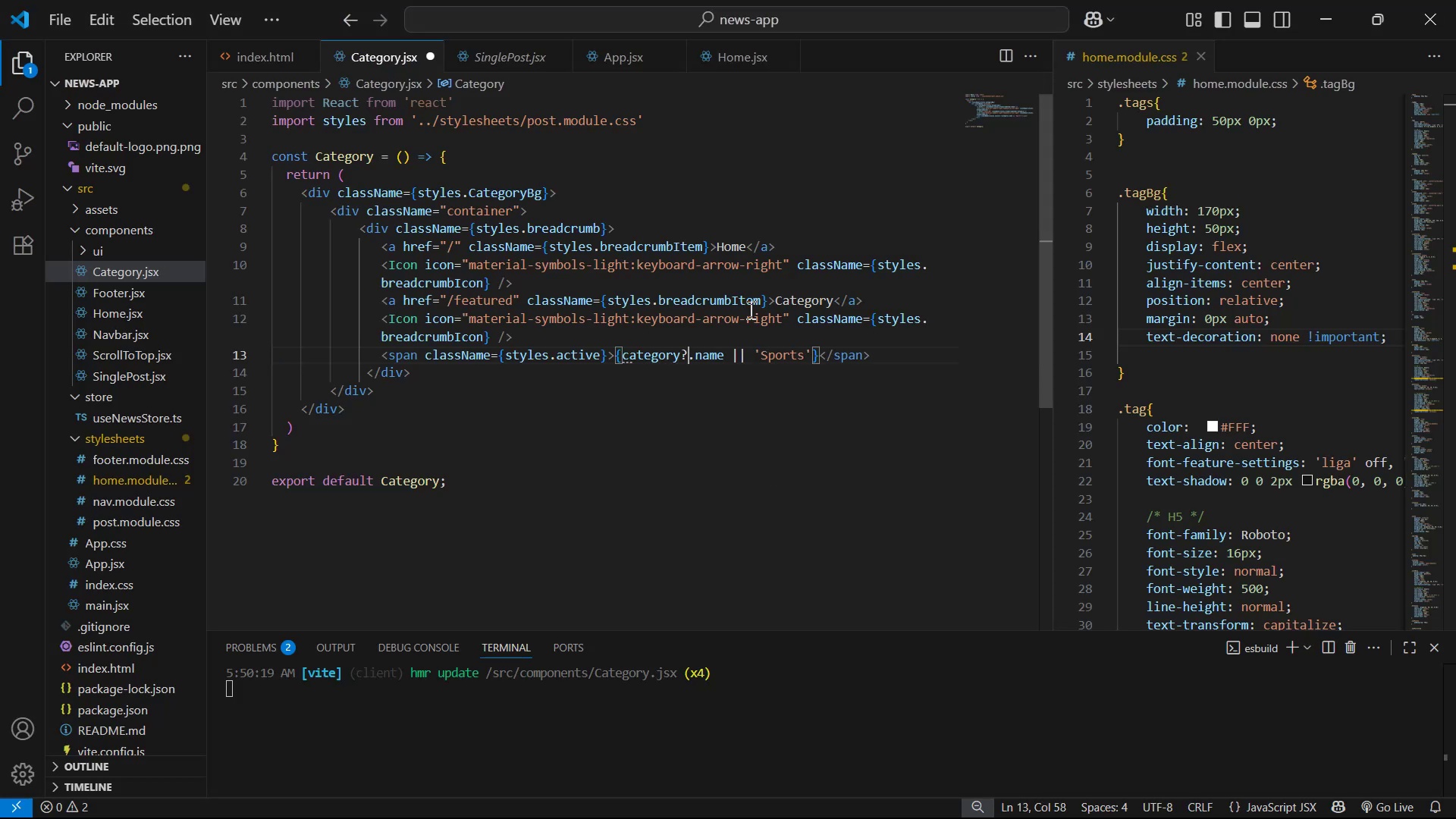 
left_click_drag(start_coordinate=[750, 356], to_coordinate=[615, 350])
 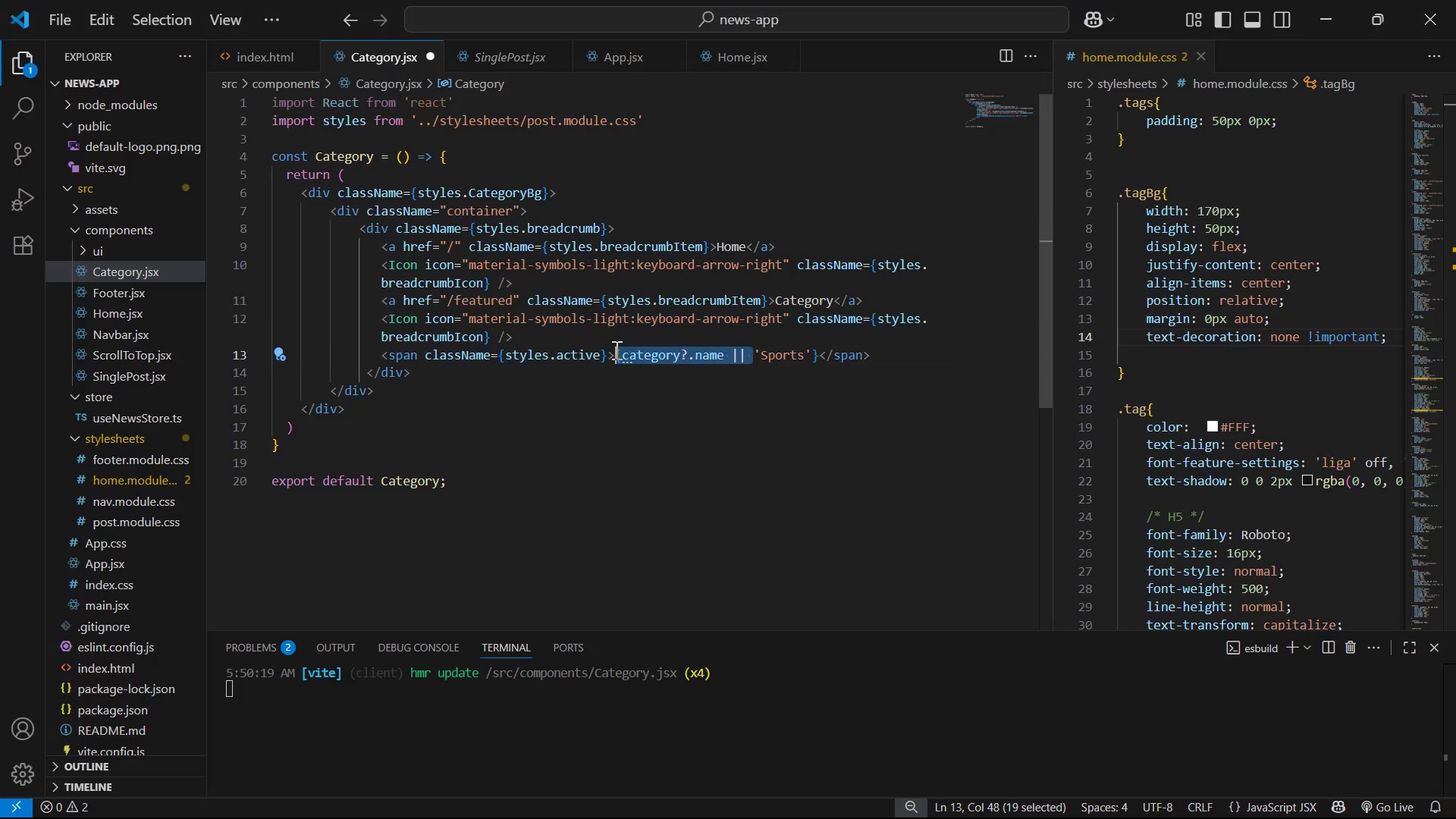 
left_click([615, 350])
 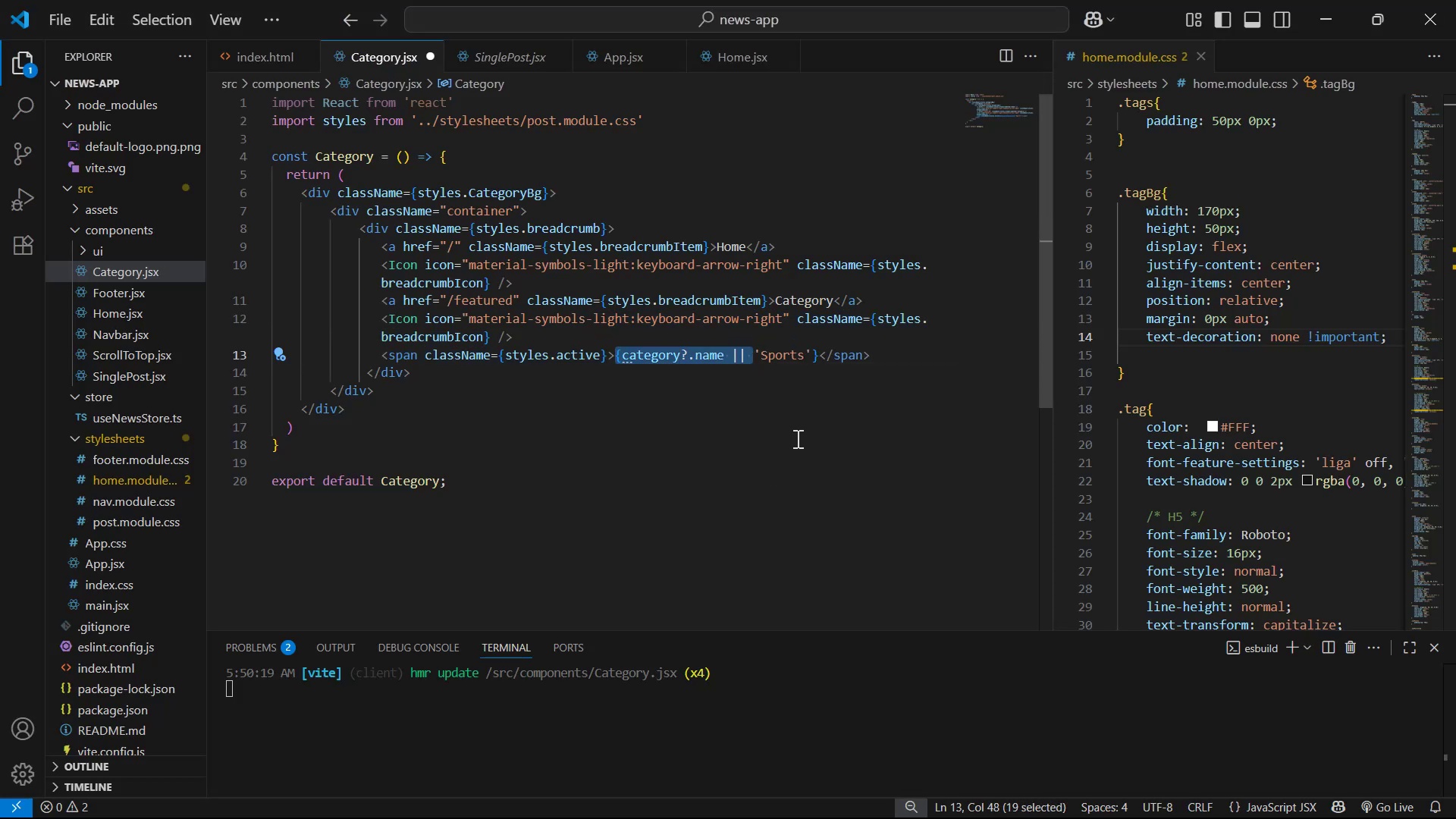 
key(Backspace)
 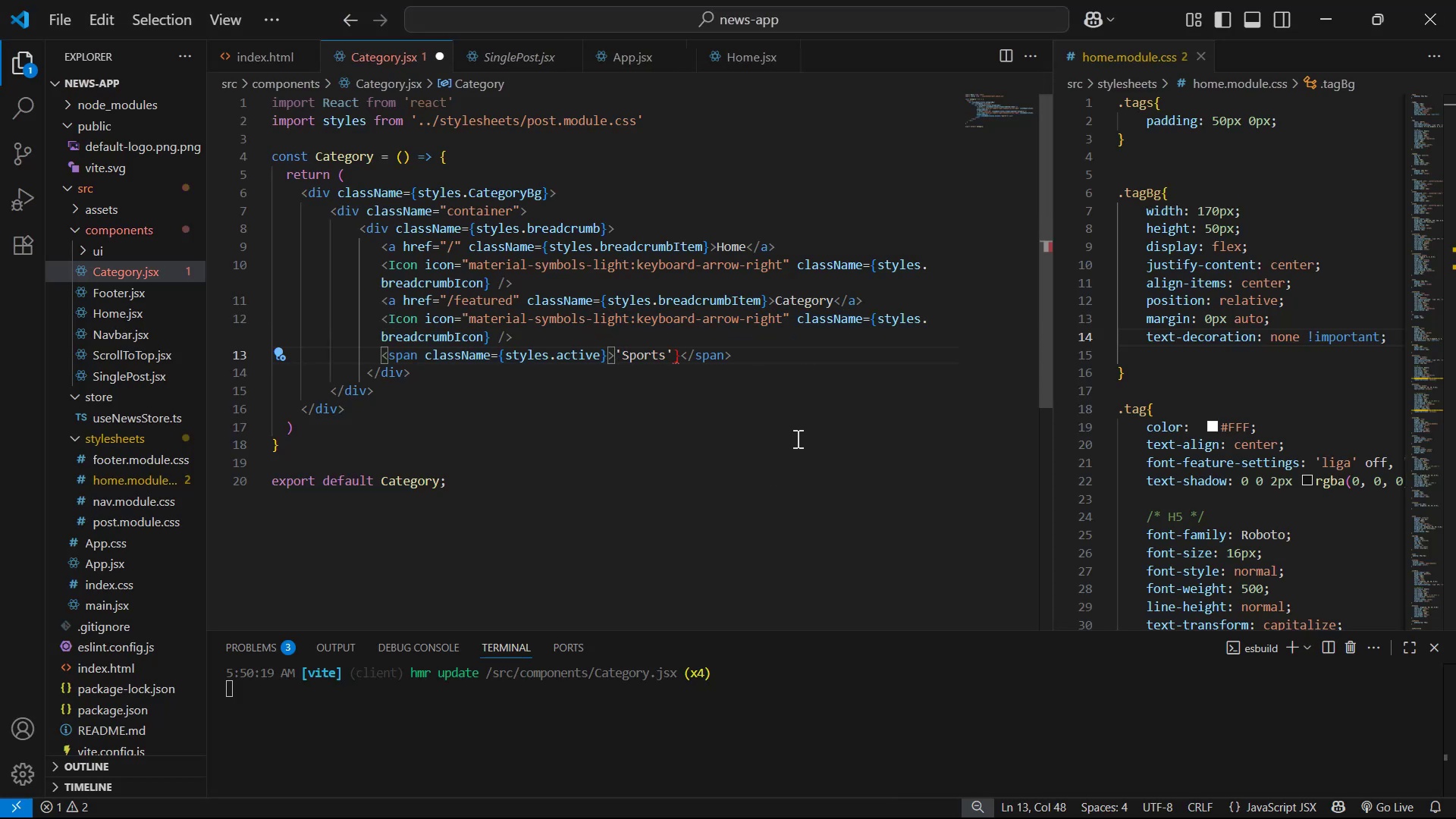 
key(Shift+BracketLeft)
 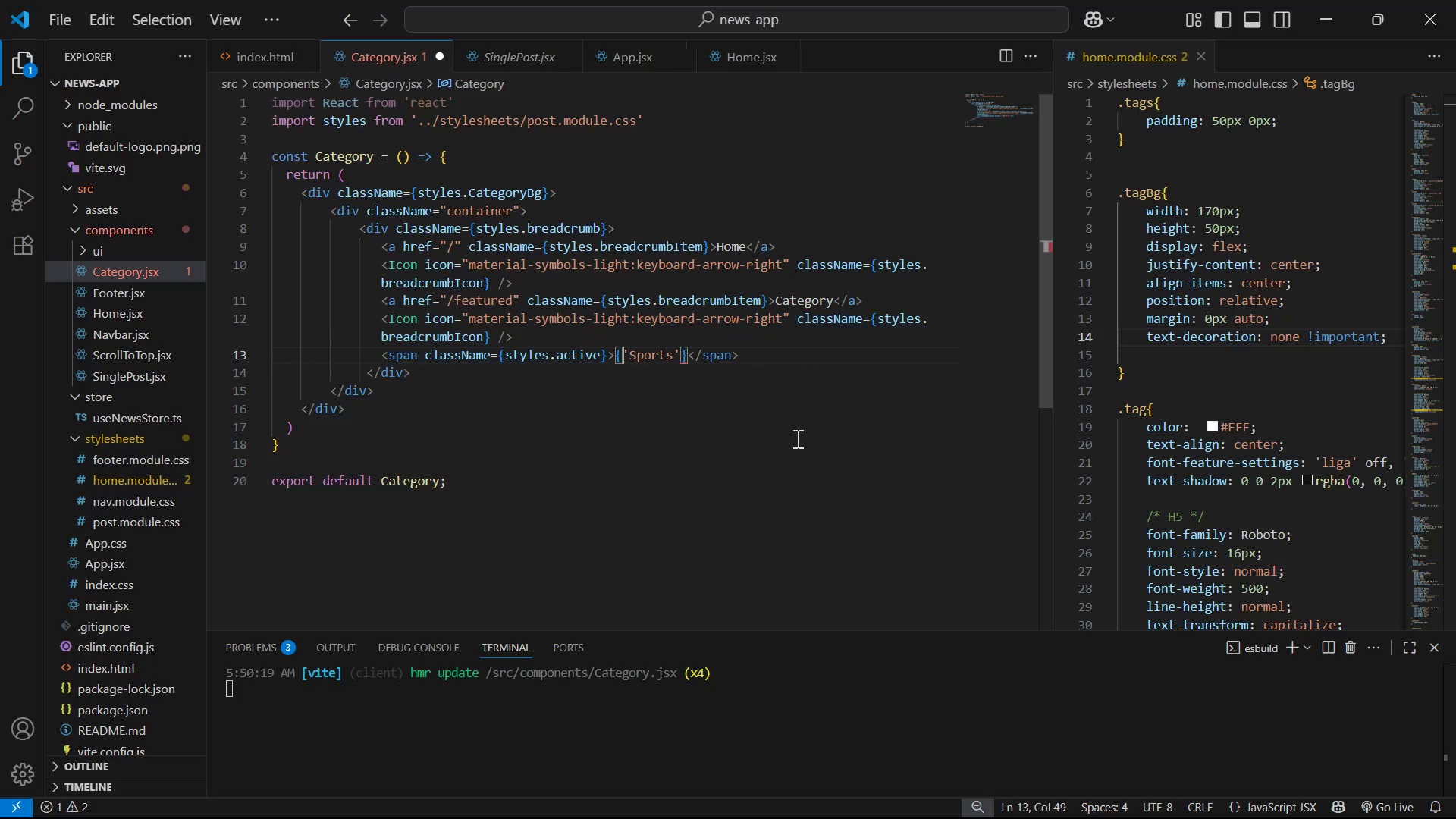 
key(Control+S)
 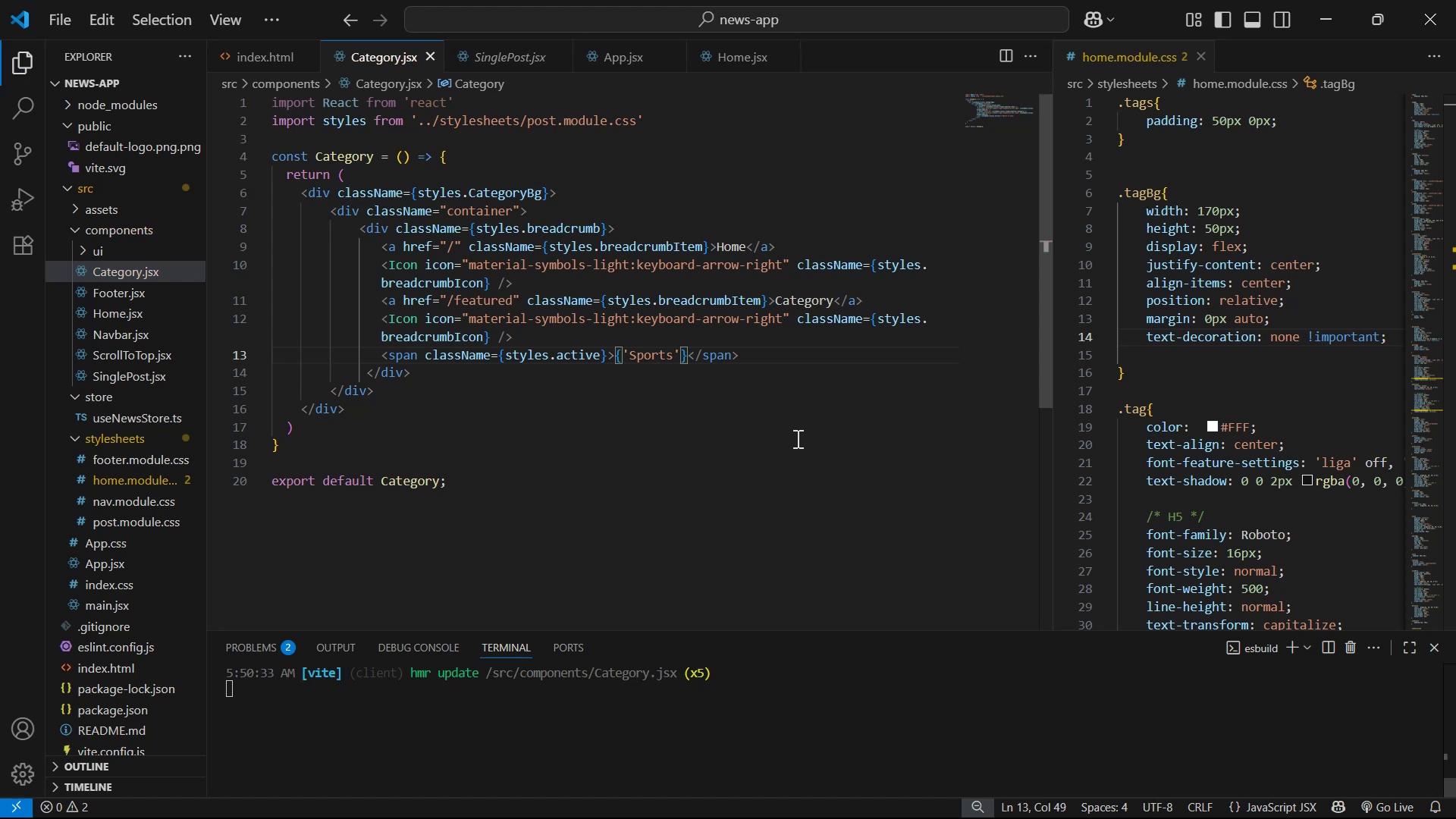 
key(Alt+AltLeft)
 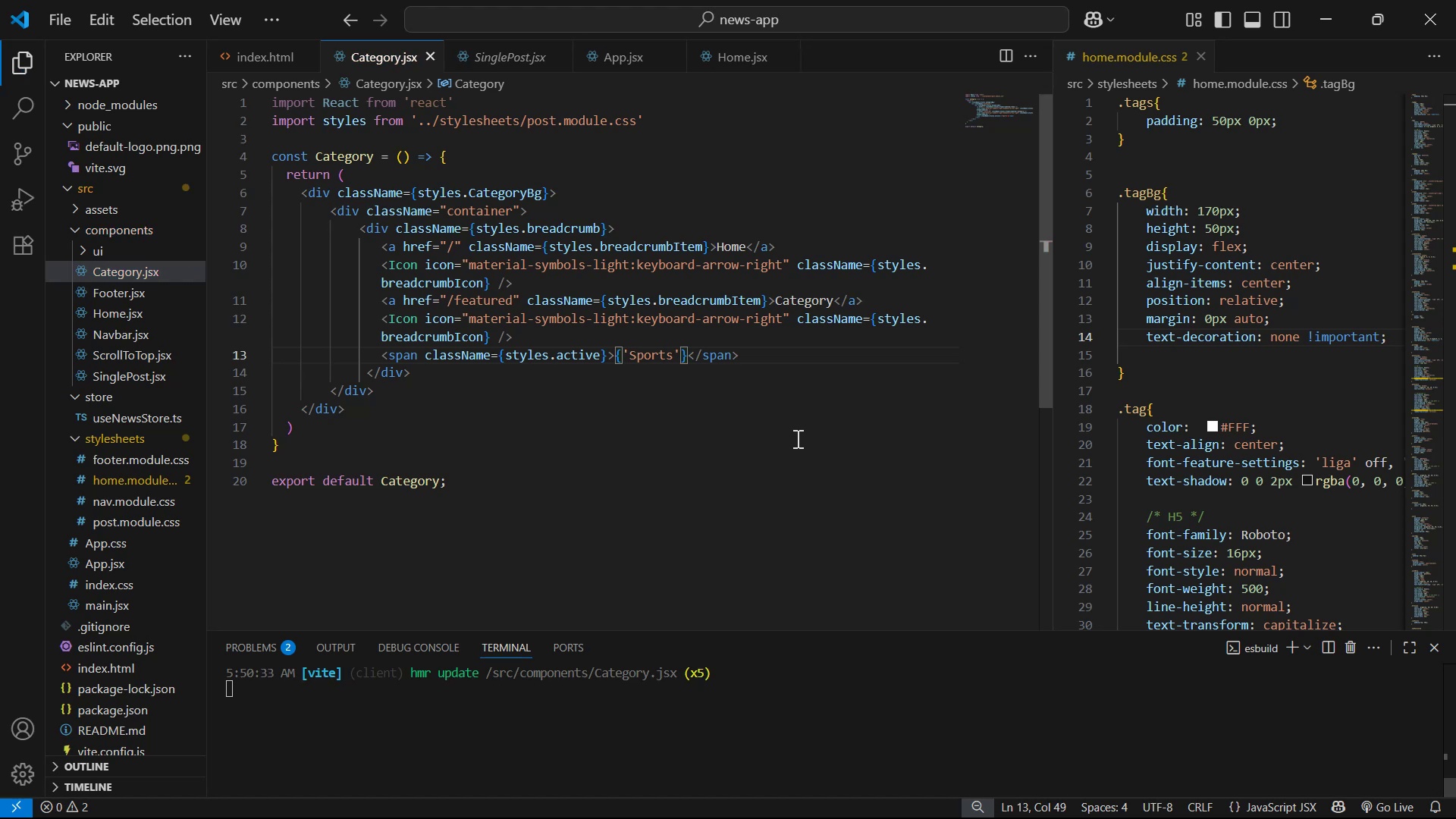 
key(Alt+Tab)
 